 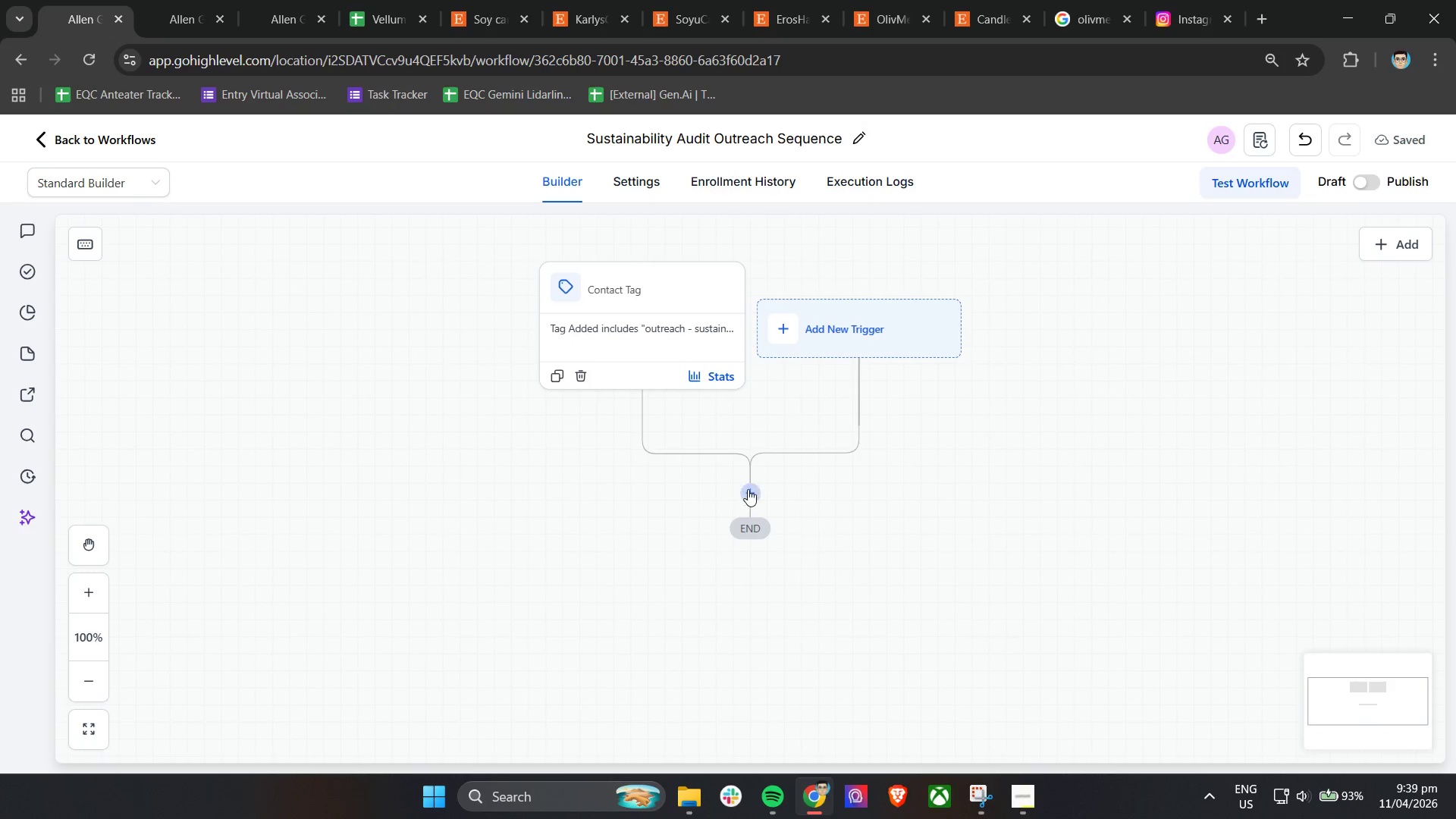 
left_click([751, 487])
 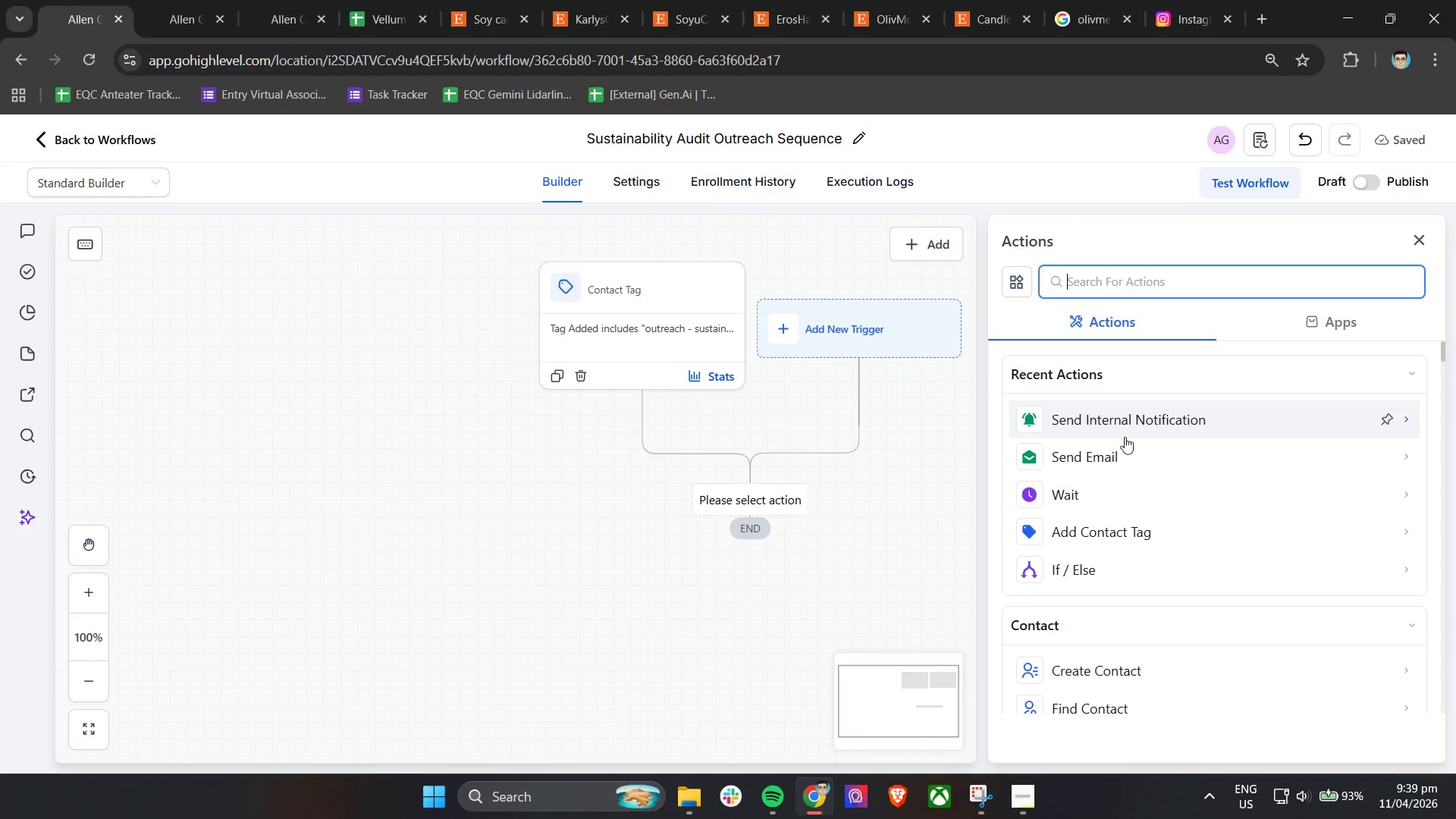 
left_click([1122, 451])
 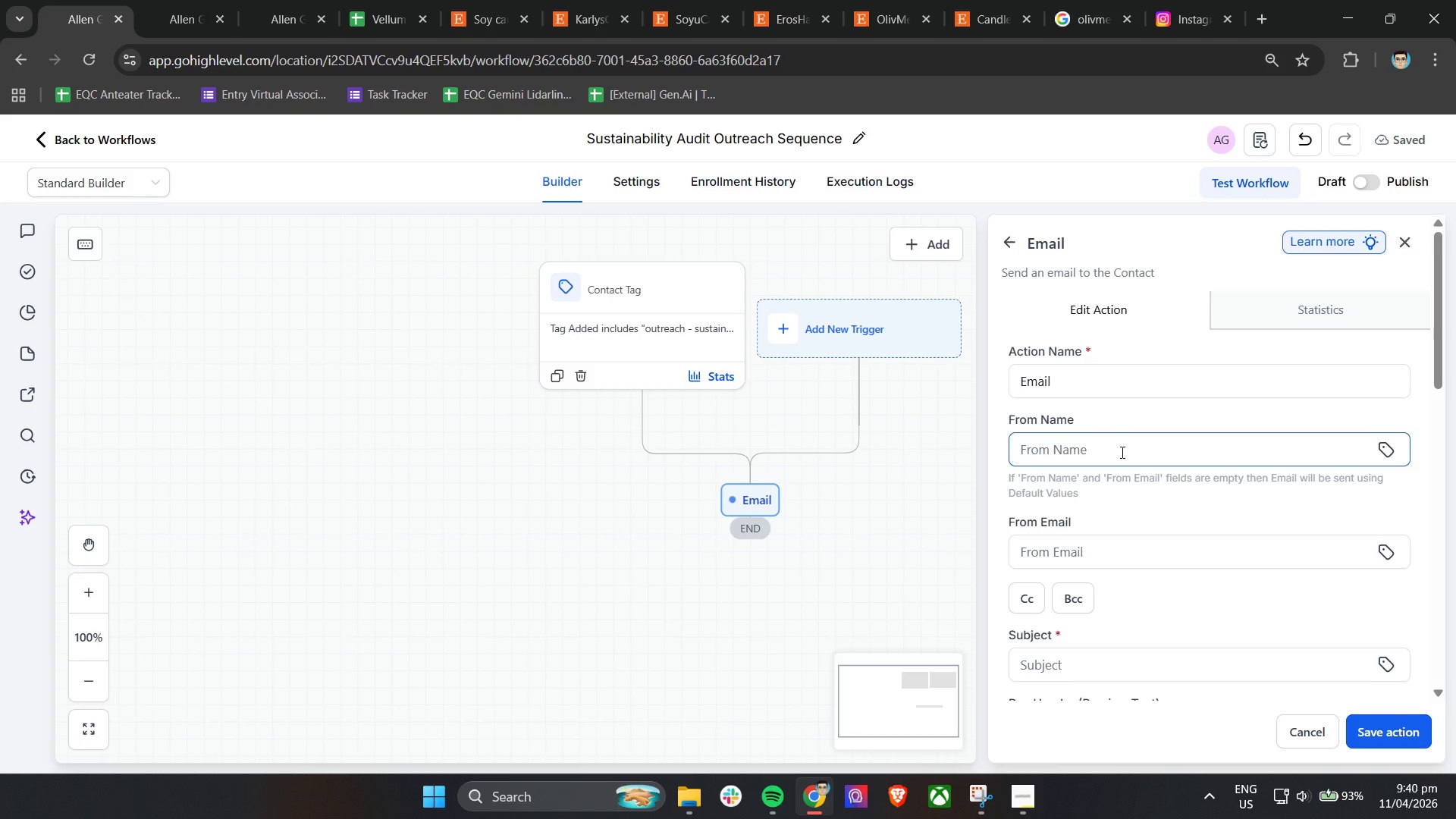 
wait(78.89)
 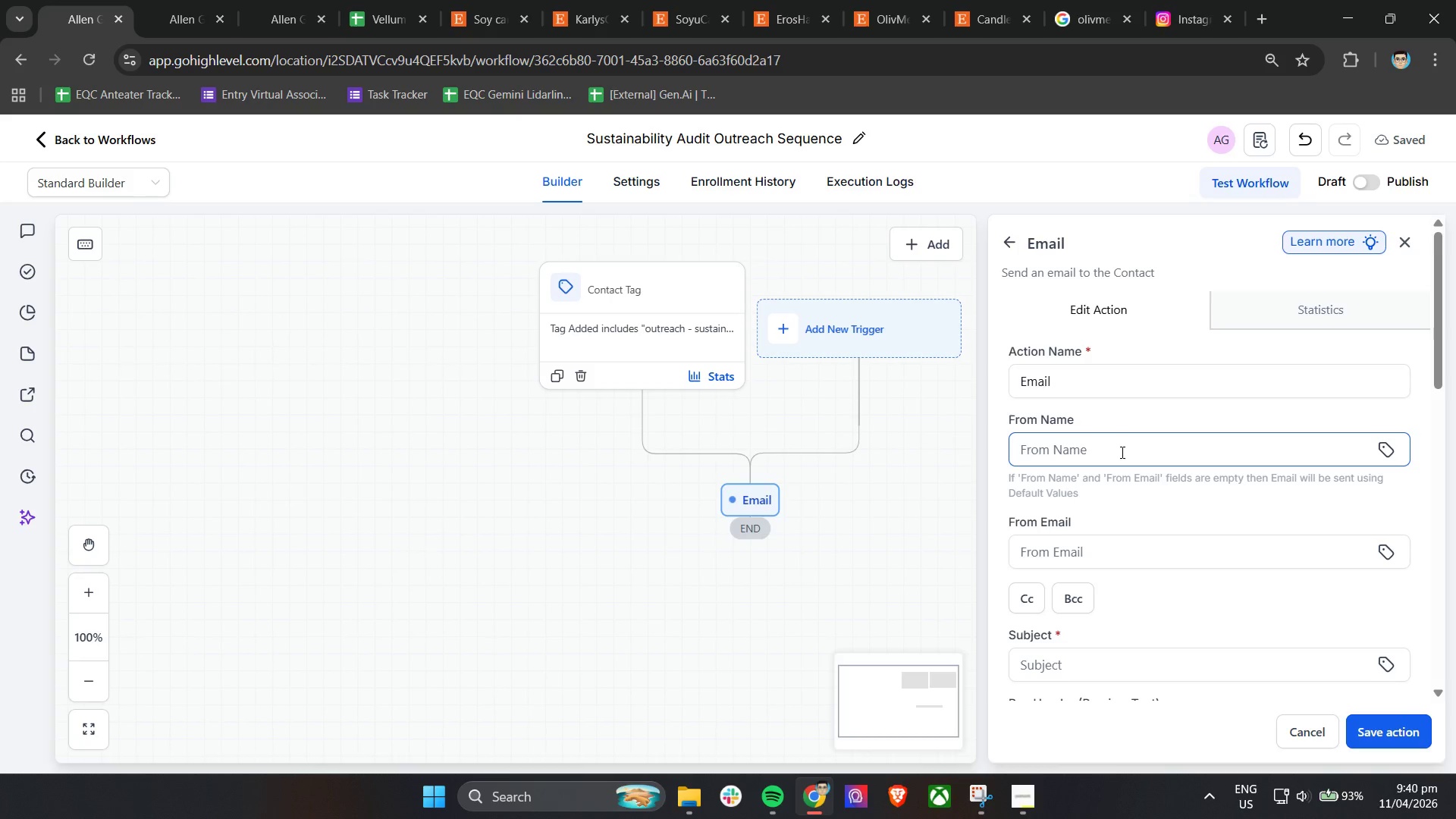 
scroll: coordinate [1123, 453], scroll_direction: up, amount: 2.0
 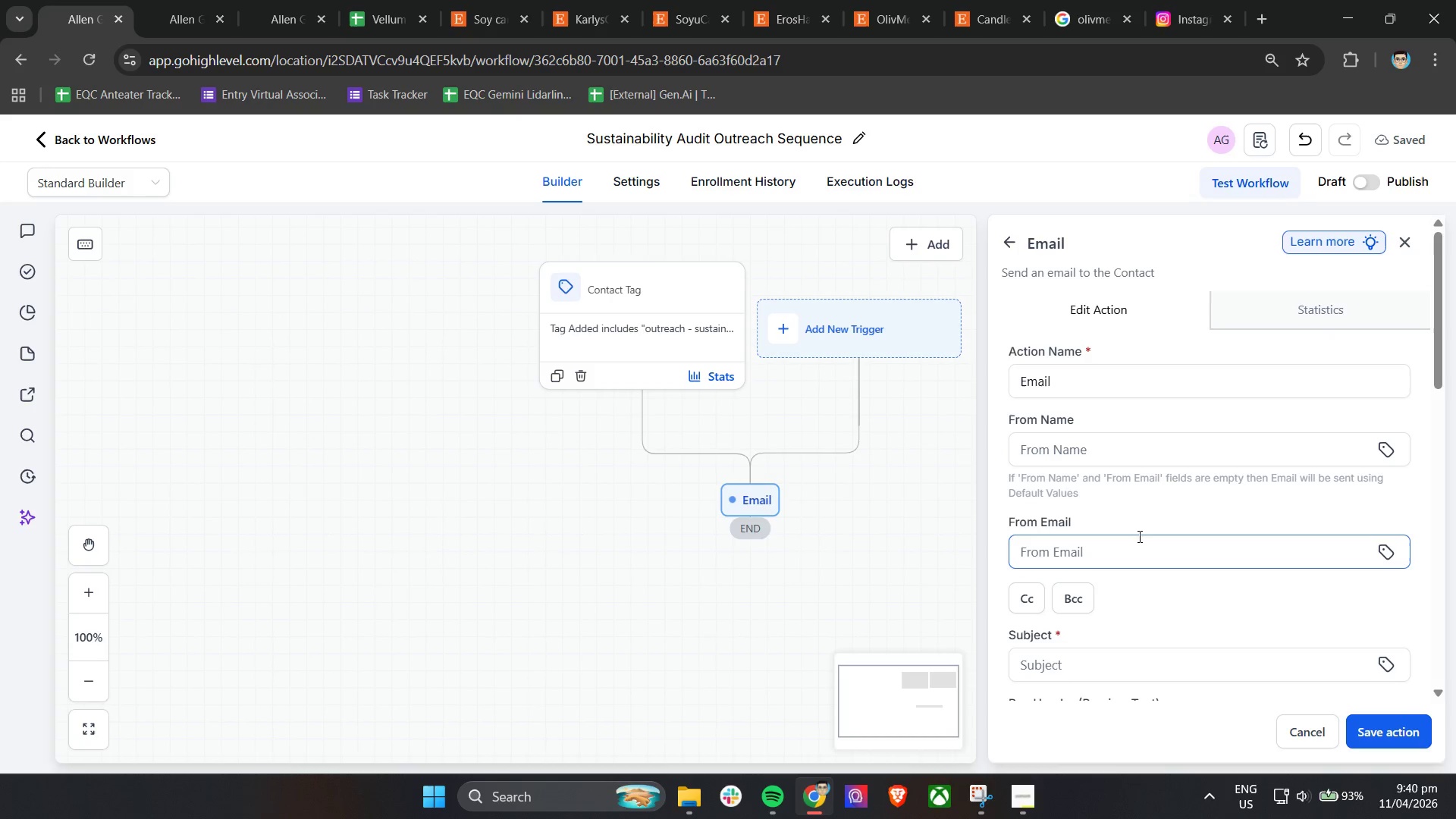 
scroll: coordinate [1134, 510], scroll_direction: none, amount: 0.0
 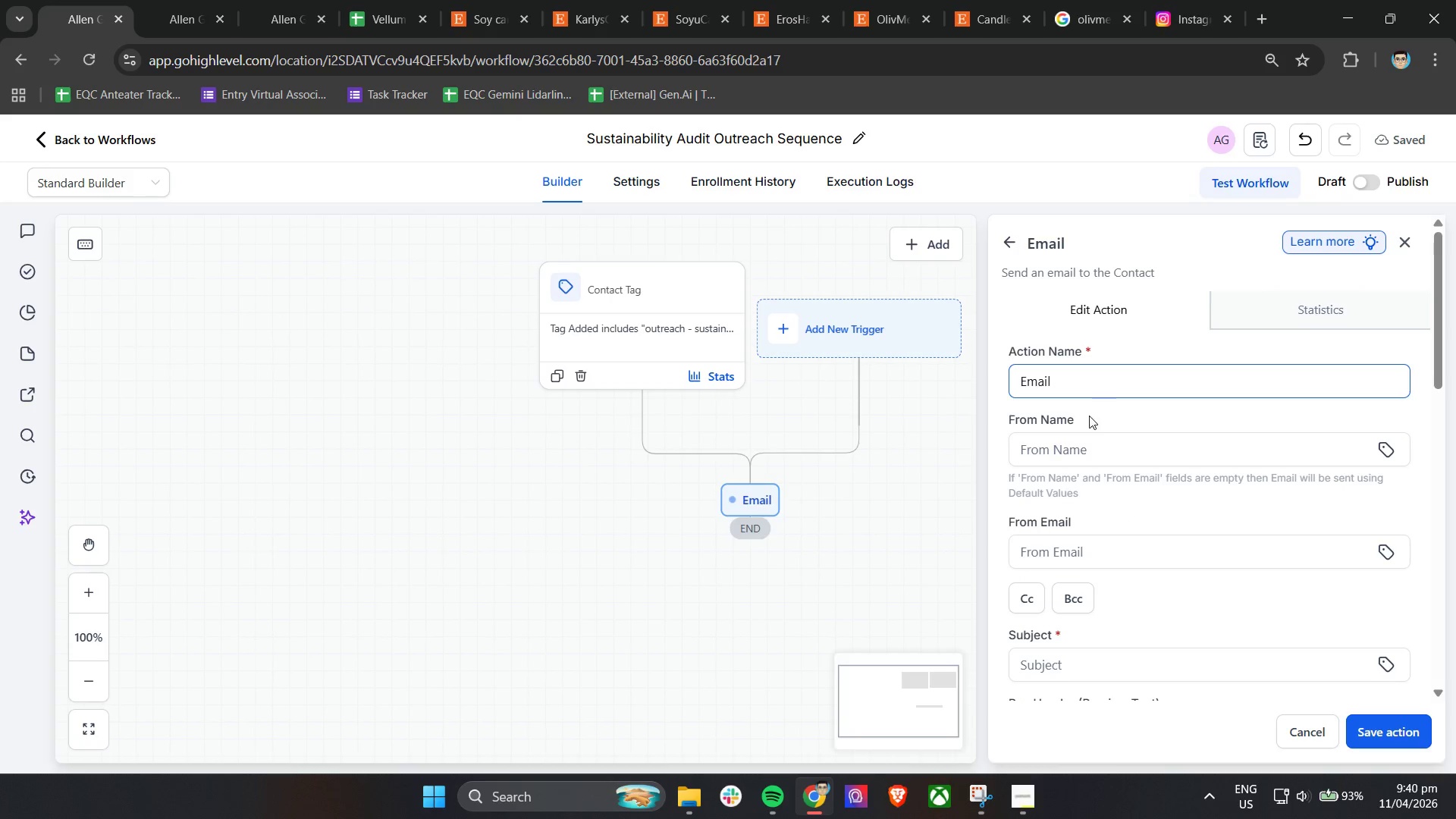 
left_click([1079, 441])
 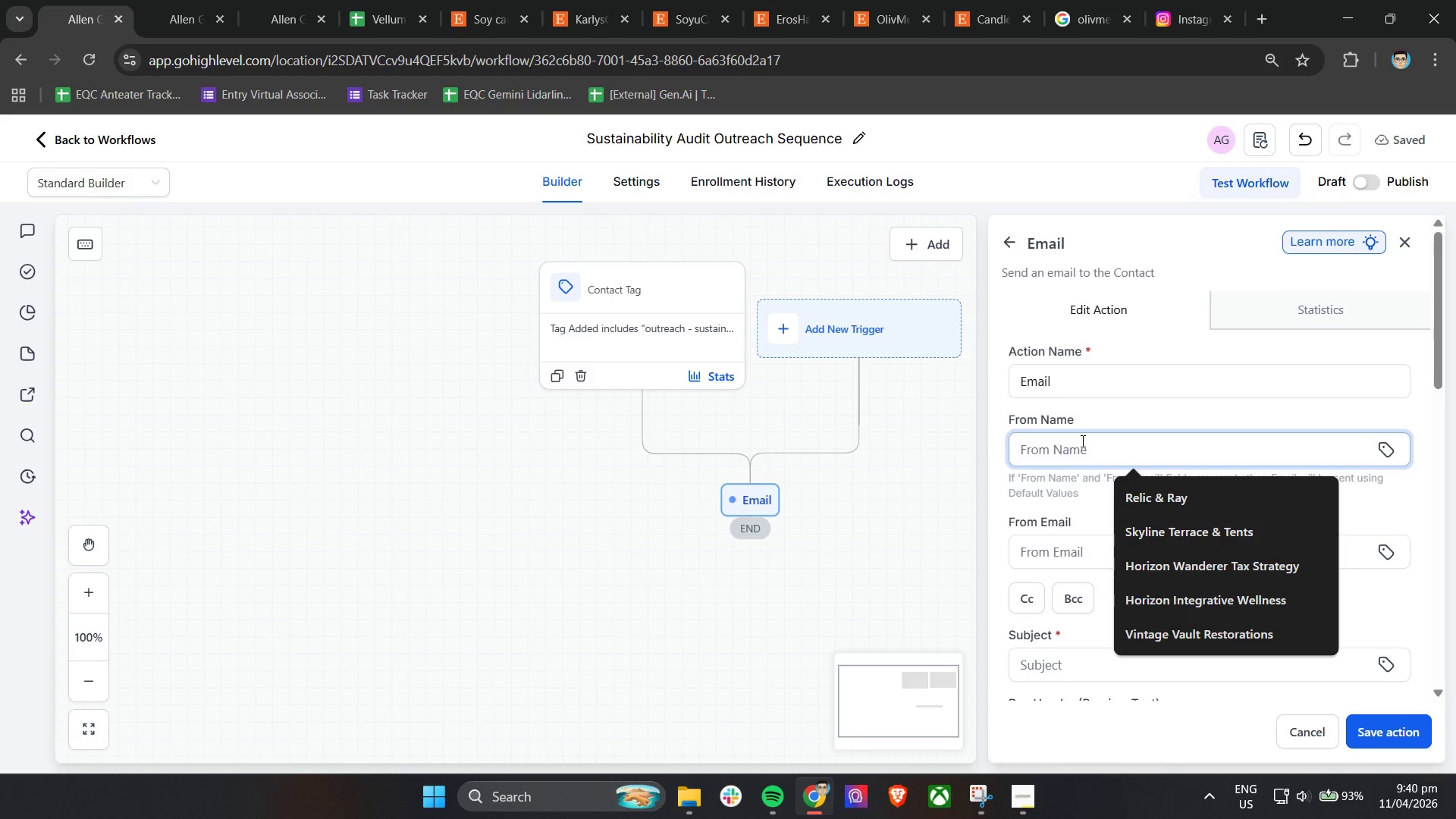 
type(VEll=)
key(Backspace)
key(Backspace)
key(Backspace)
key(Backspace)
type(ellum ad)
key(Backspace)
key(Backspace)
type(& Vine)
 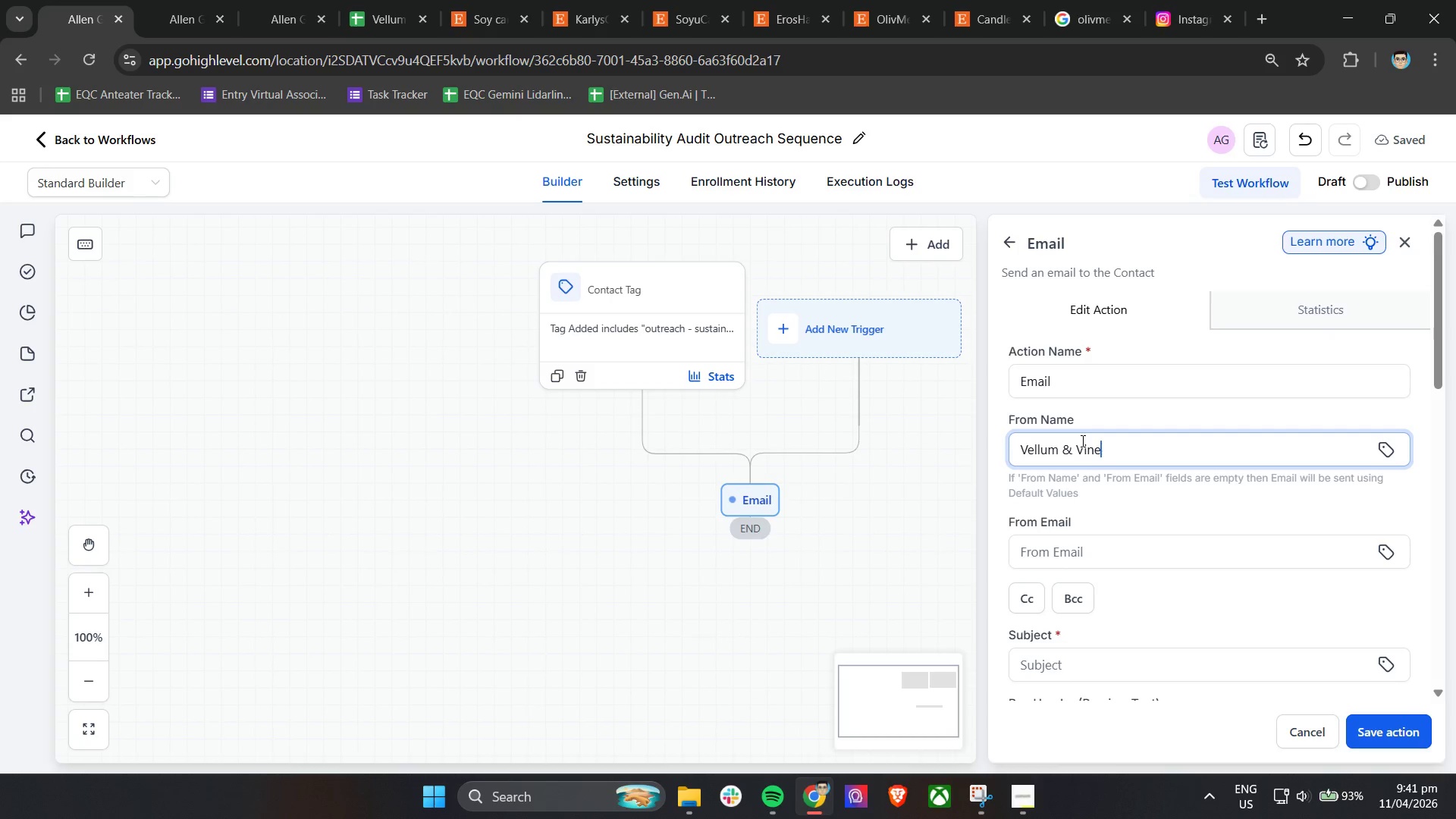 
left_click([1123, 515])
 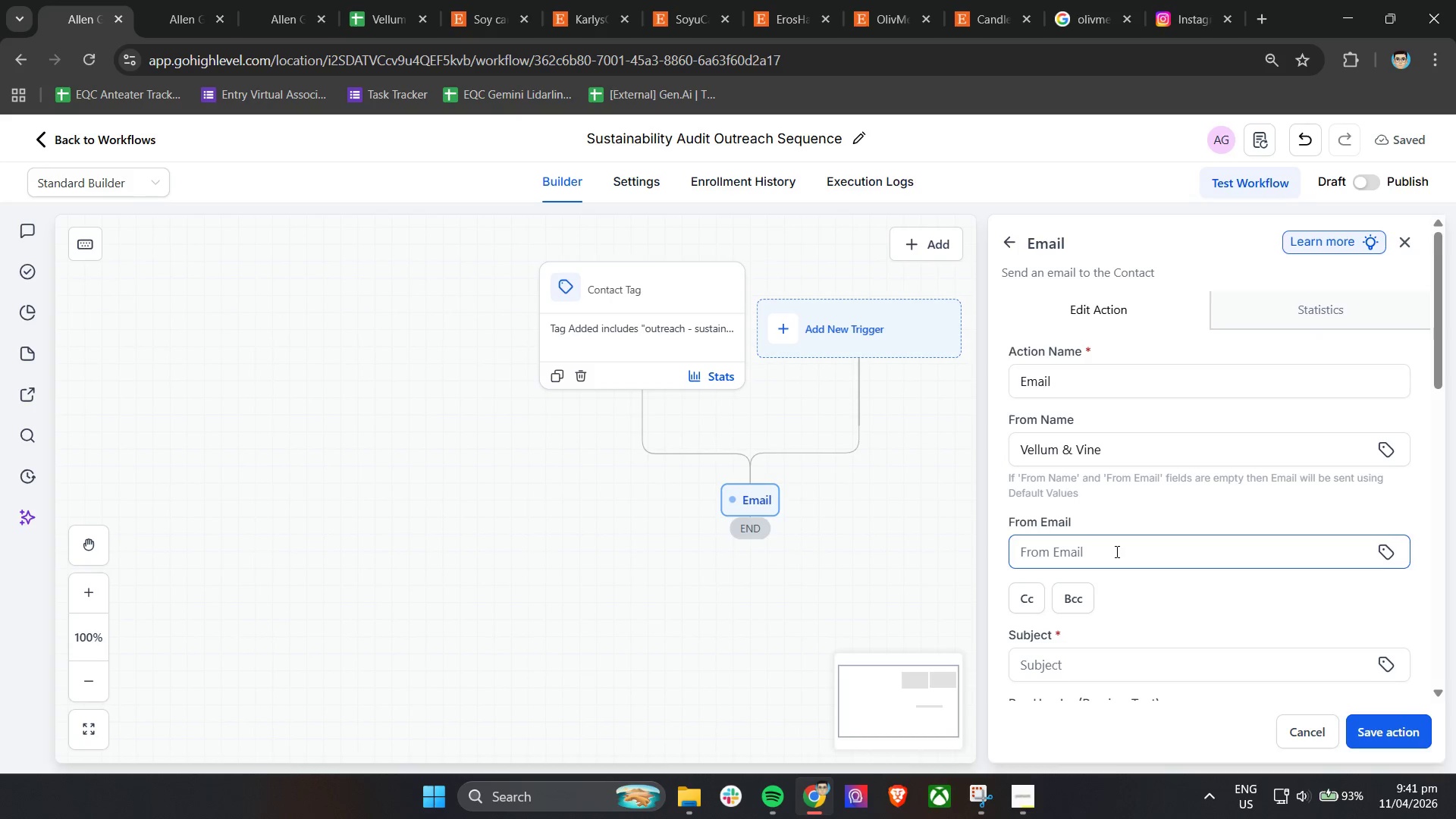 
type(vell)
 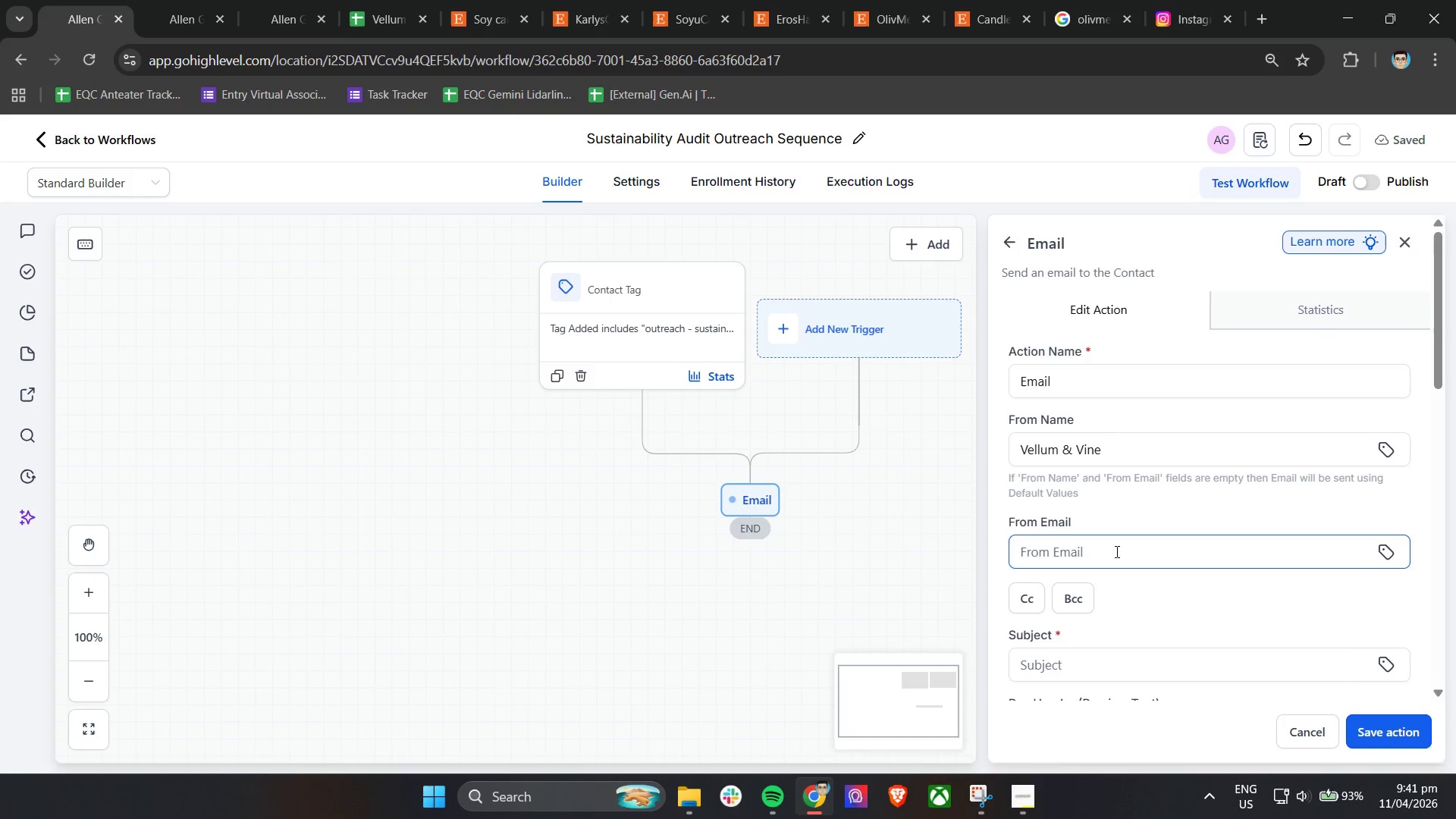 
left_click([1116, 551])
 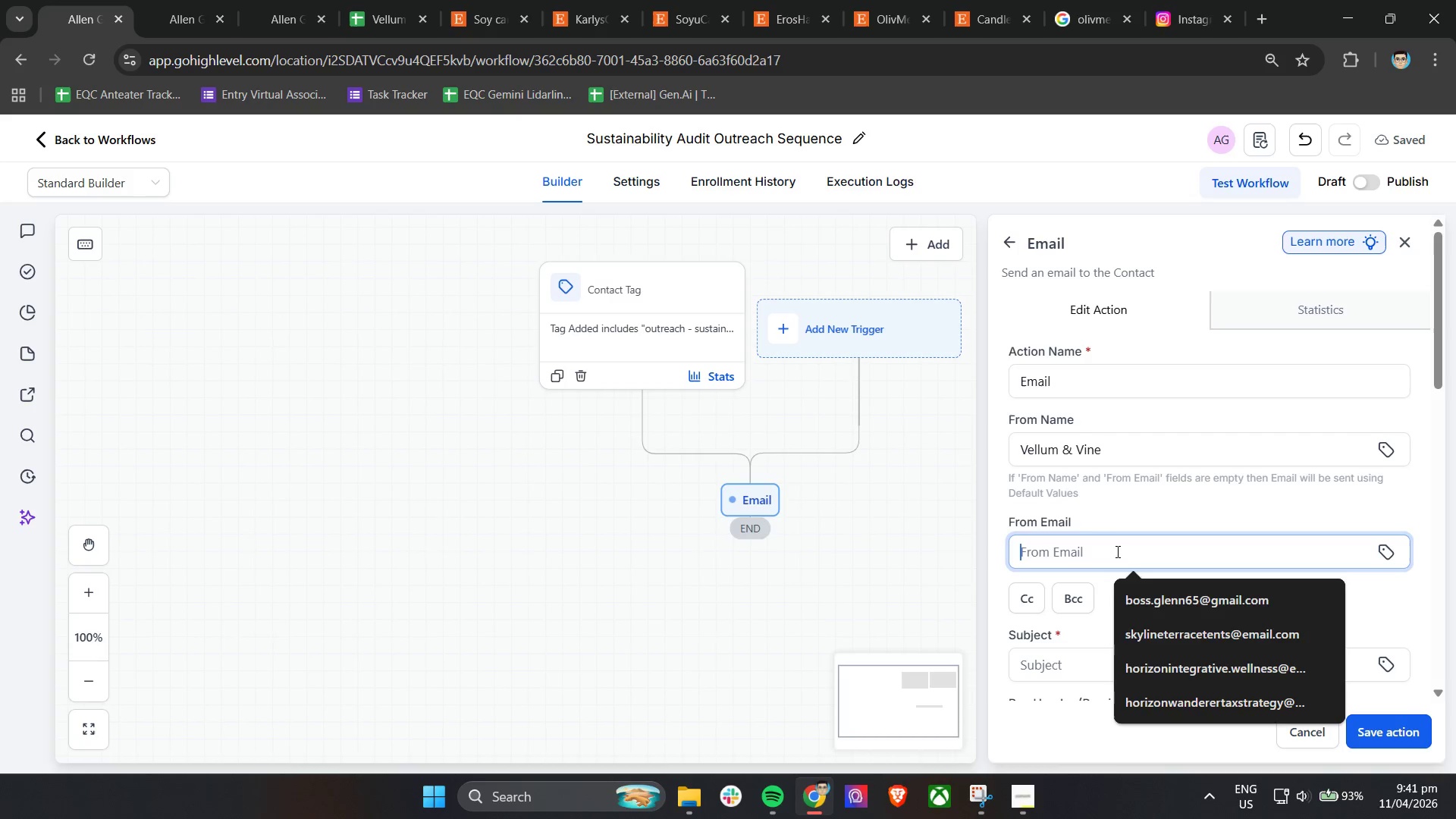 
type(vellumvine@email.com)
 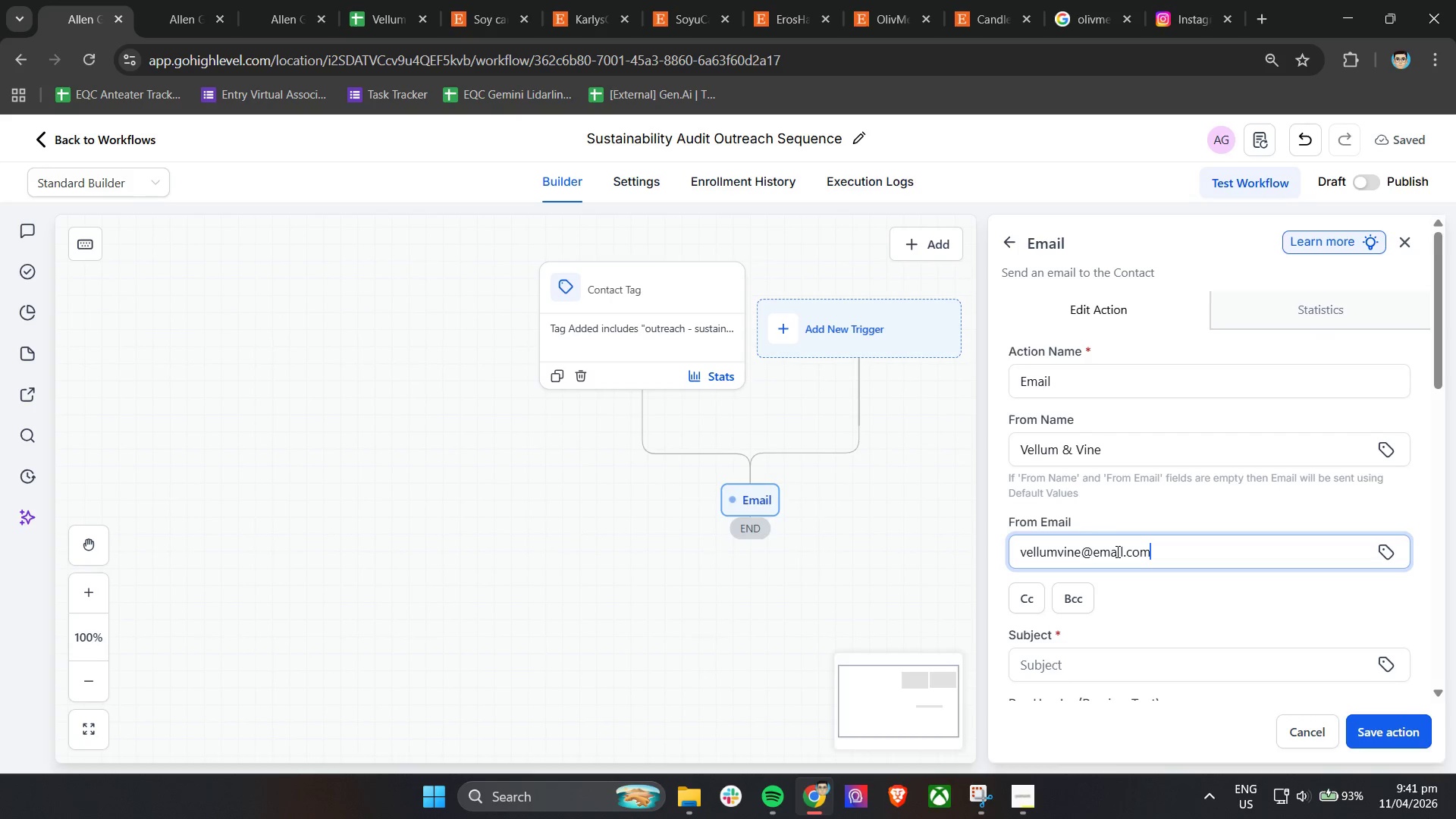 
wait(15.05)
 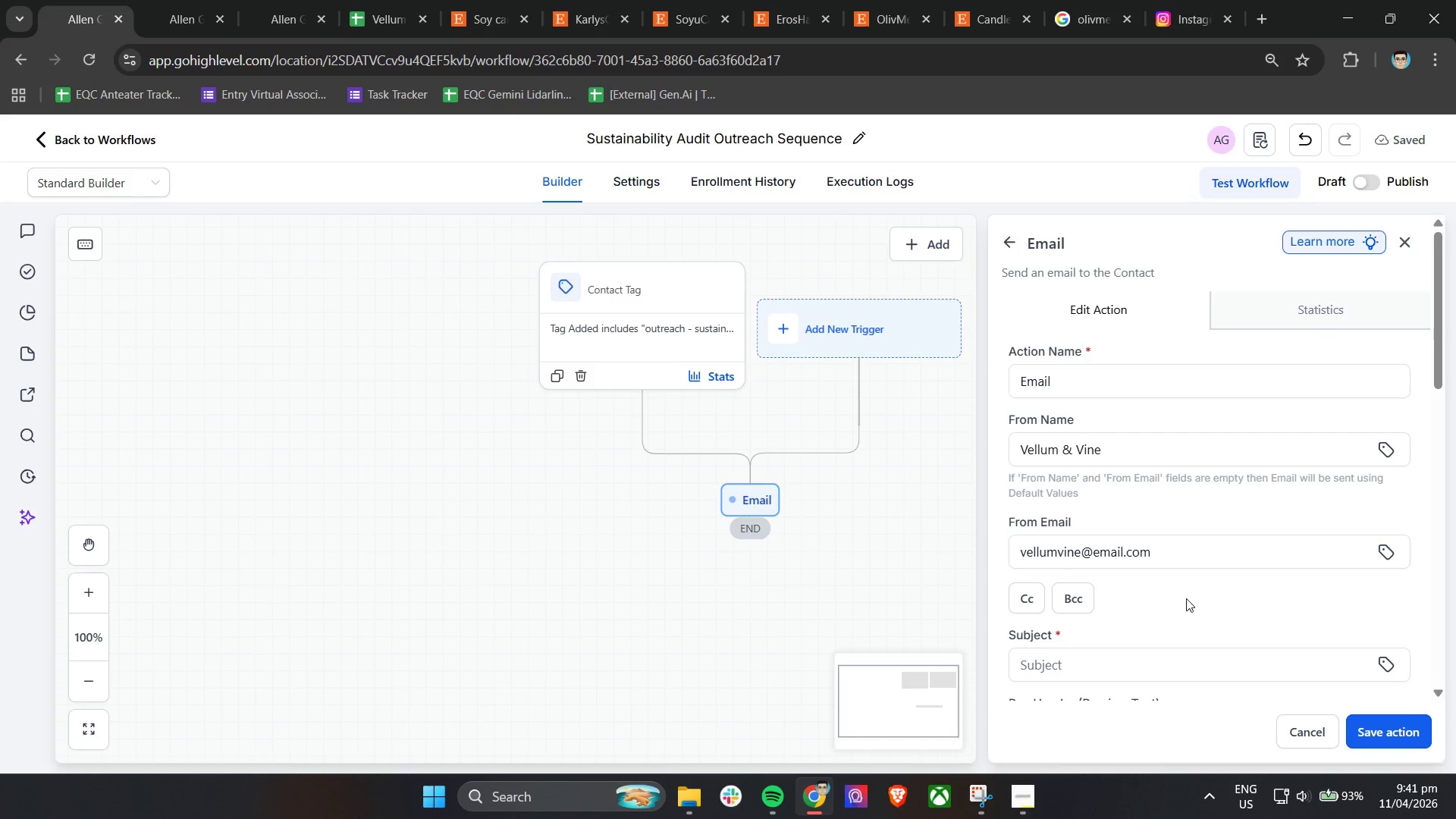 
scroll: coordinate [1116, 625], scroll_direction: down, amount: 5.0
 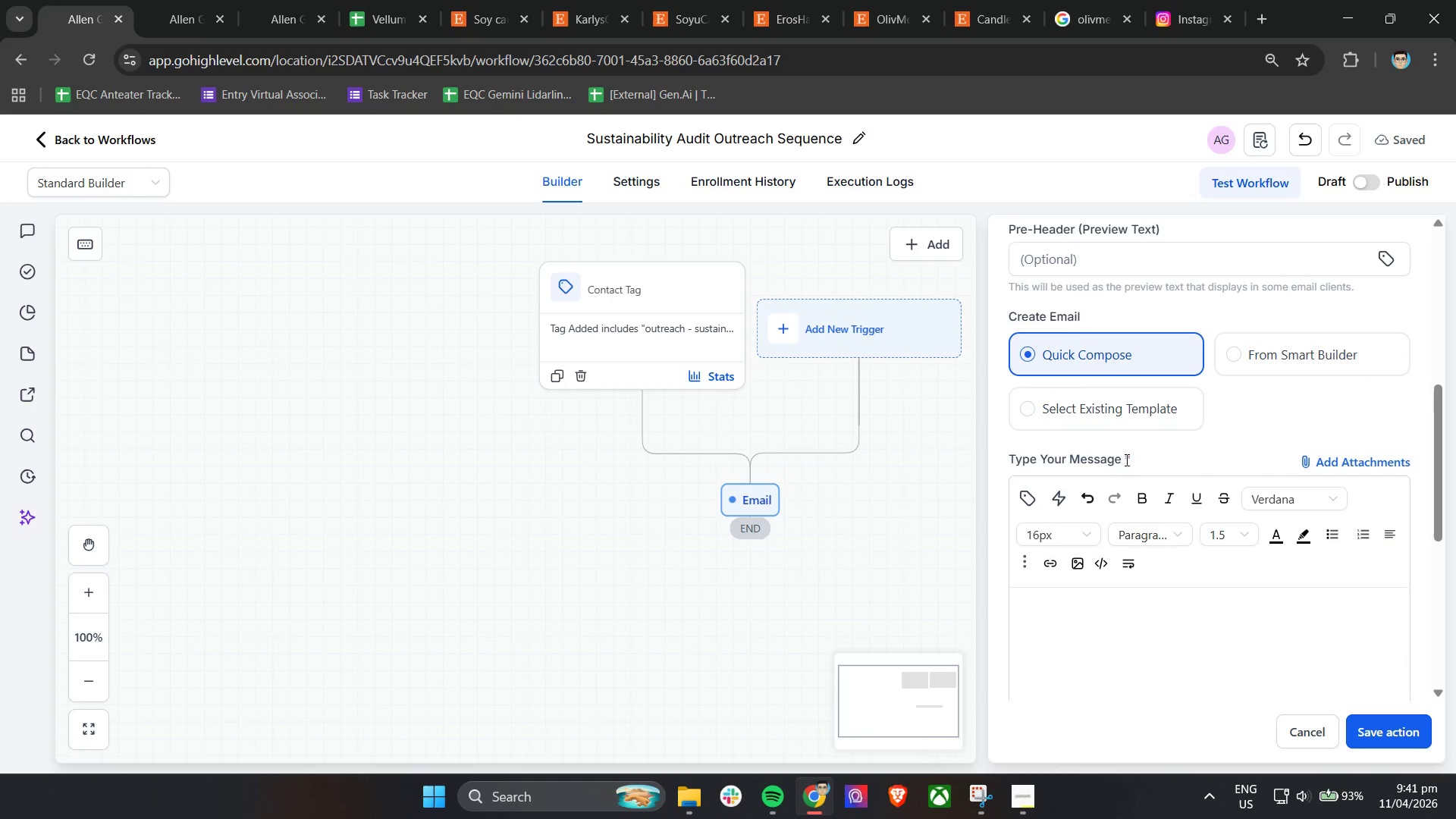 
left_click([1125, 404])
 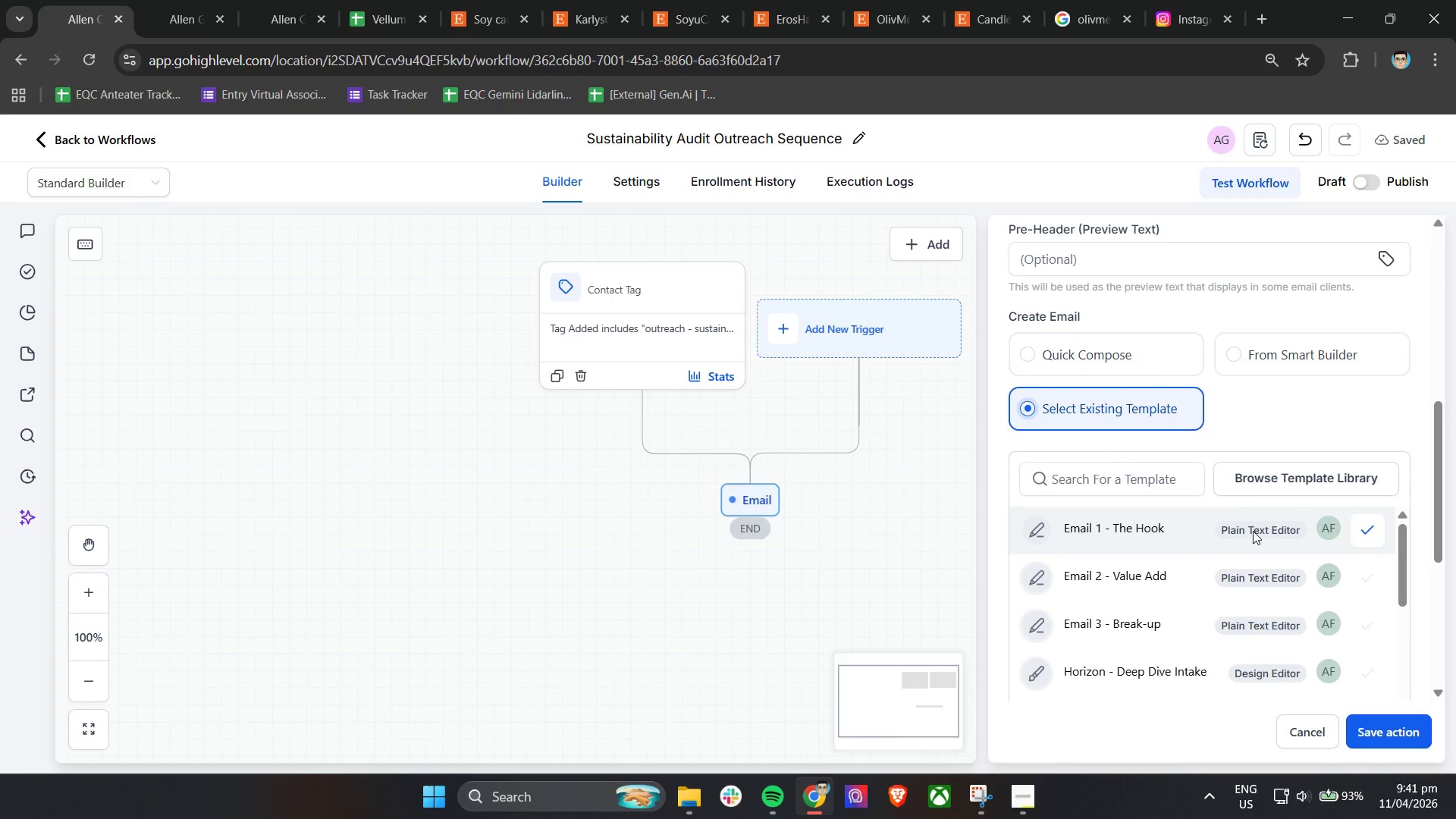 
left_click([1376, 530])
 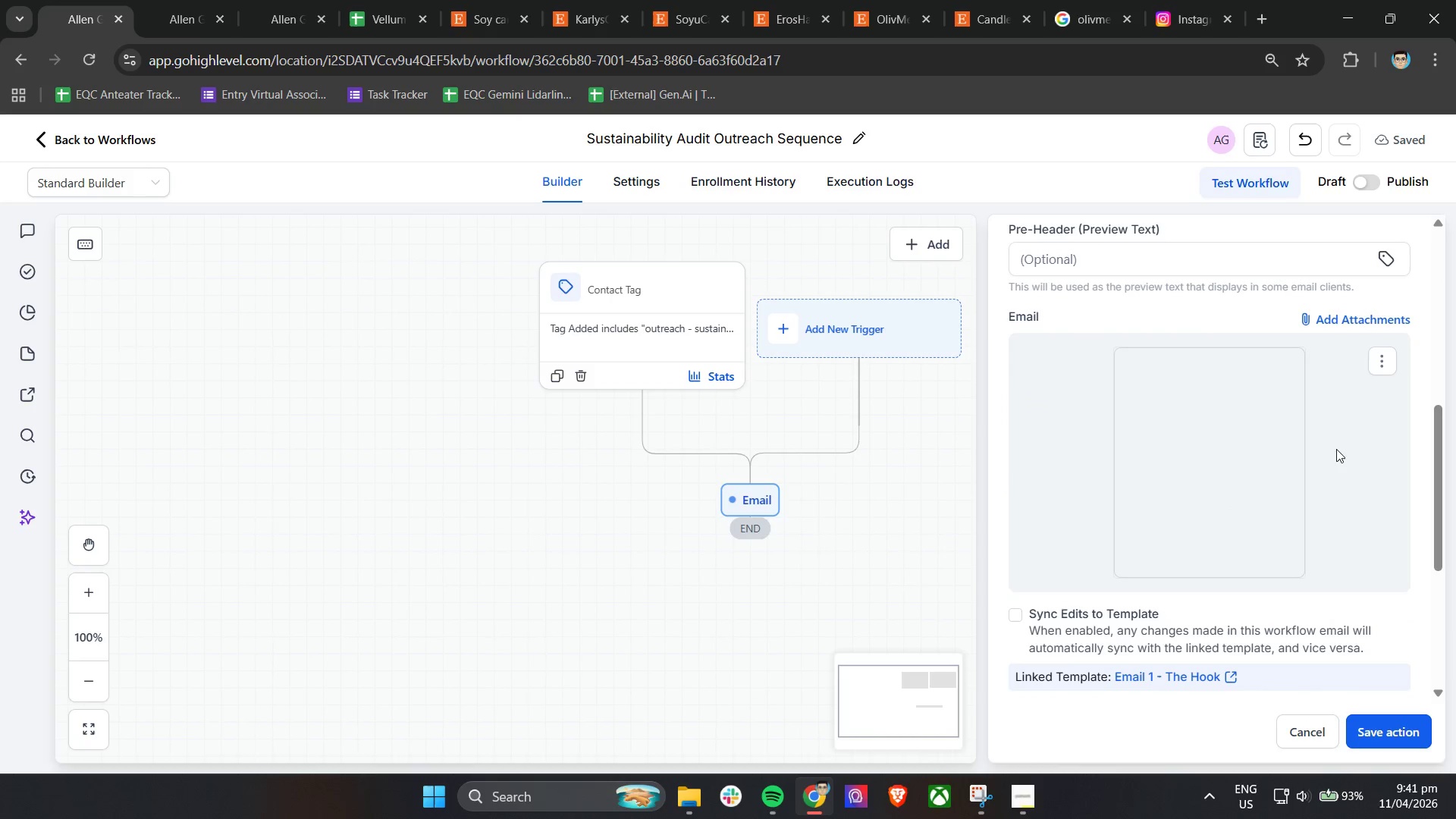 
left_click([1385, 368])
 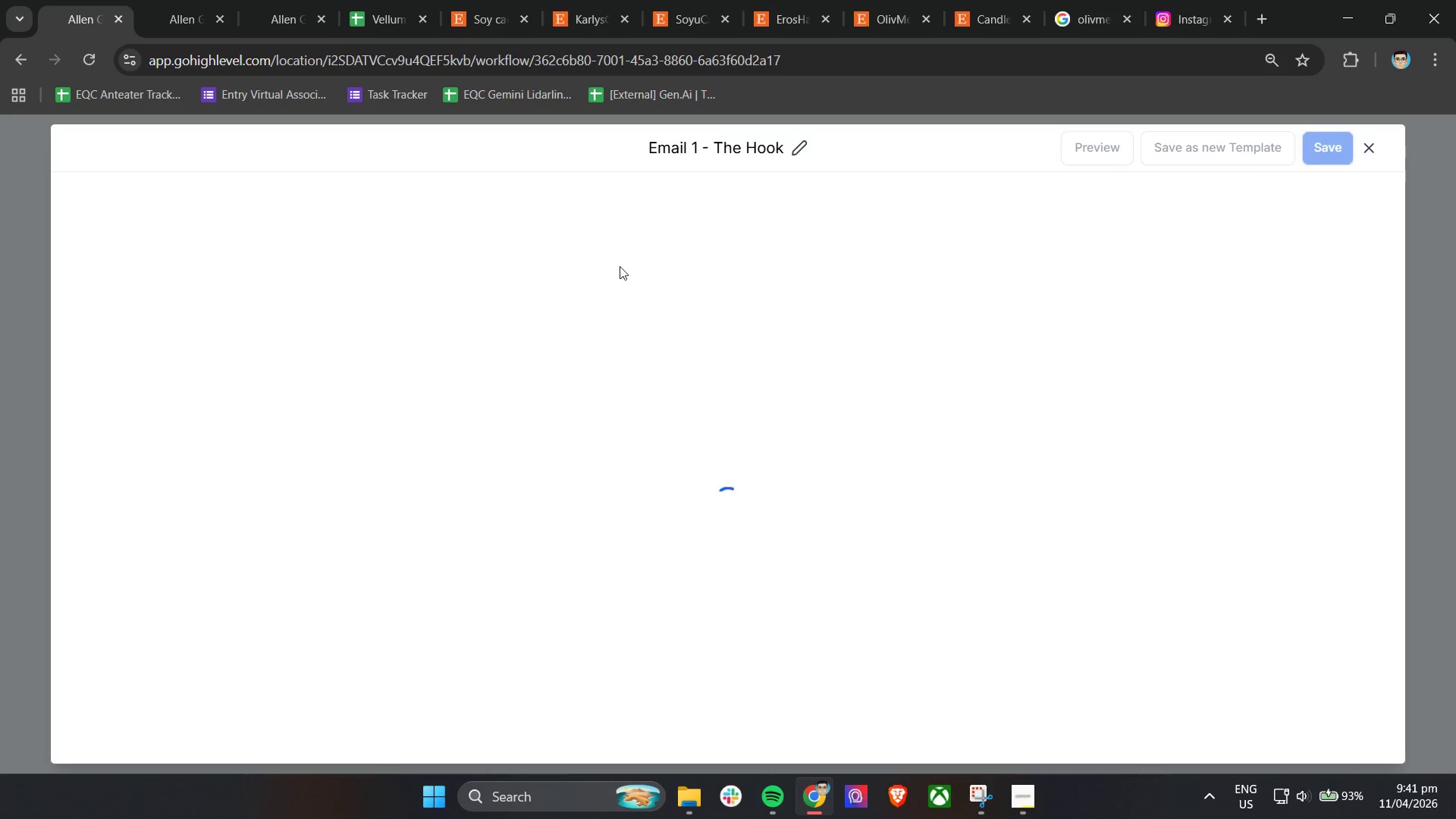 
wait(6.78)
 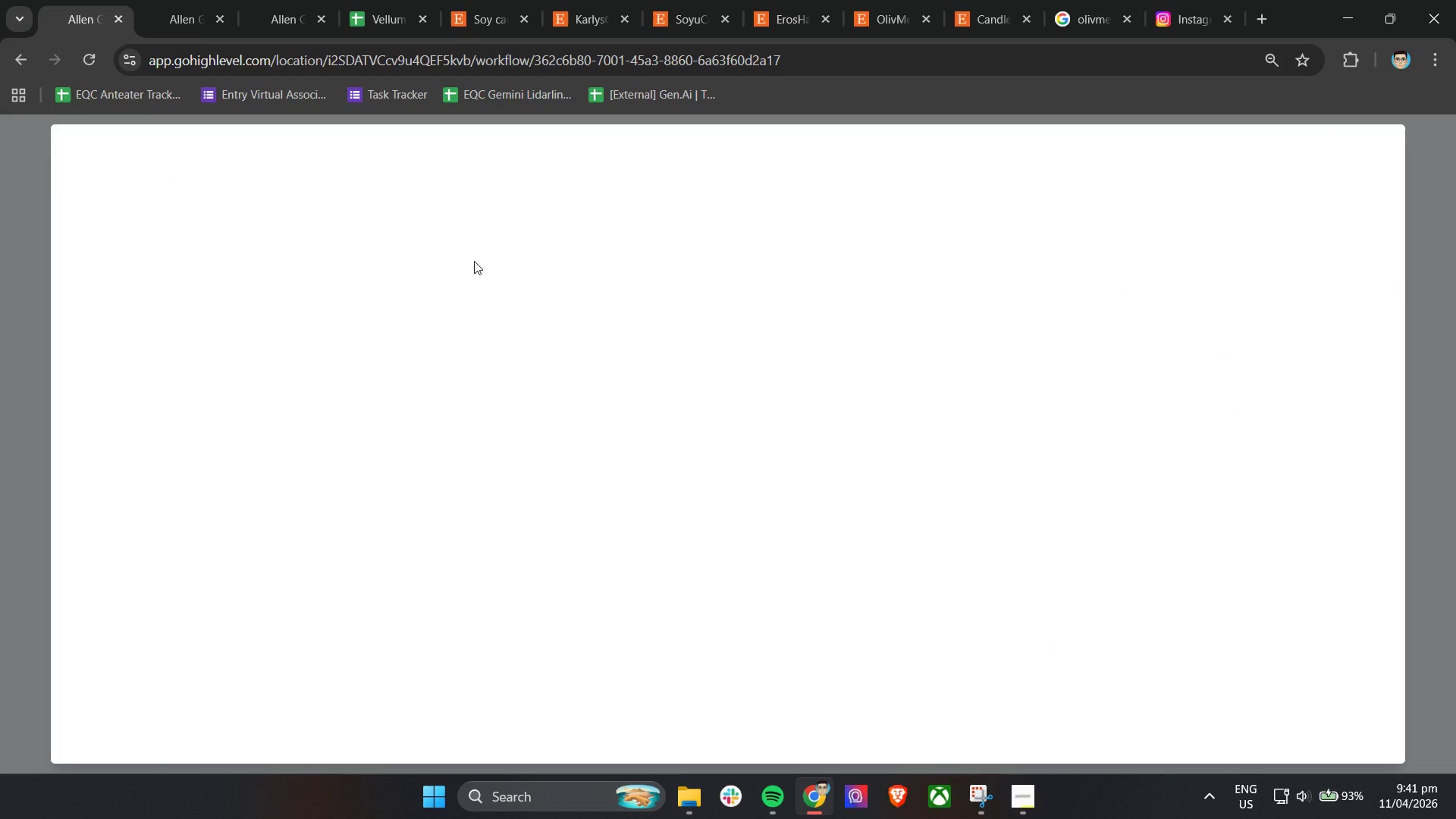 
left_click_drag(start_coordinate=[550, 259], to_coordinate=[281, 253])
 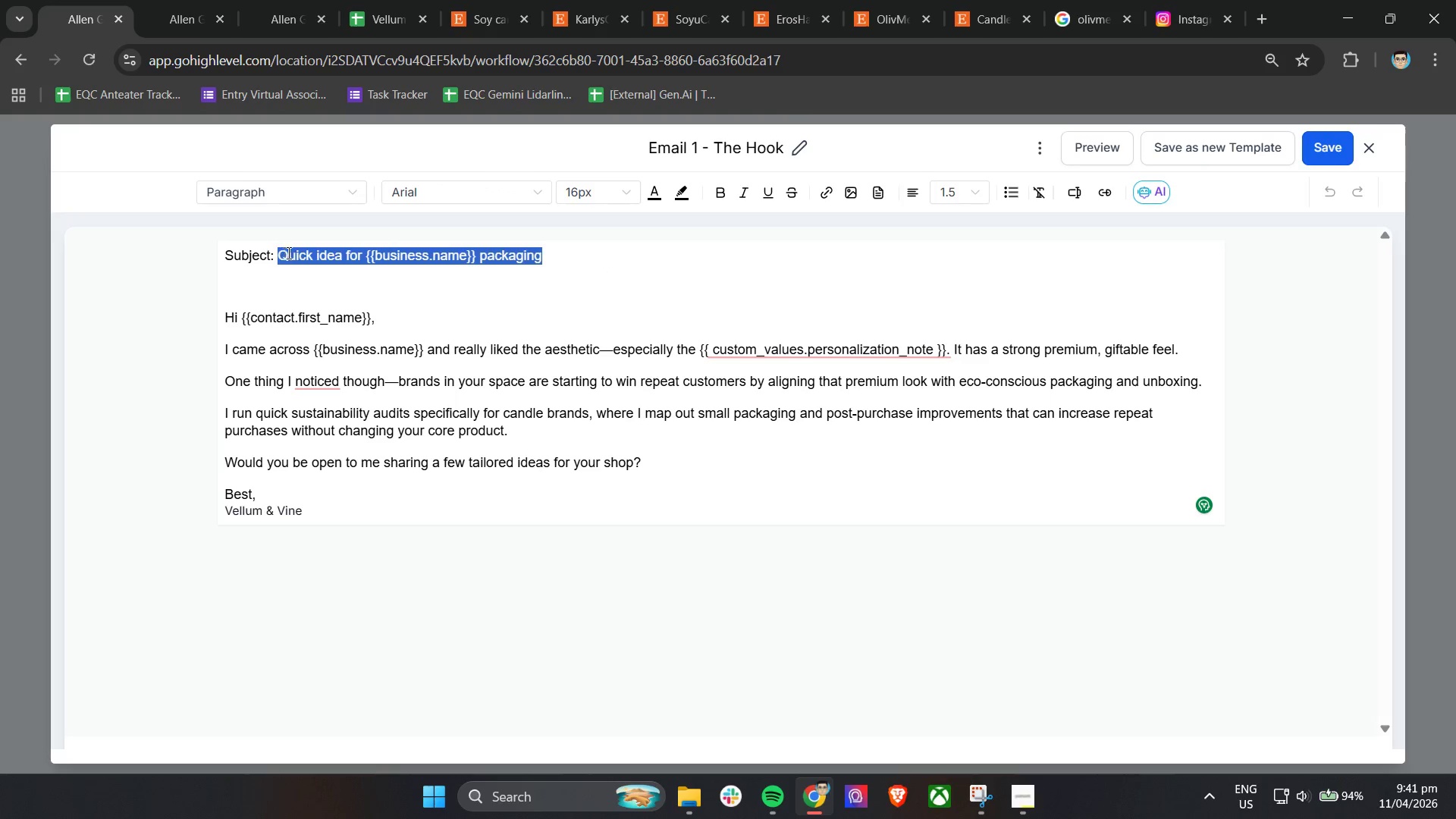 
key(Control+C)
 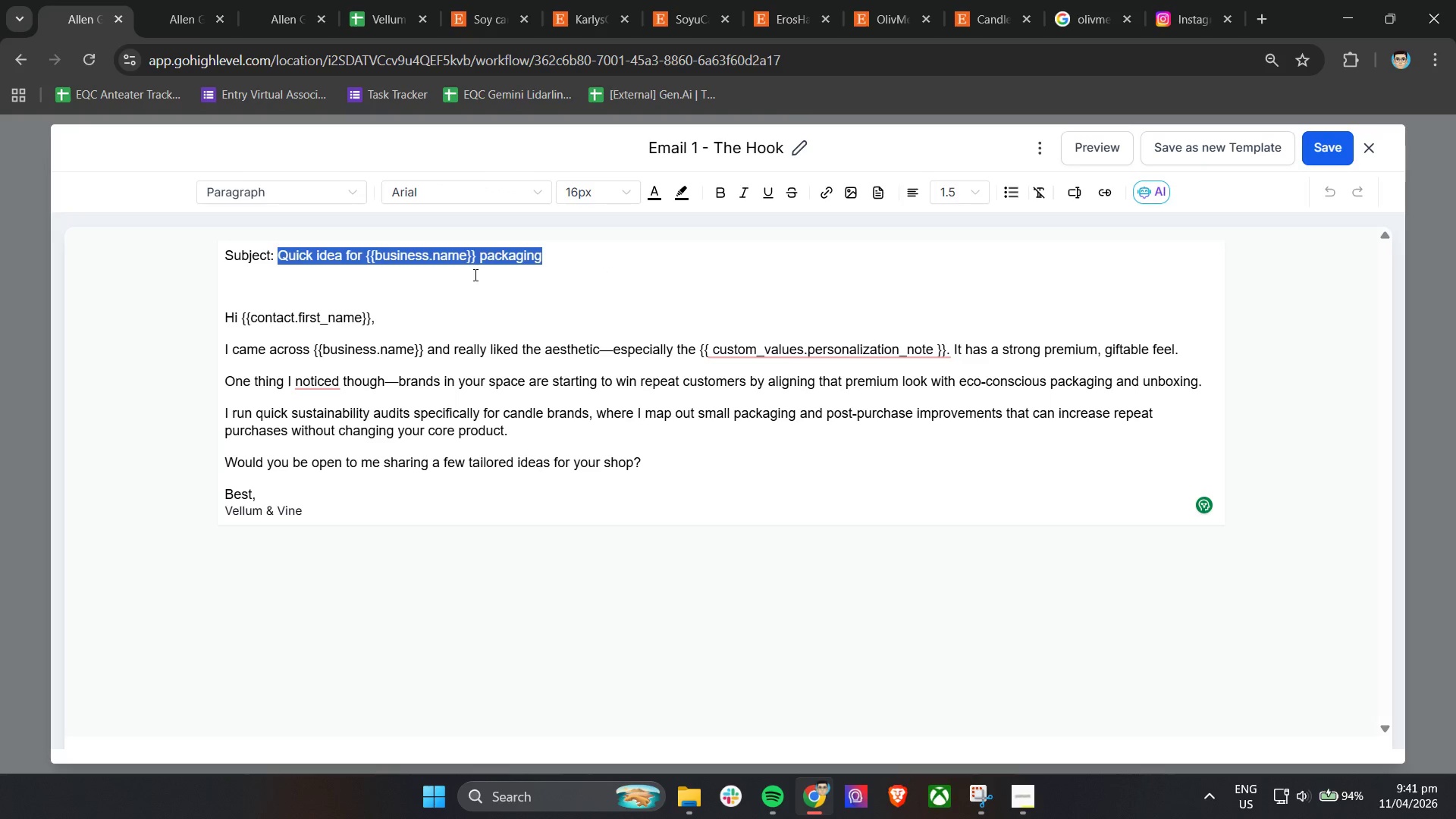 
key(Control+C)
 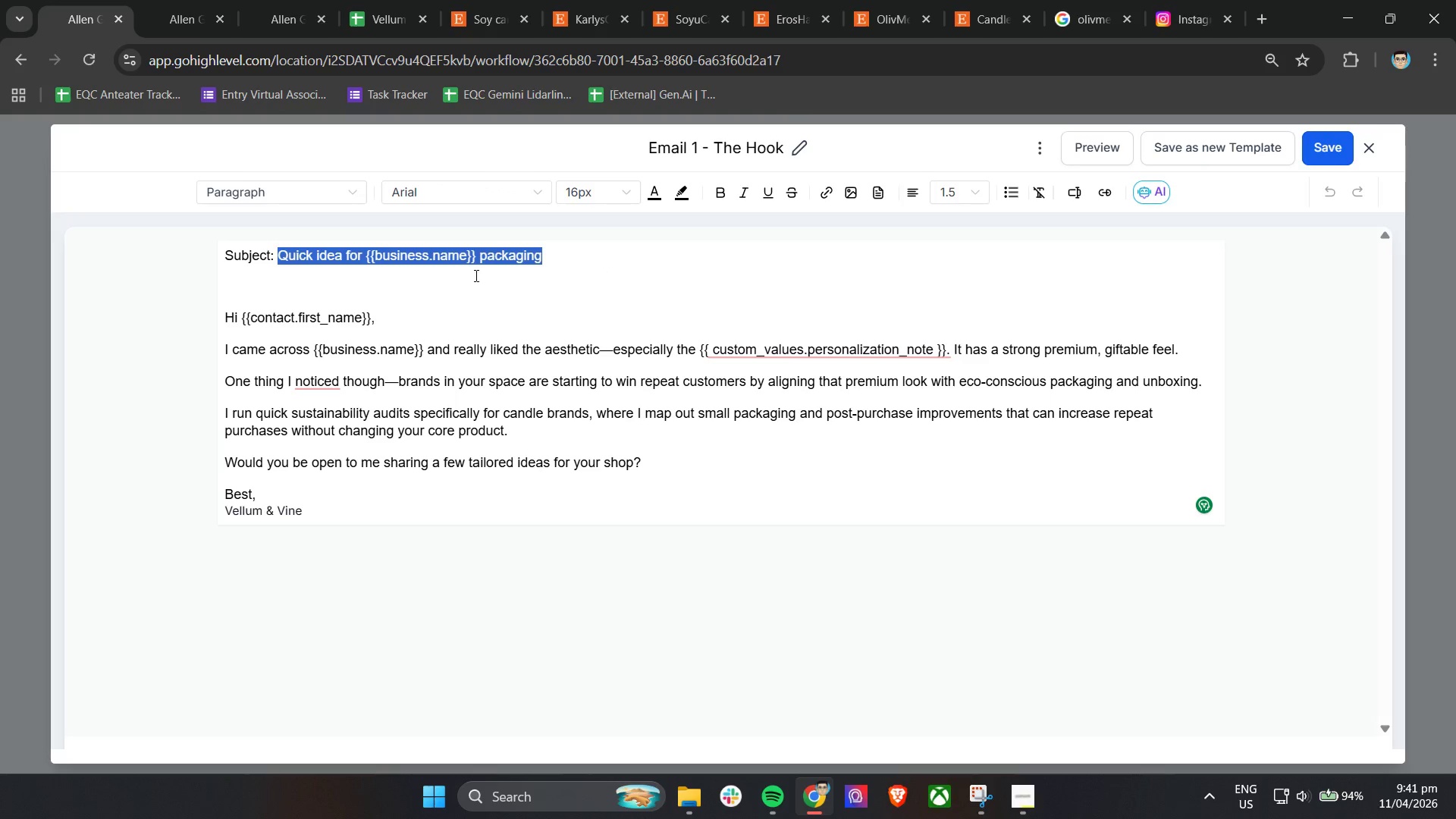 
key(Control+C)
 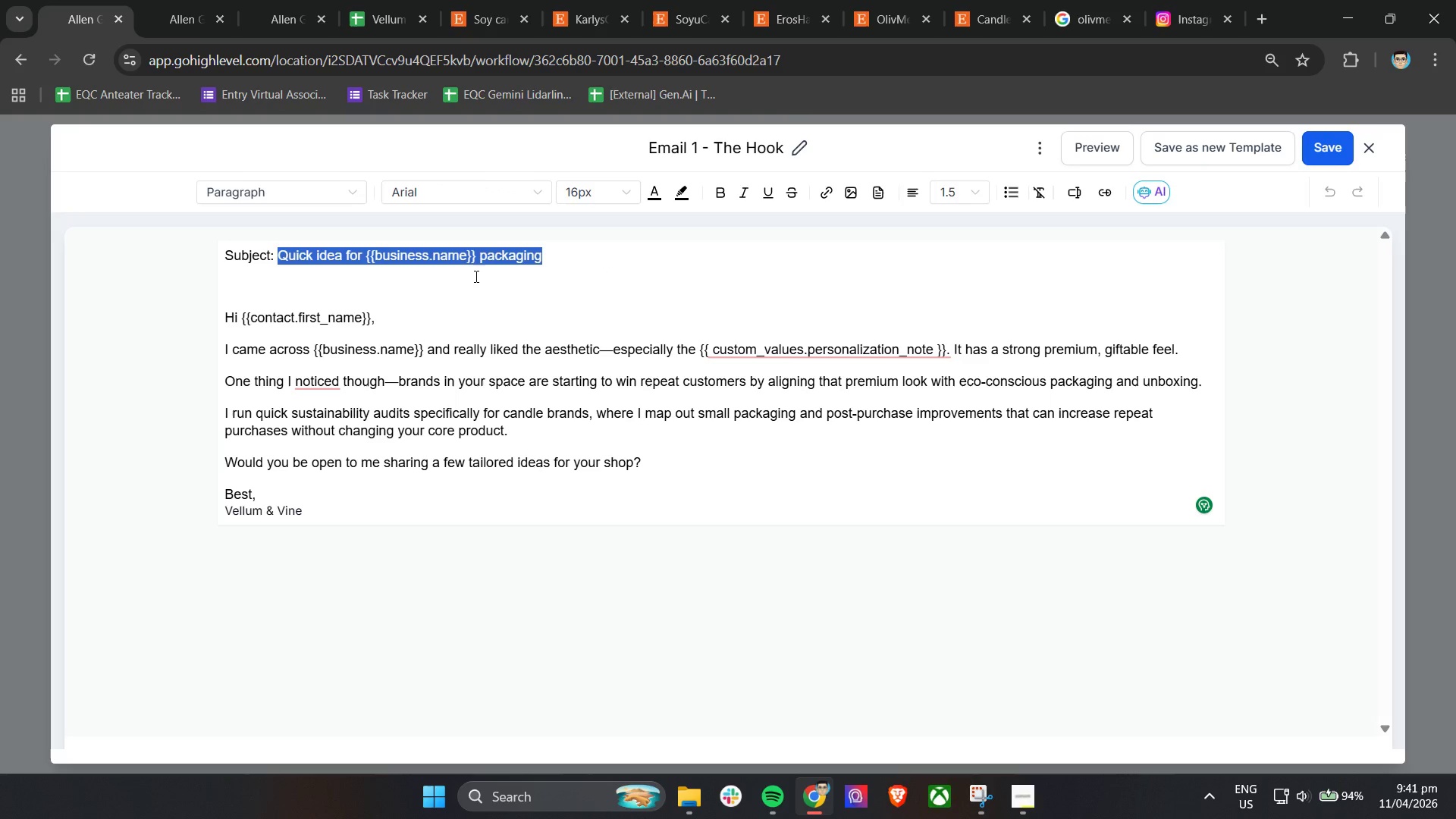 
key(Control+C)
 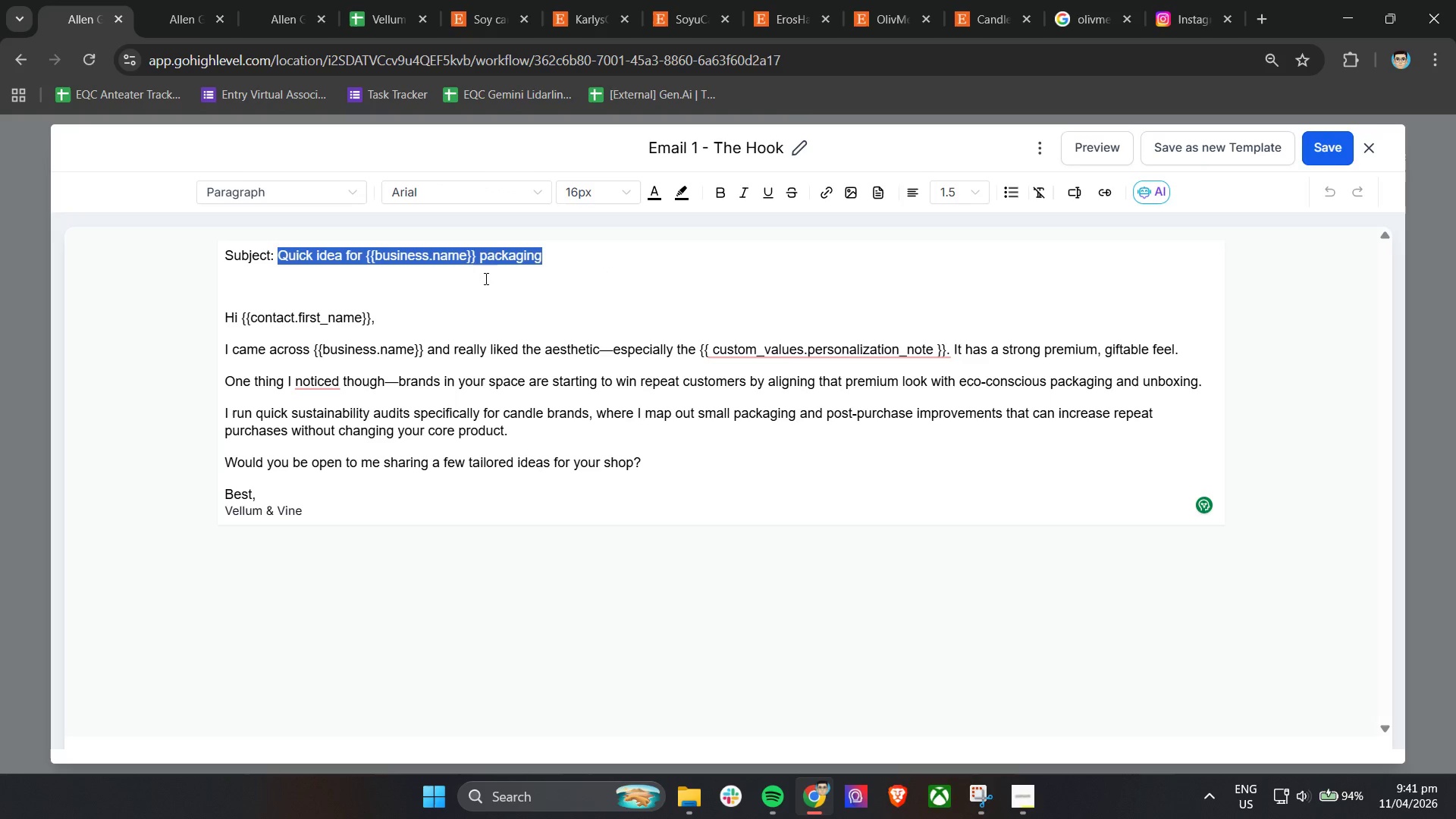 
key(Control+C)
 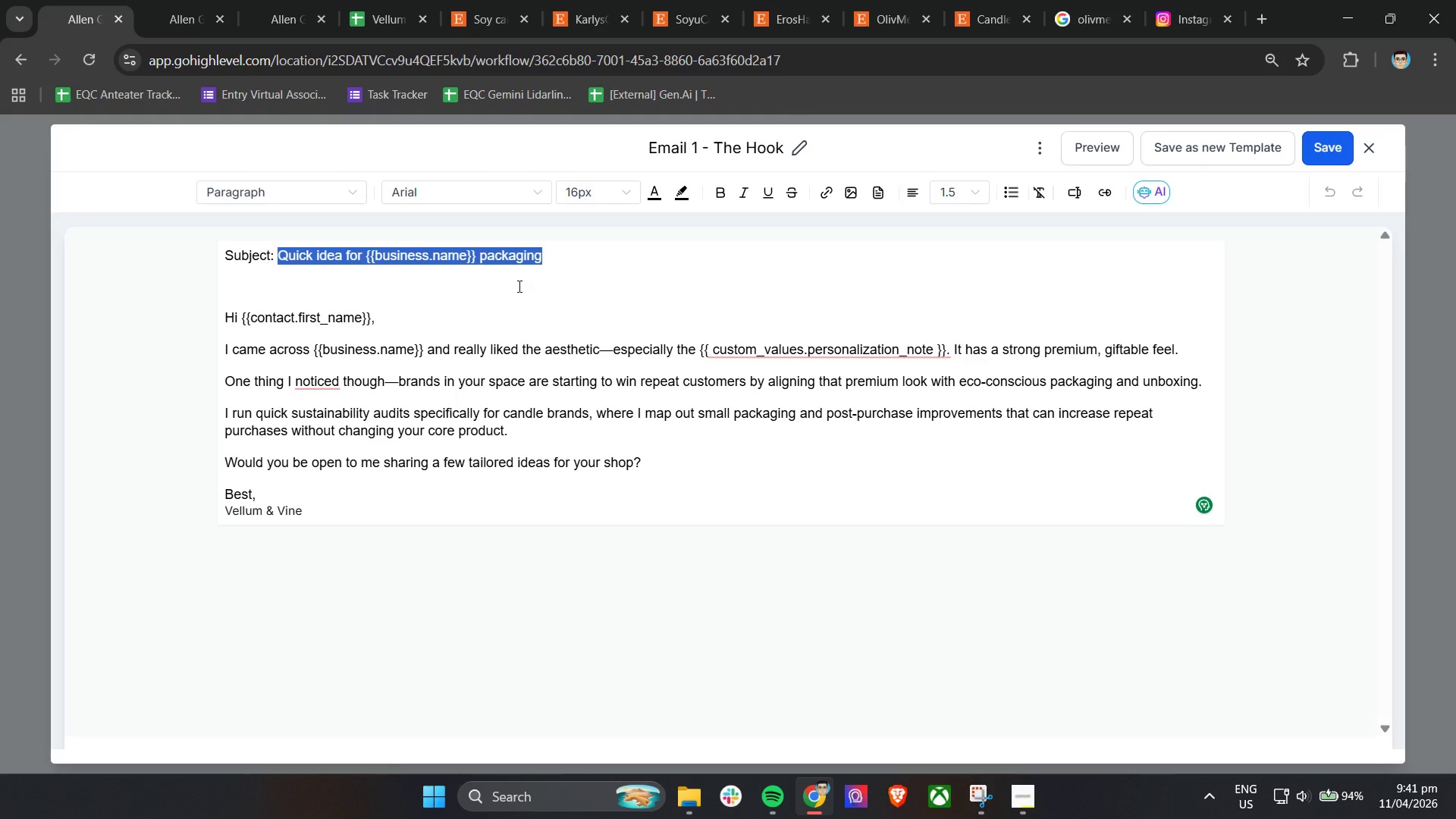 
key(Control+C)
 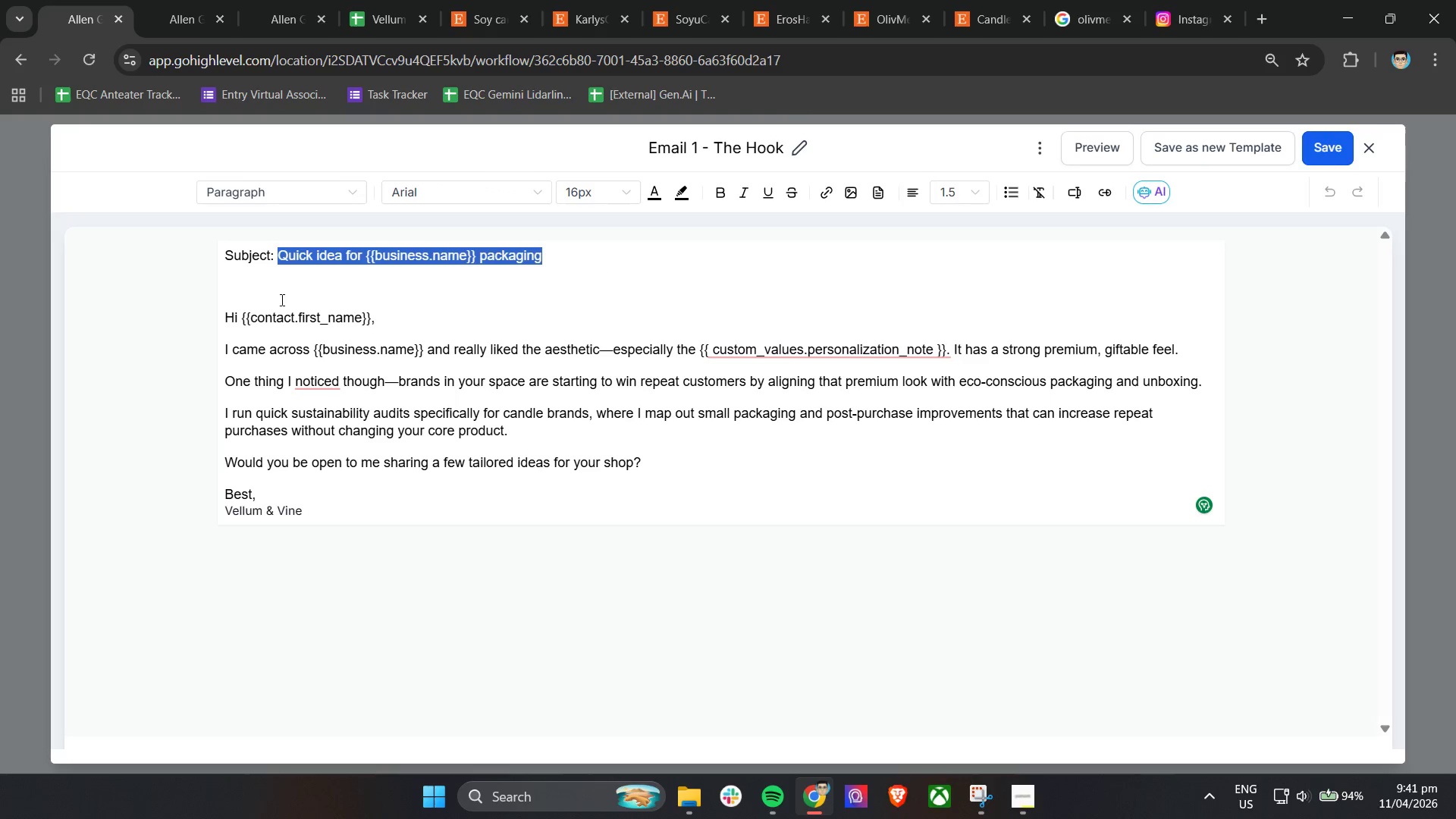 
left_click([237, 300])
 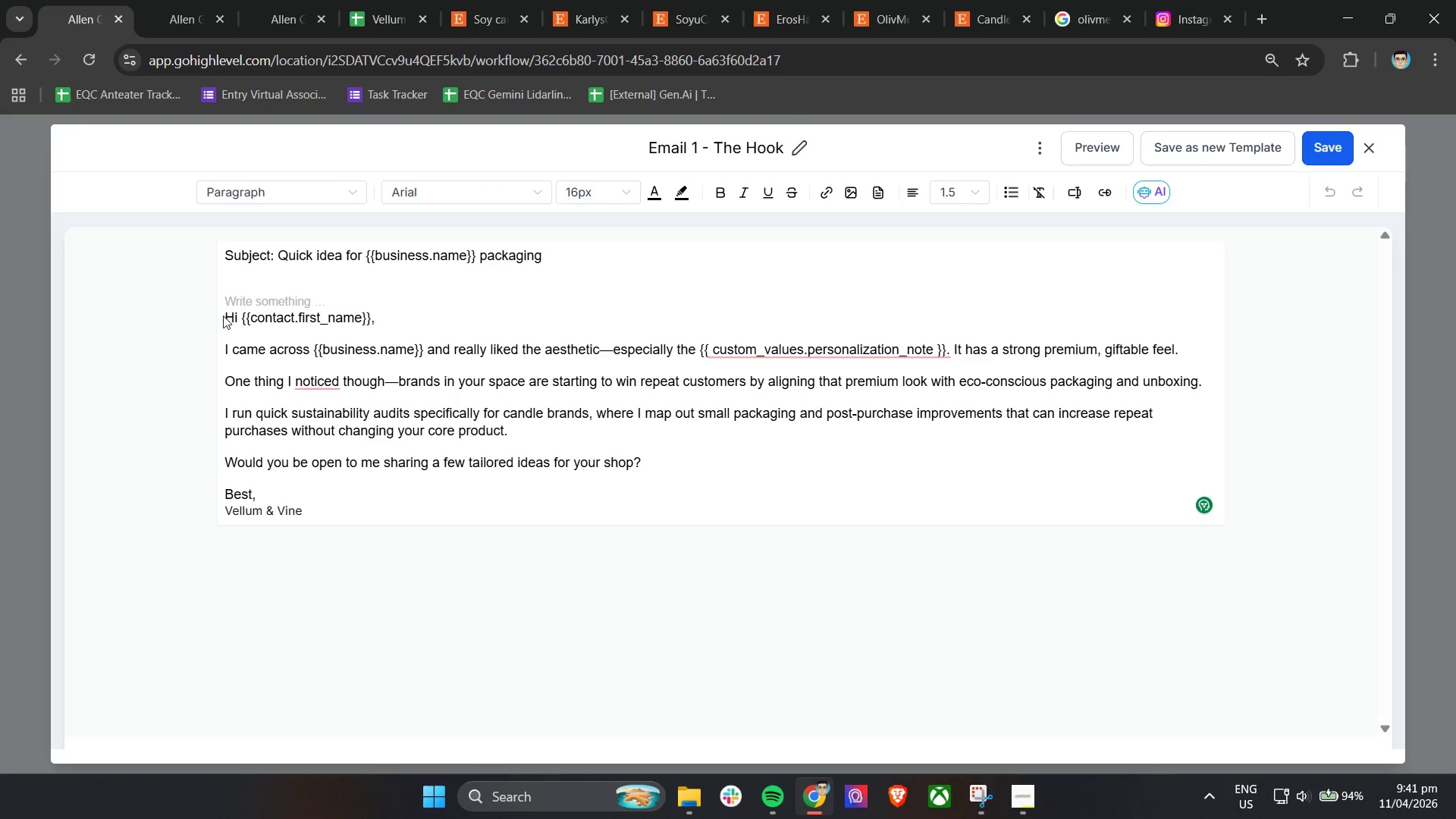 
left_click([223, 315])
 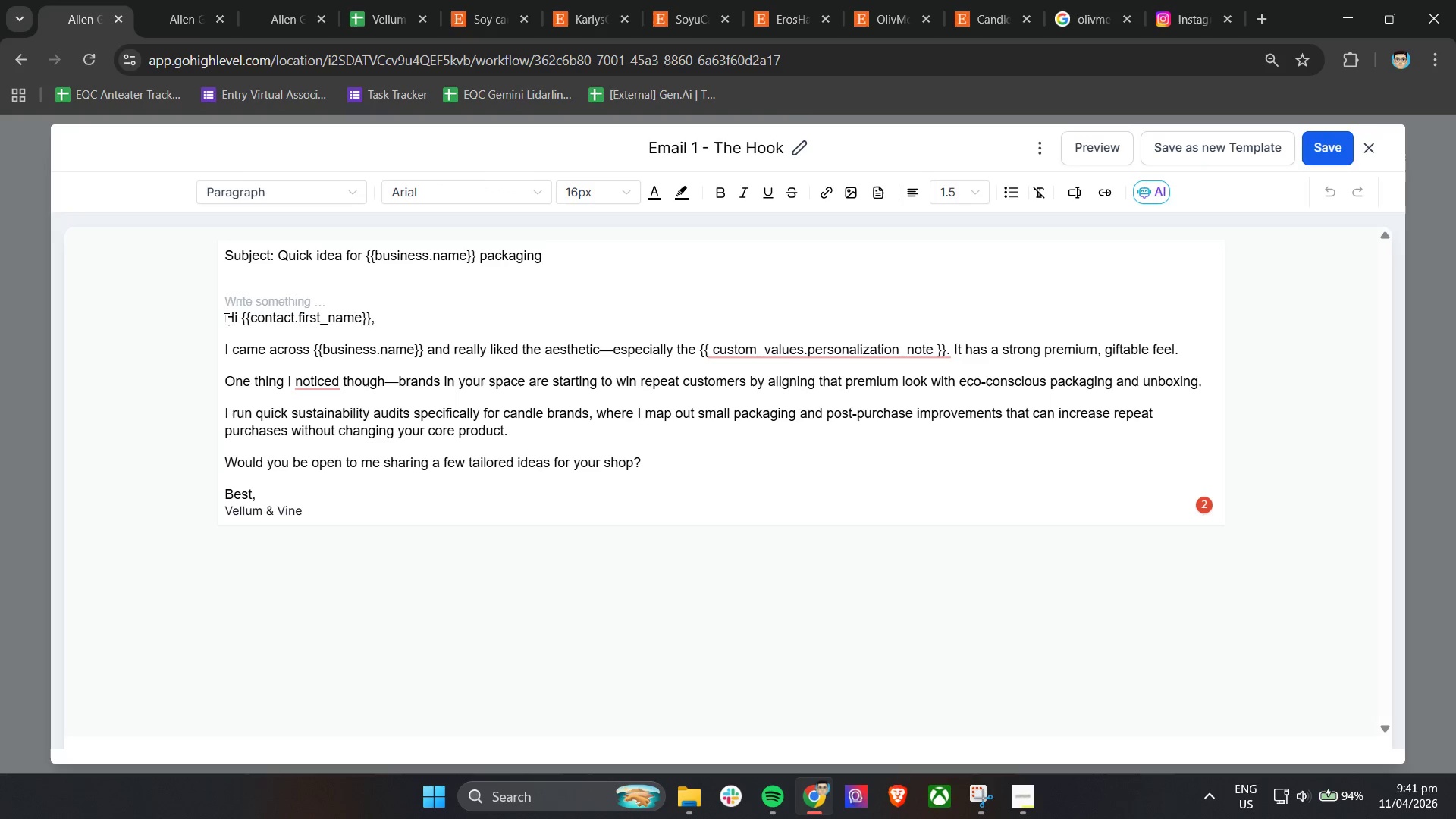 
left_click_drag(start_coordinate=[224, 318], to_coordinate=[225, 247])
 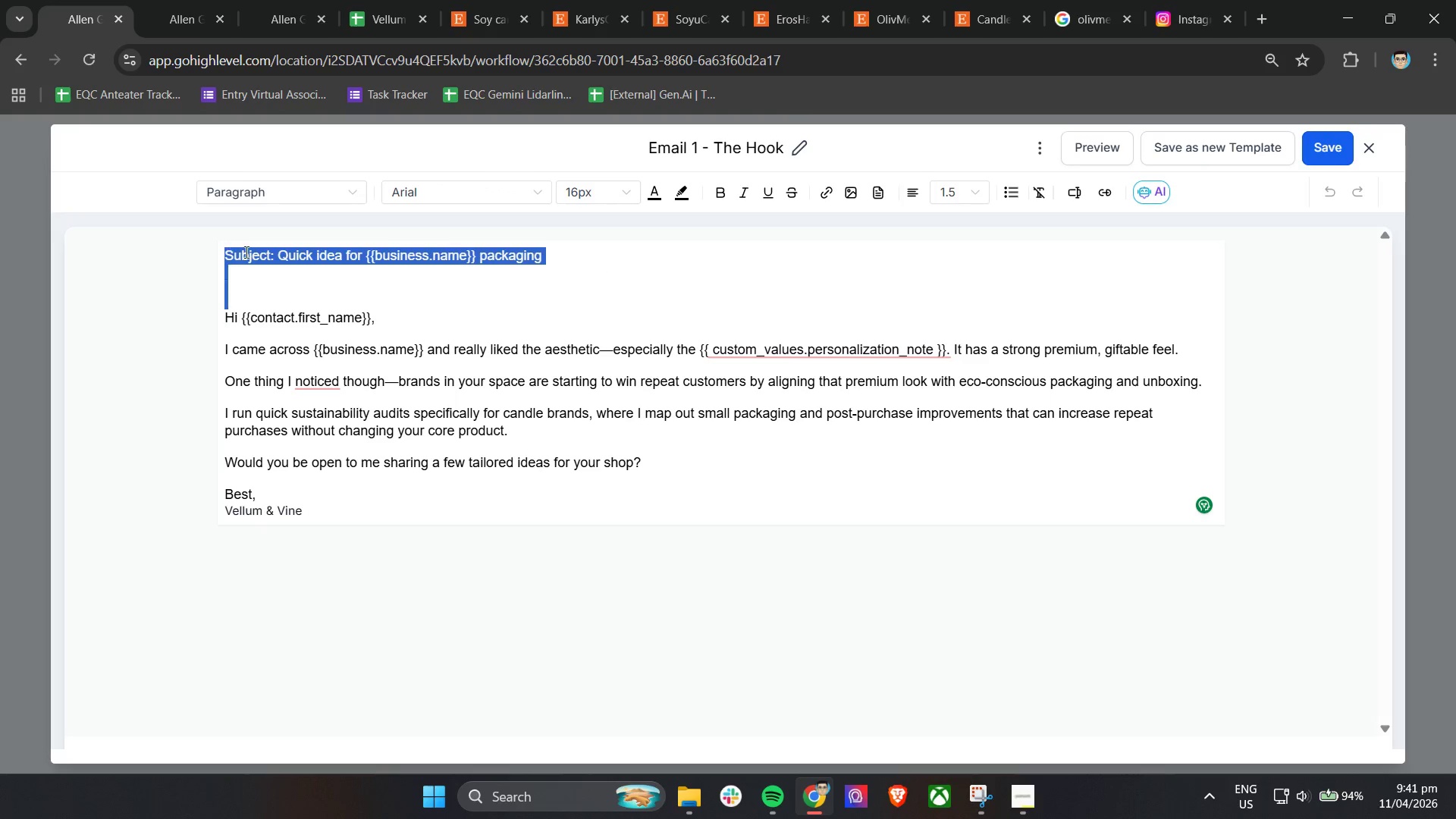 
key(Backspace)
 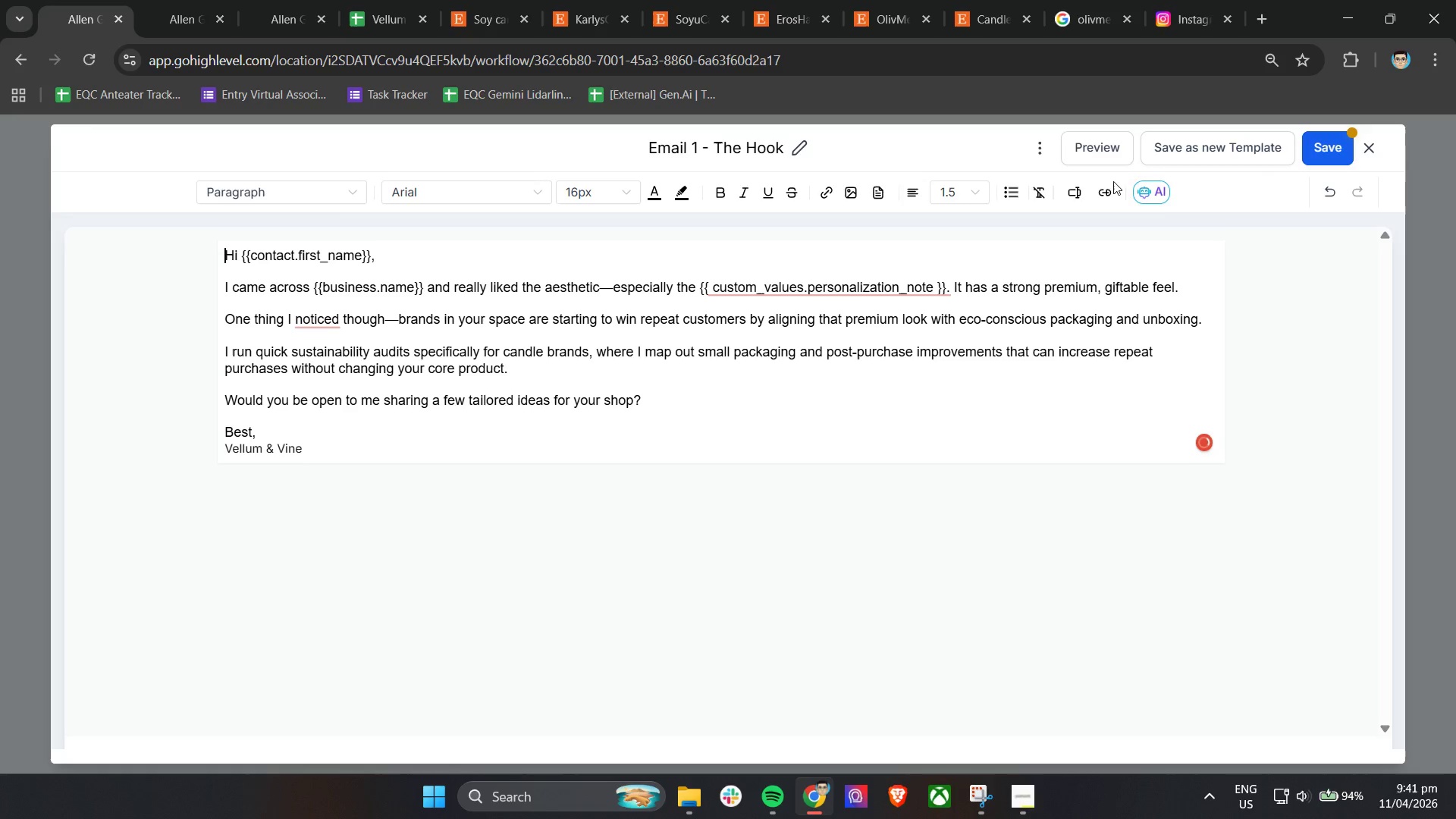 
left_click([1324, 155])
 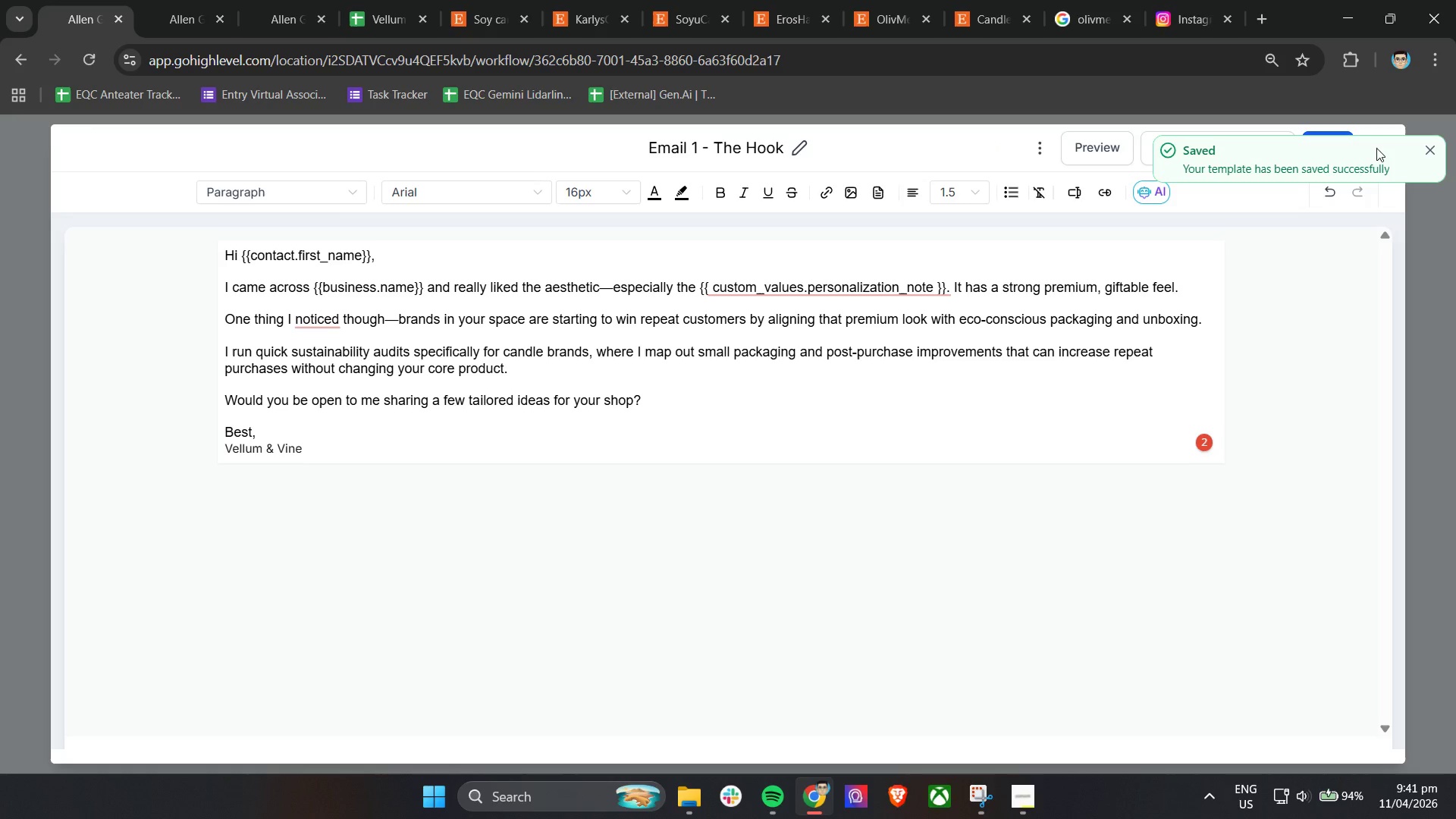 
left_click([1424, 151])
 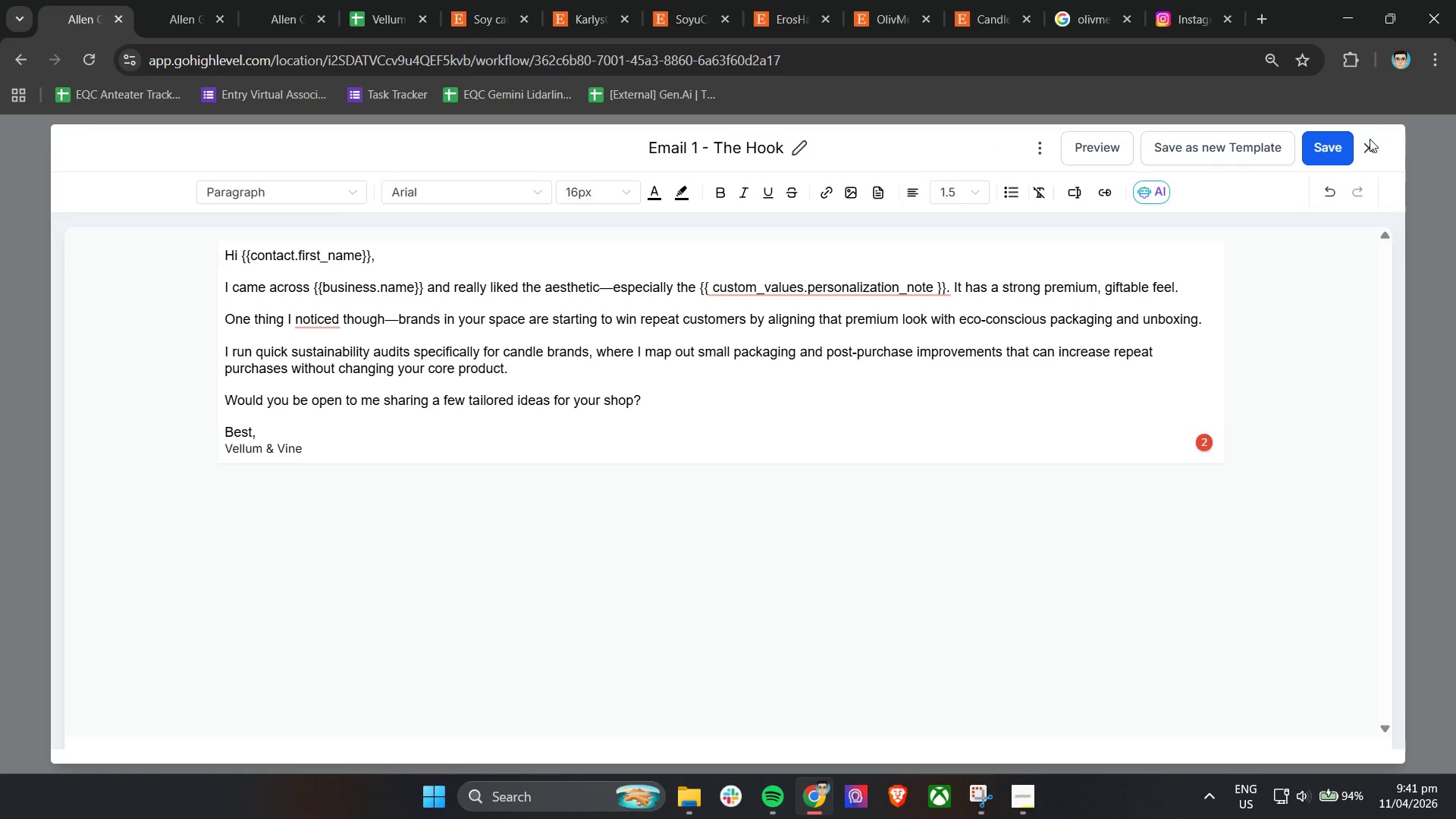 
left_click([1367, 146])
 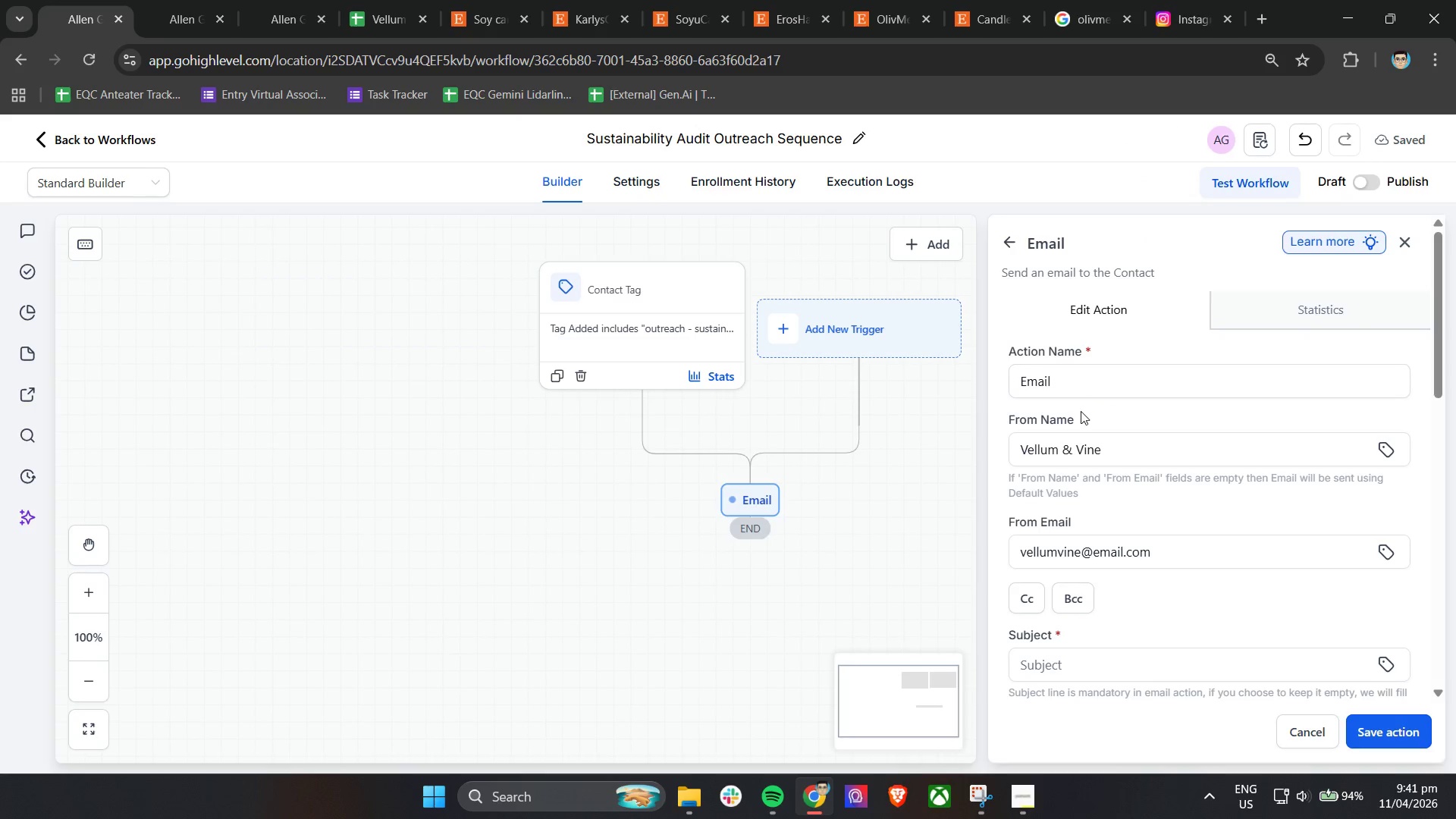 
left_click([1093, 484])
 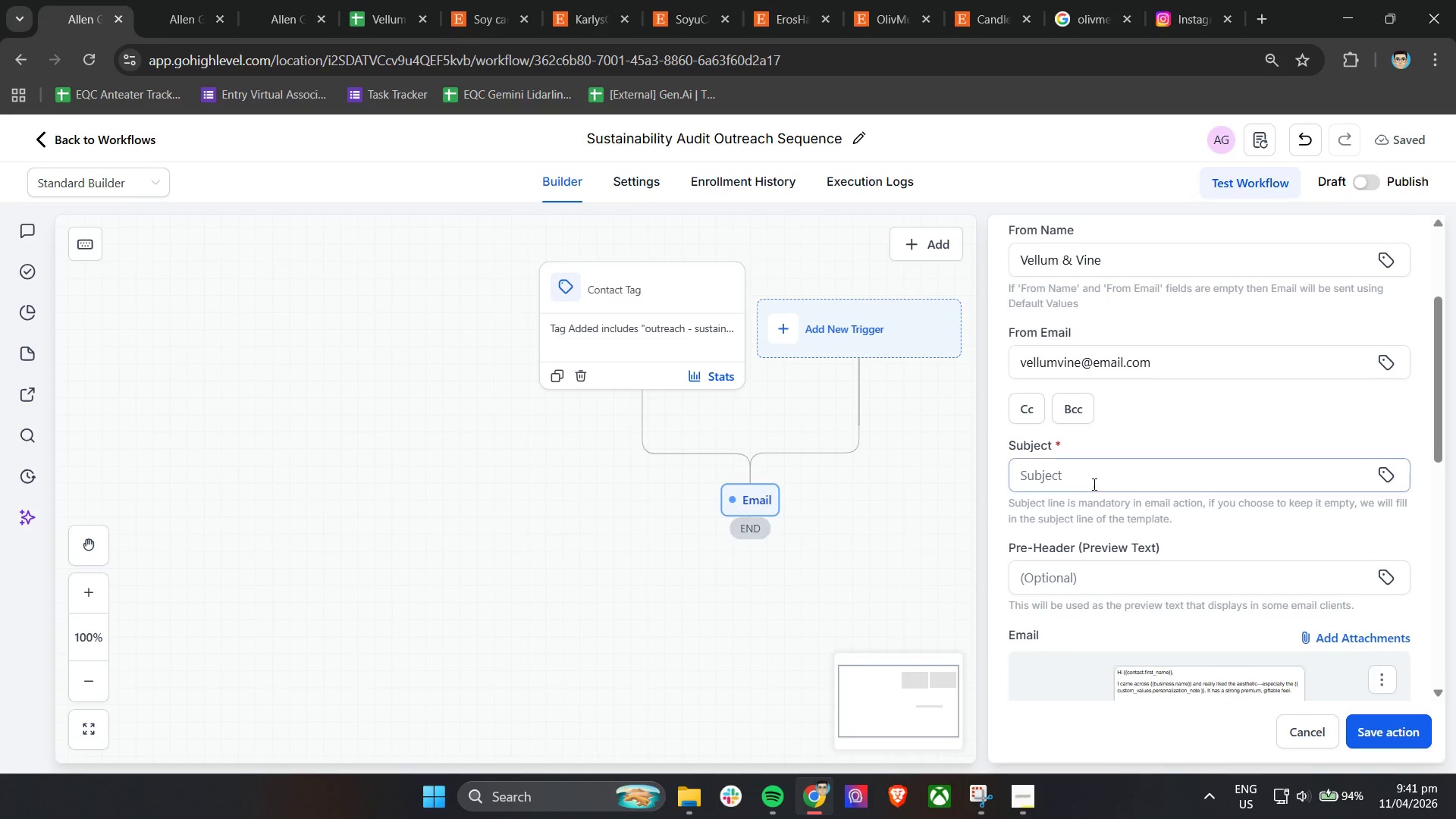 
scroll: coordinate [1083, 576], scroll_direction: down, amount: 2.0
 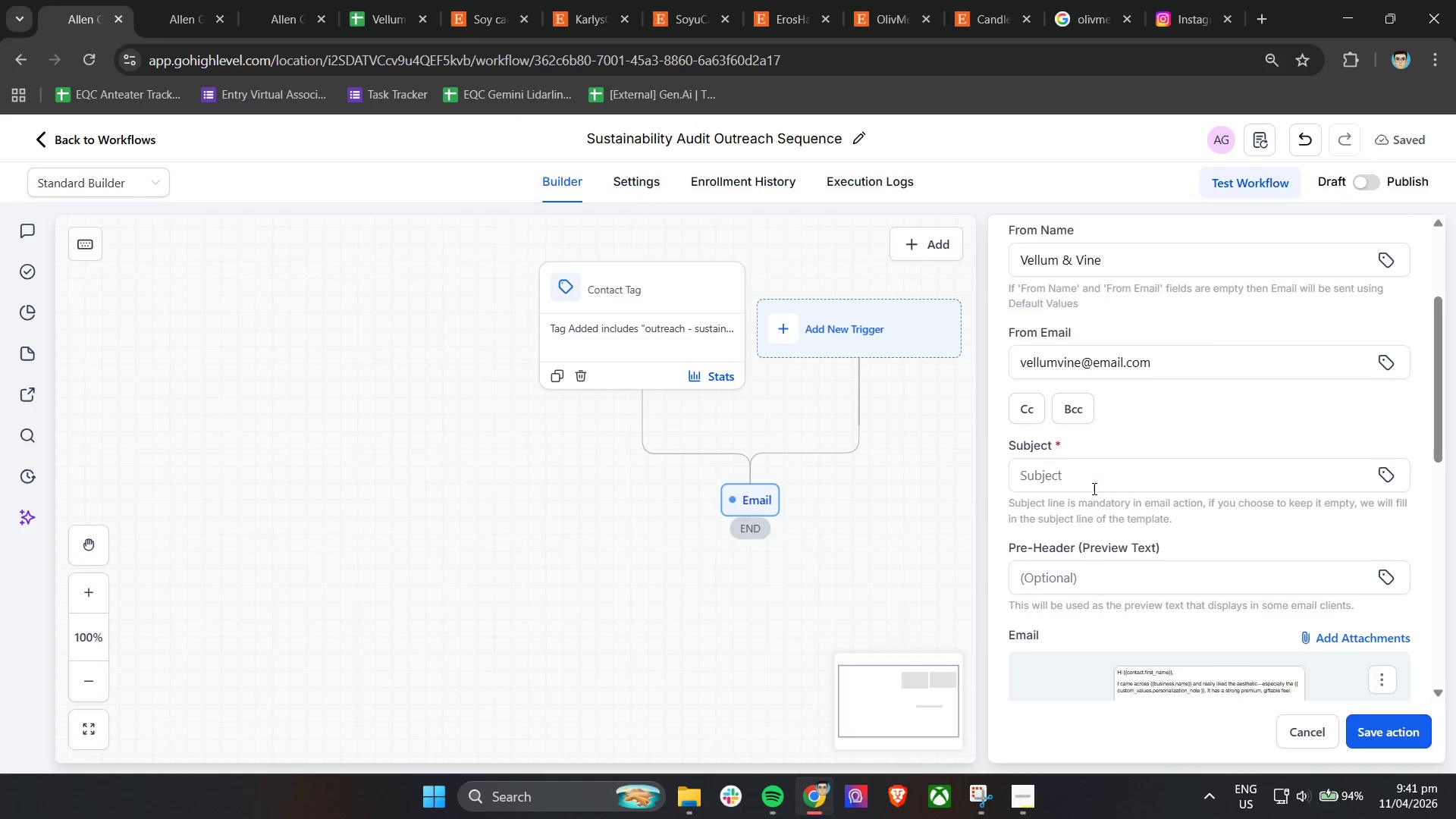 
key(Control+V)
 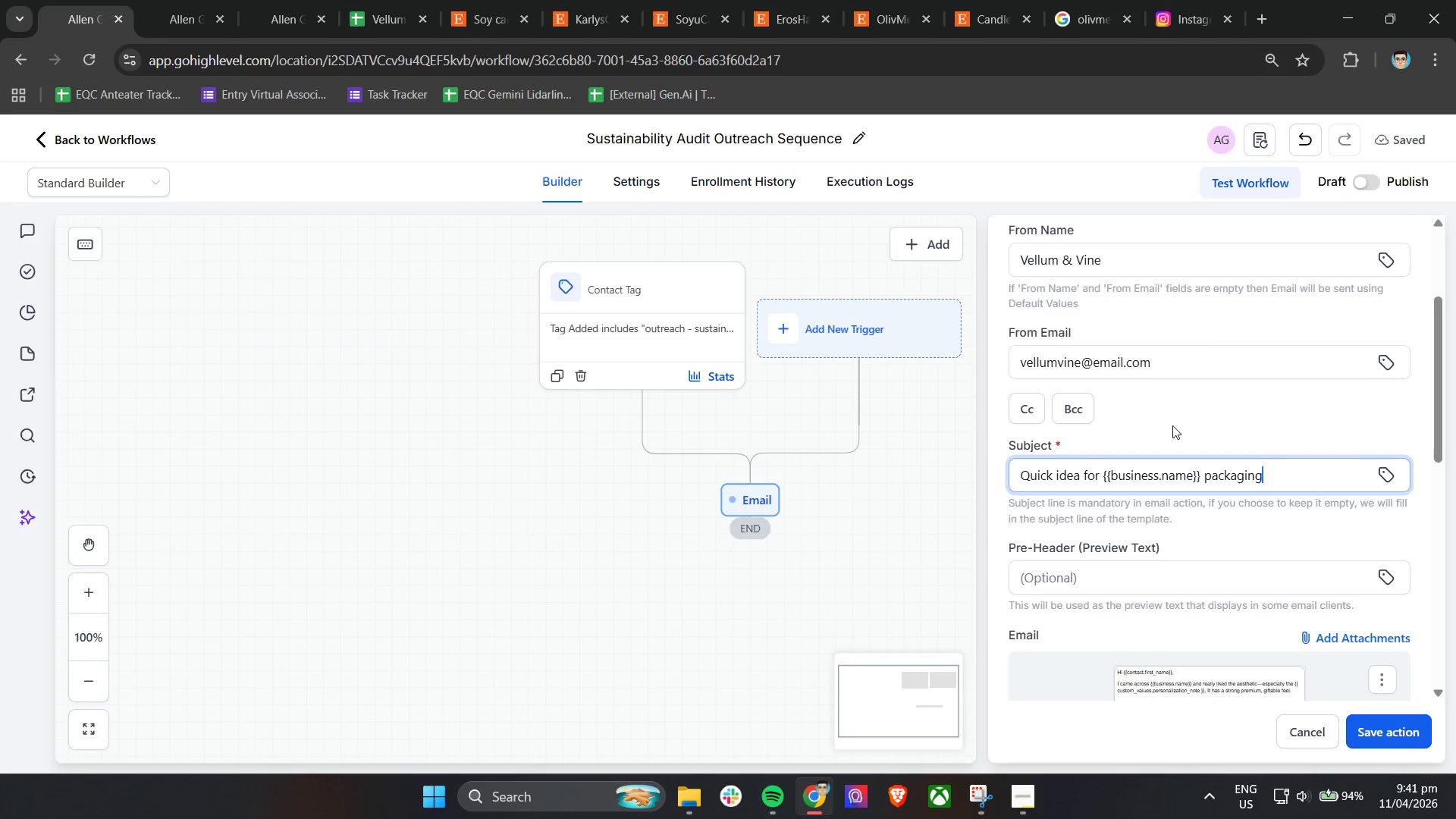 
left_click([1181, 422])
 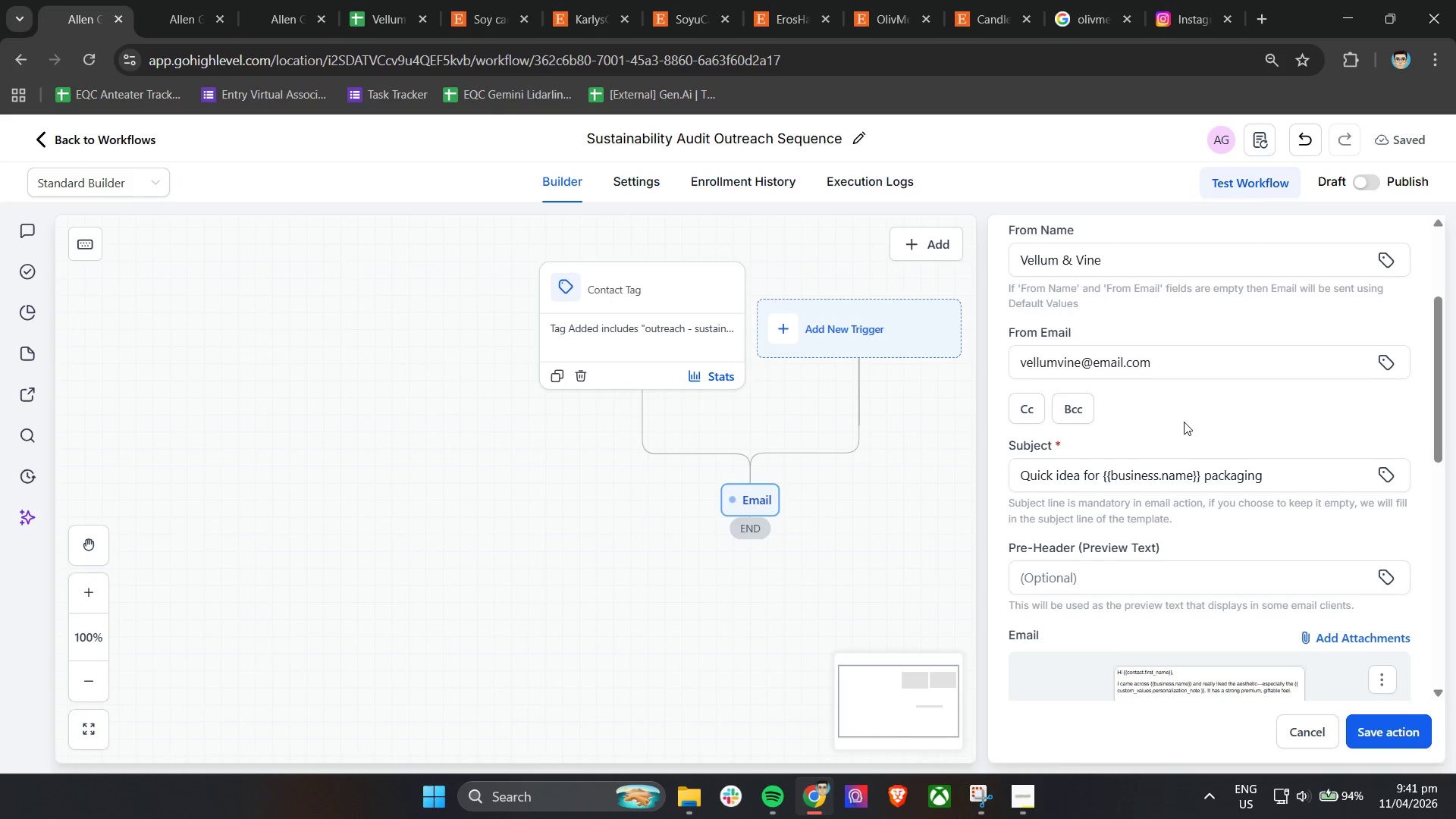 
wait(8.92)
 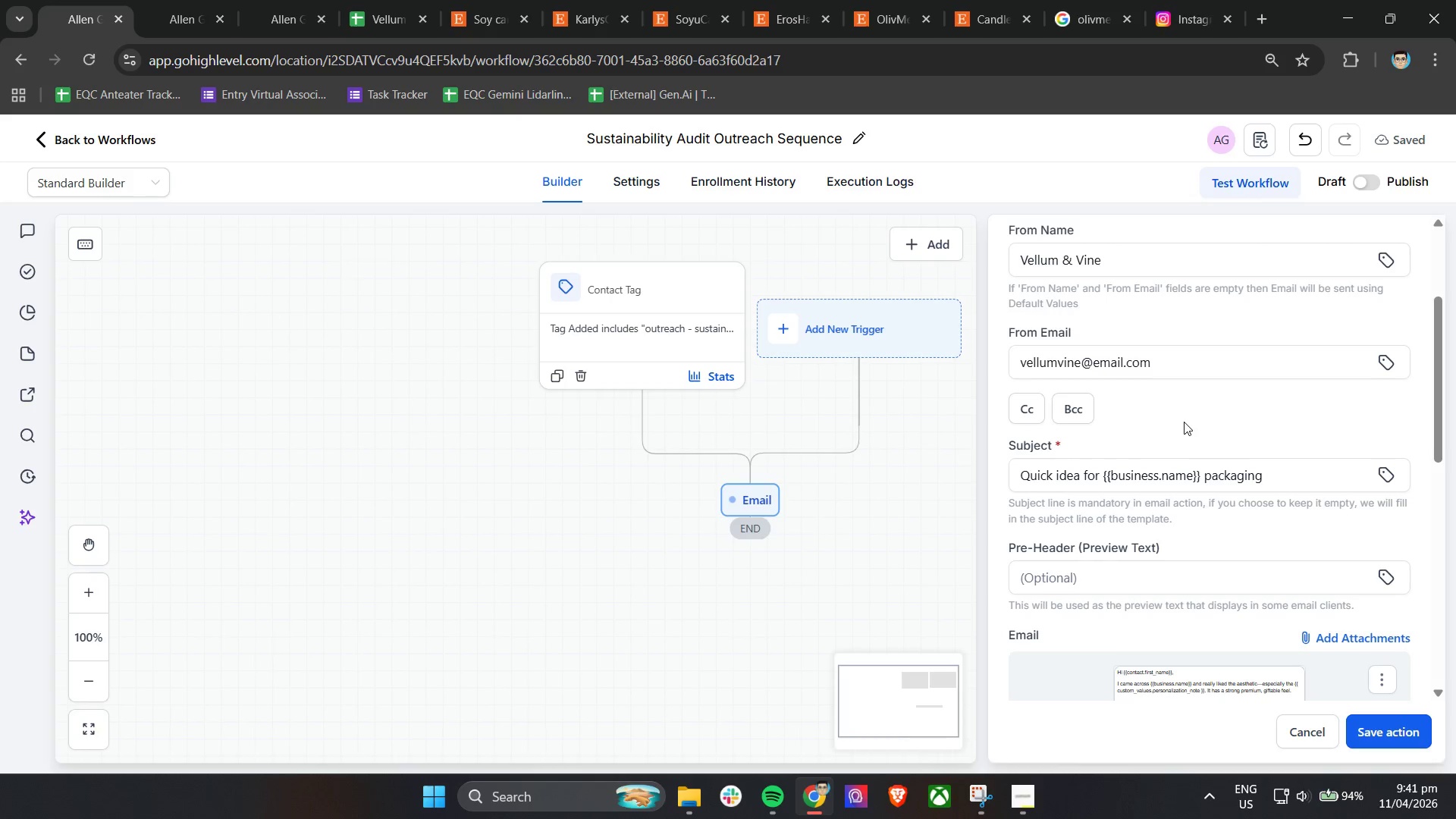 
left_click([1180, 423])
 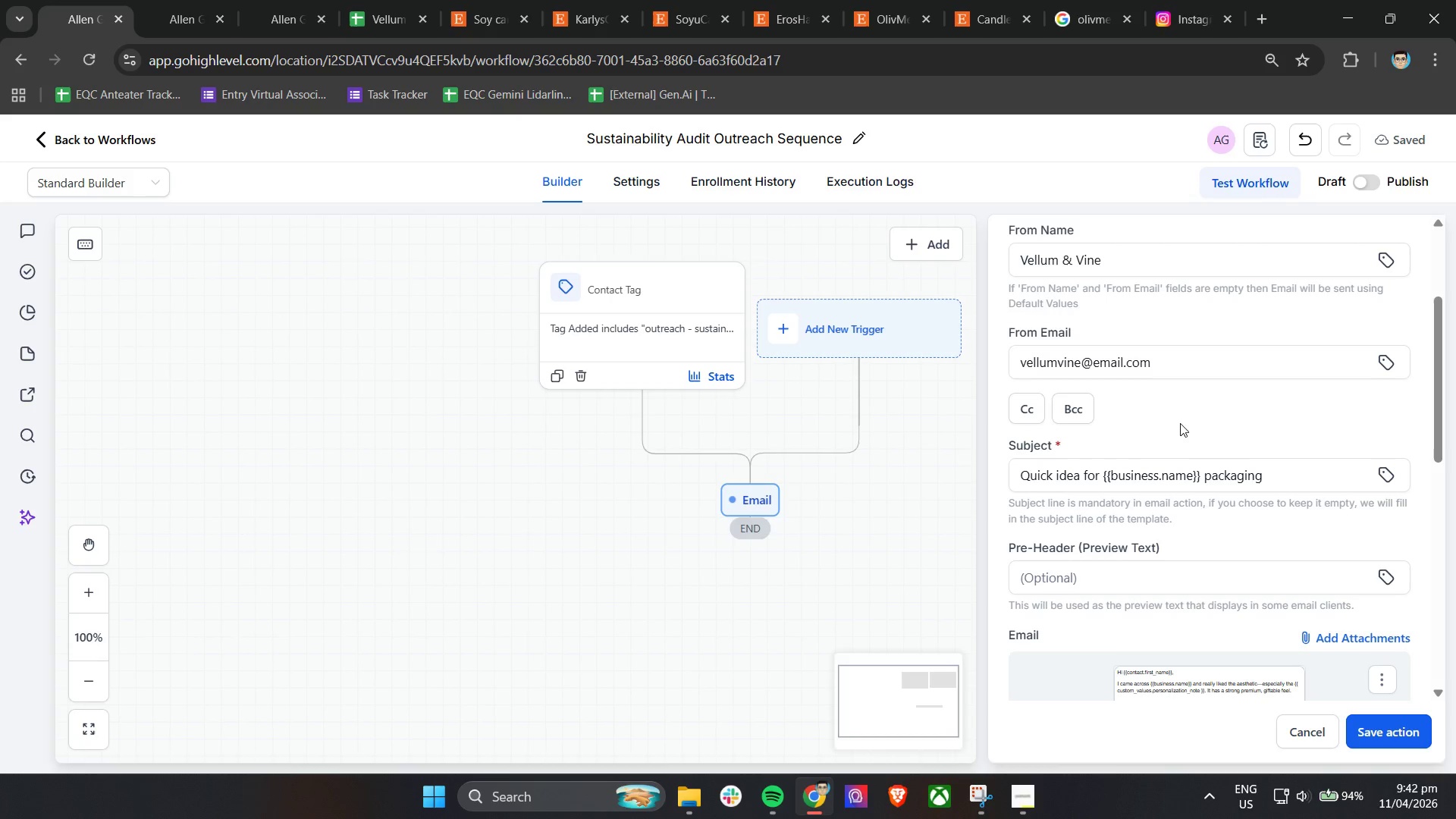 
wait(7.08)
 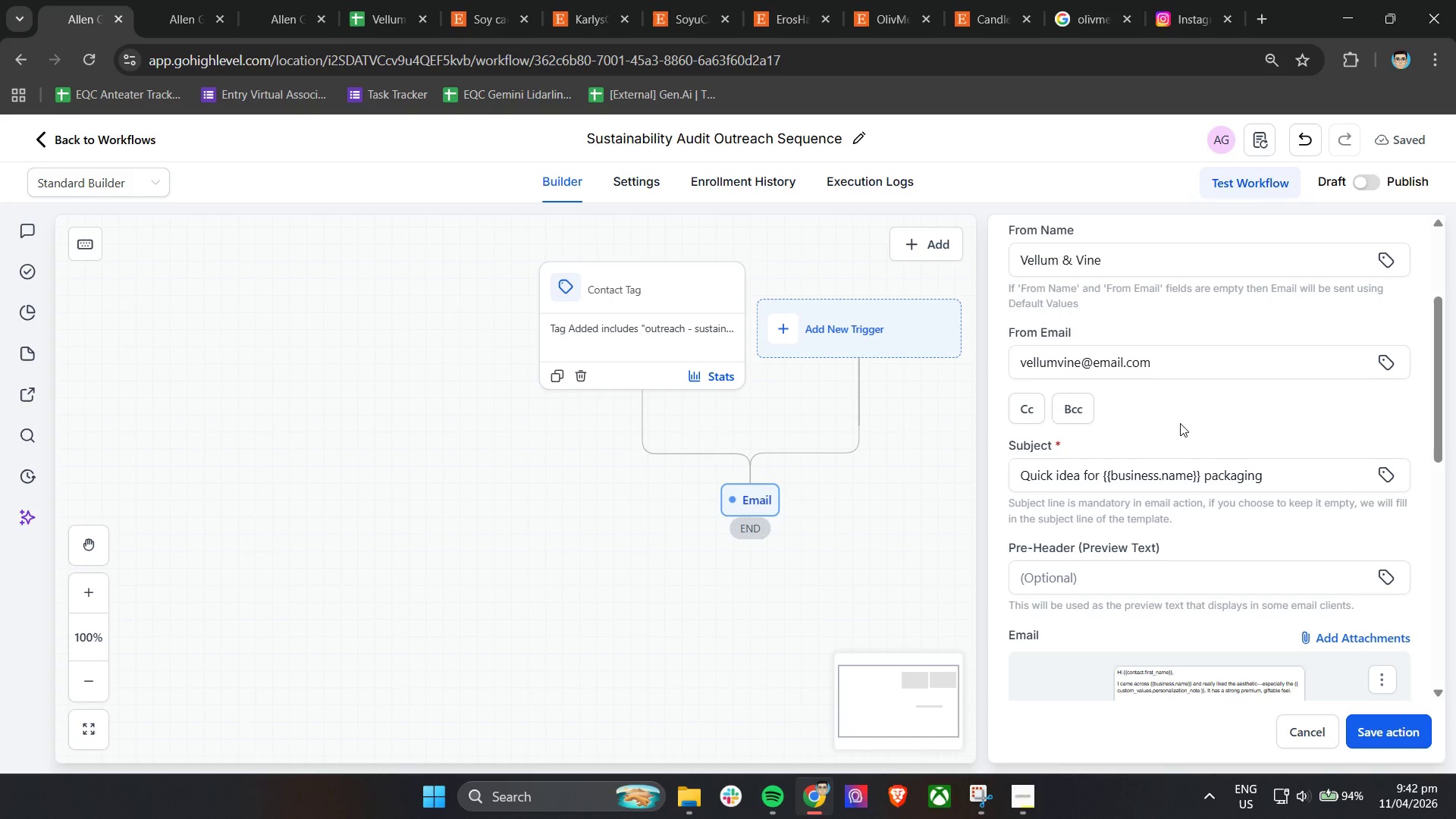 
scroll: coordinate [1177, 427], scroll_direction: down, amount: 3.0
 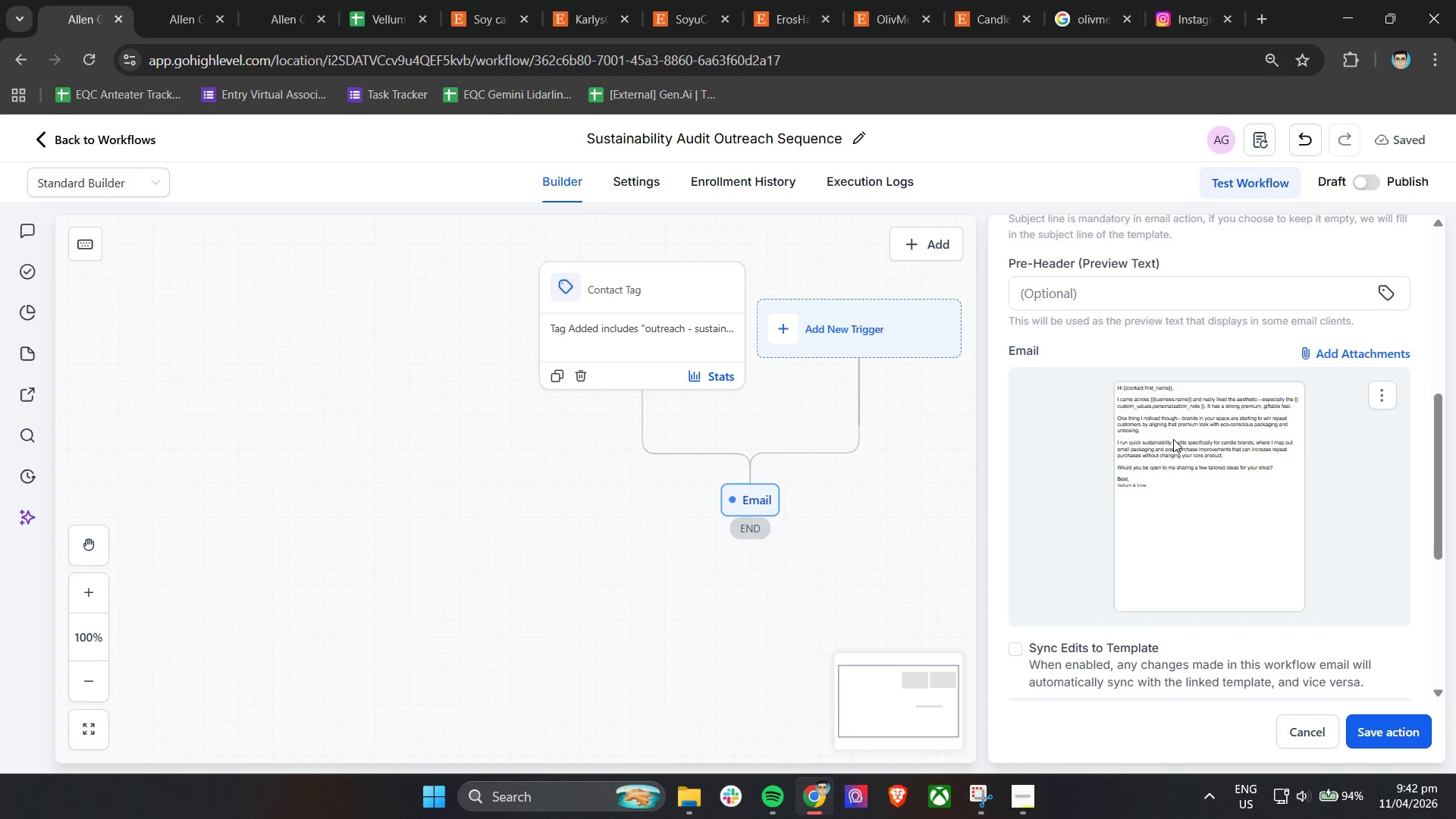 
left_click([1175, 439])
 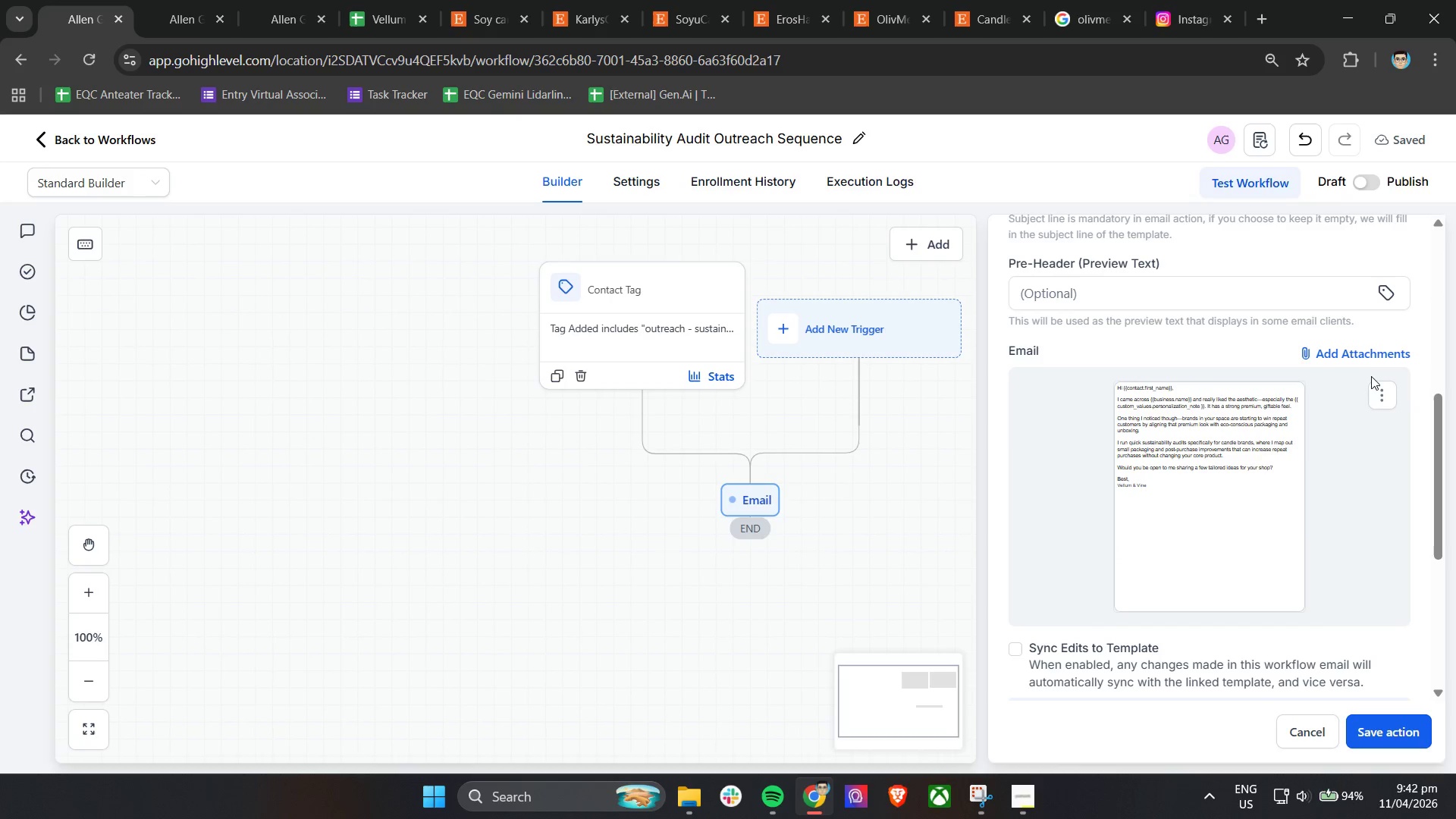 
left_click([1381, 388])
 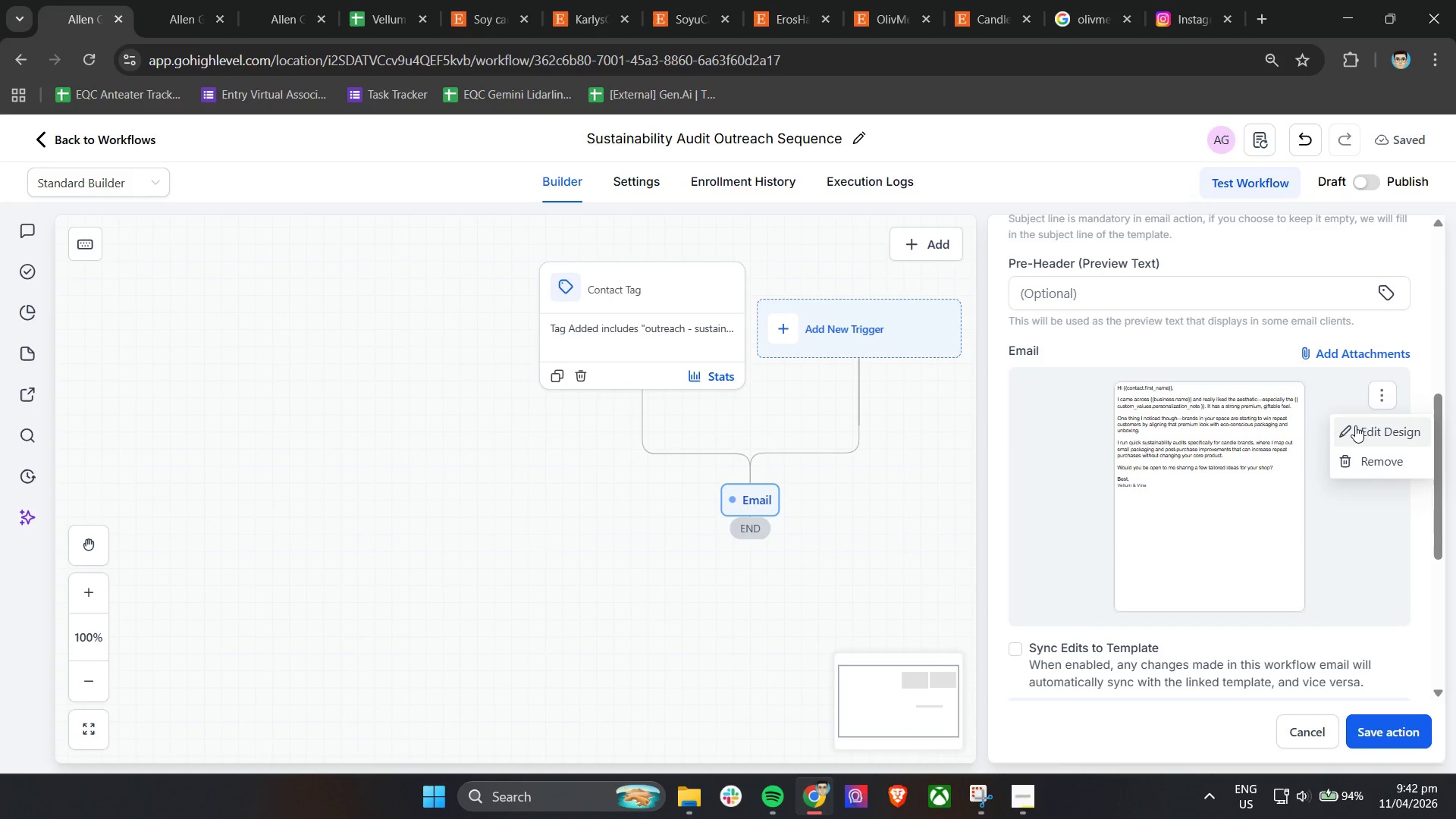 
left_click([1234, 463])
 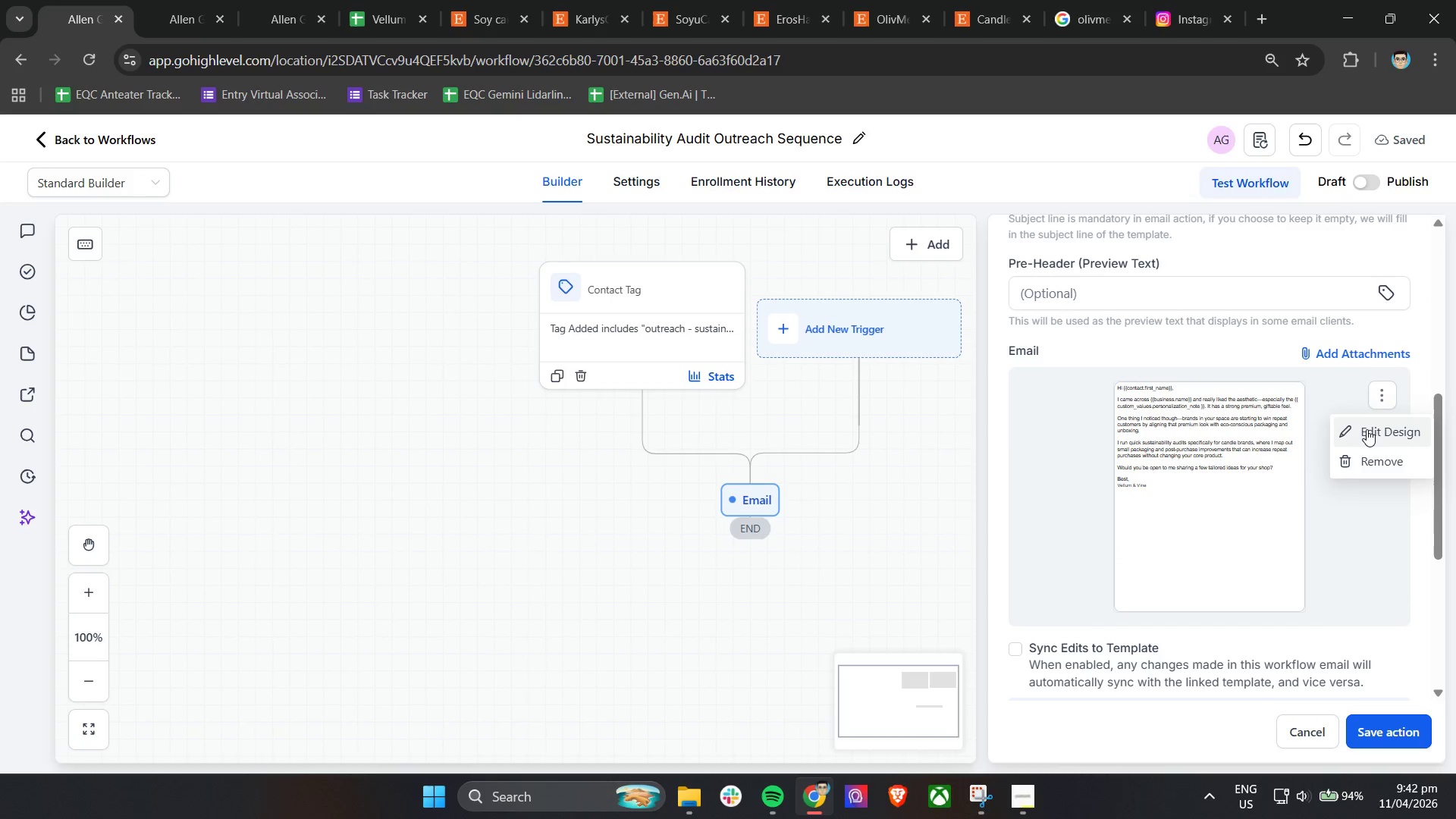 
scroll: coordinate [1245, 441], scroll_direction: down, amount: 1.0
 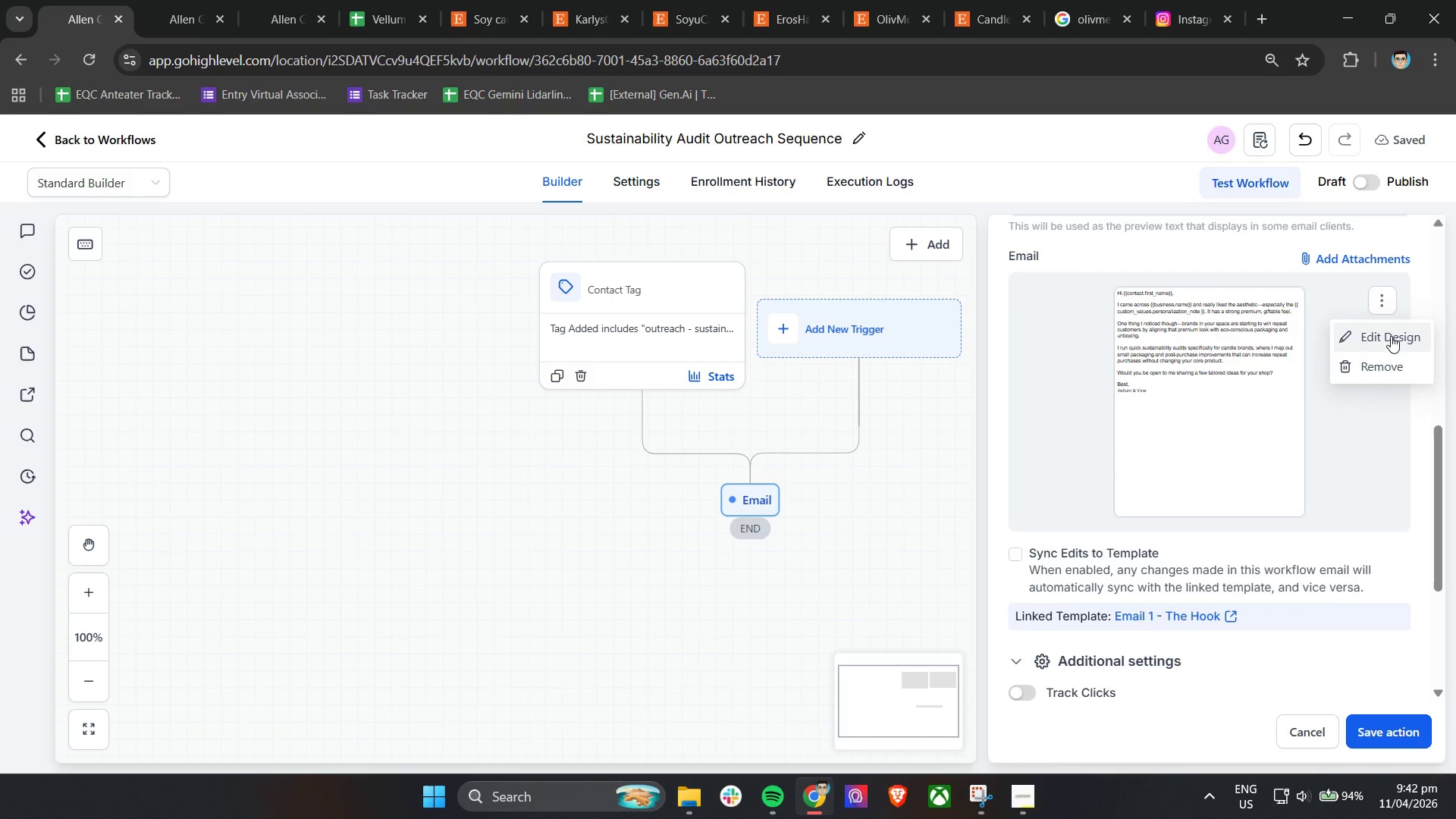 
left_click([1391, 336])
 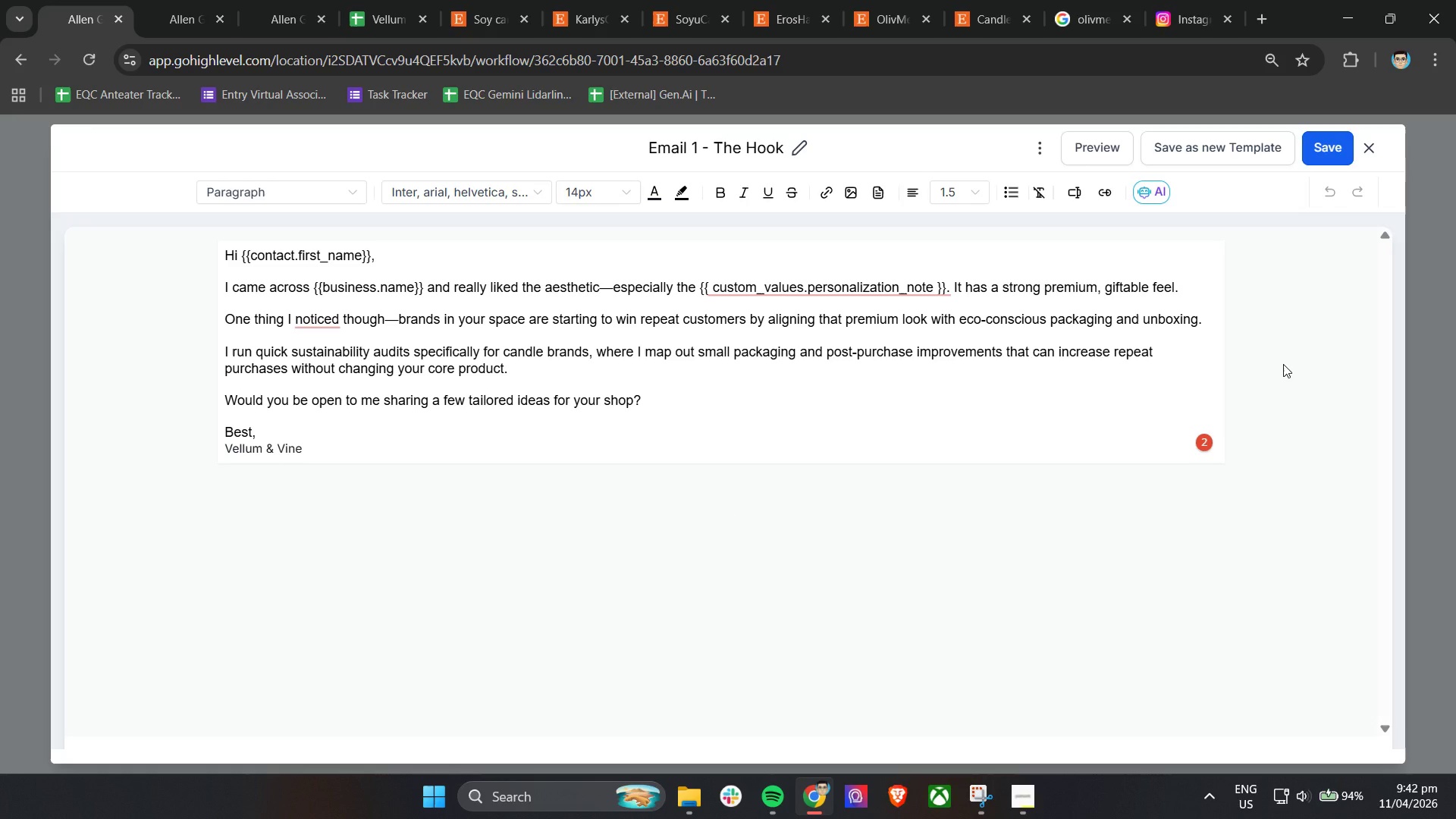 
wait(10.41)
 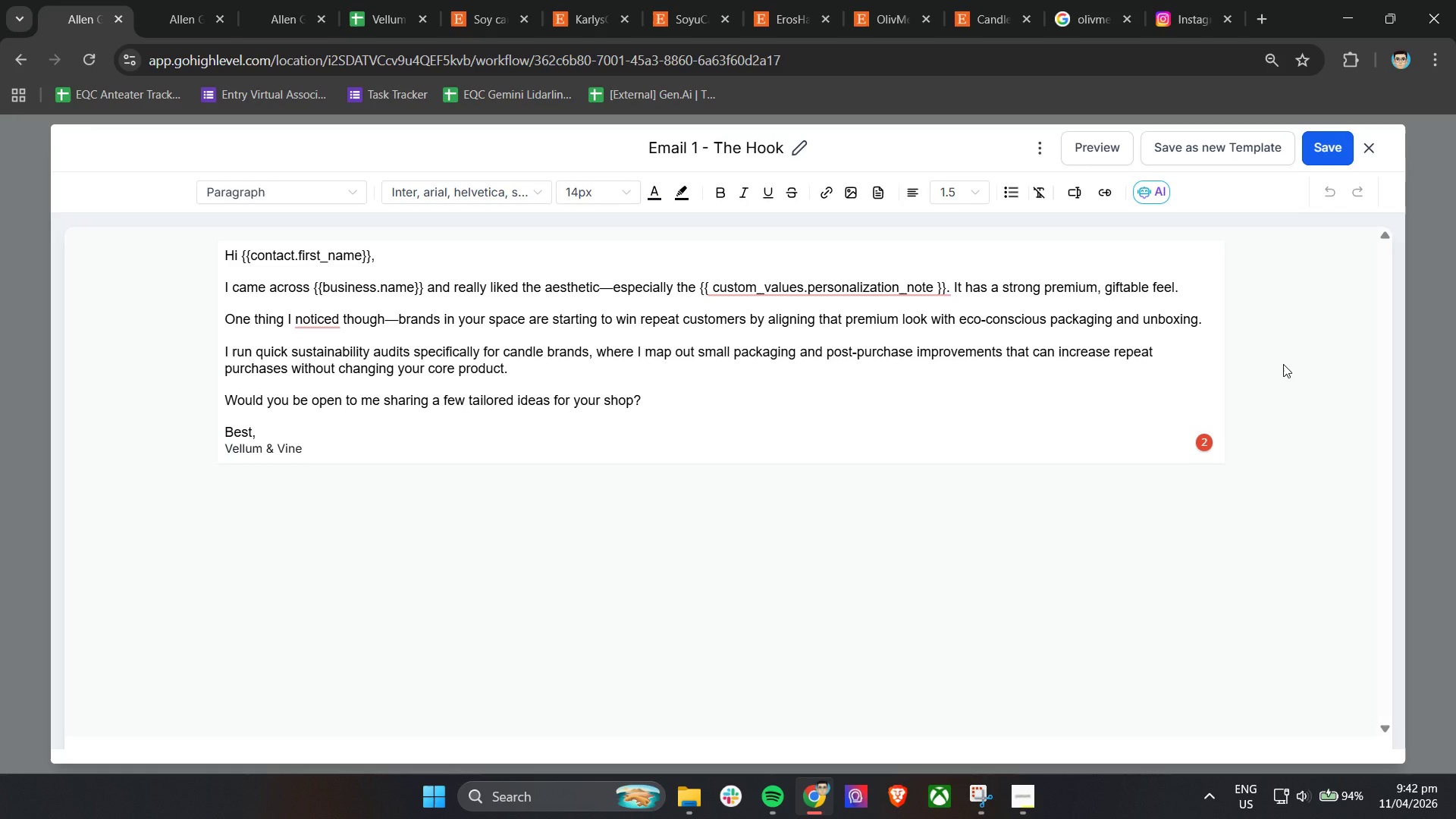 
left_click([1324, 140])
 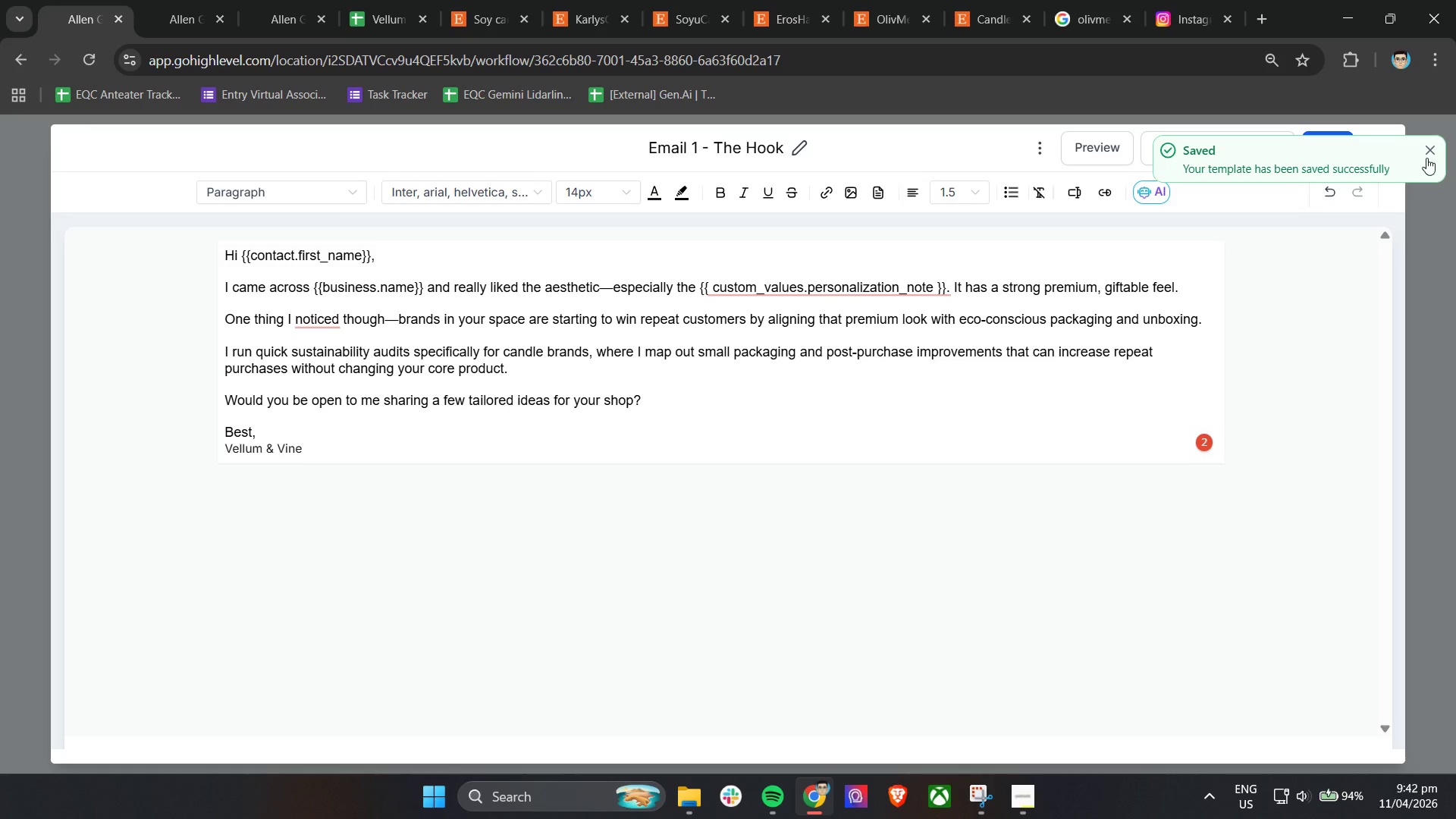 
left_click([1373, 149])
 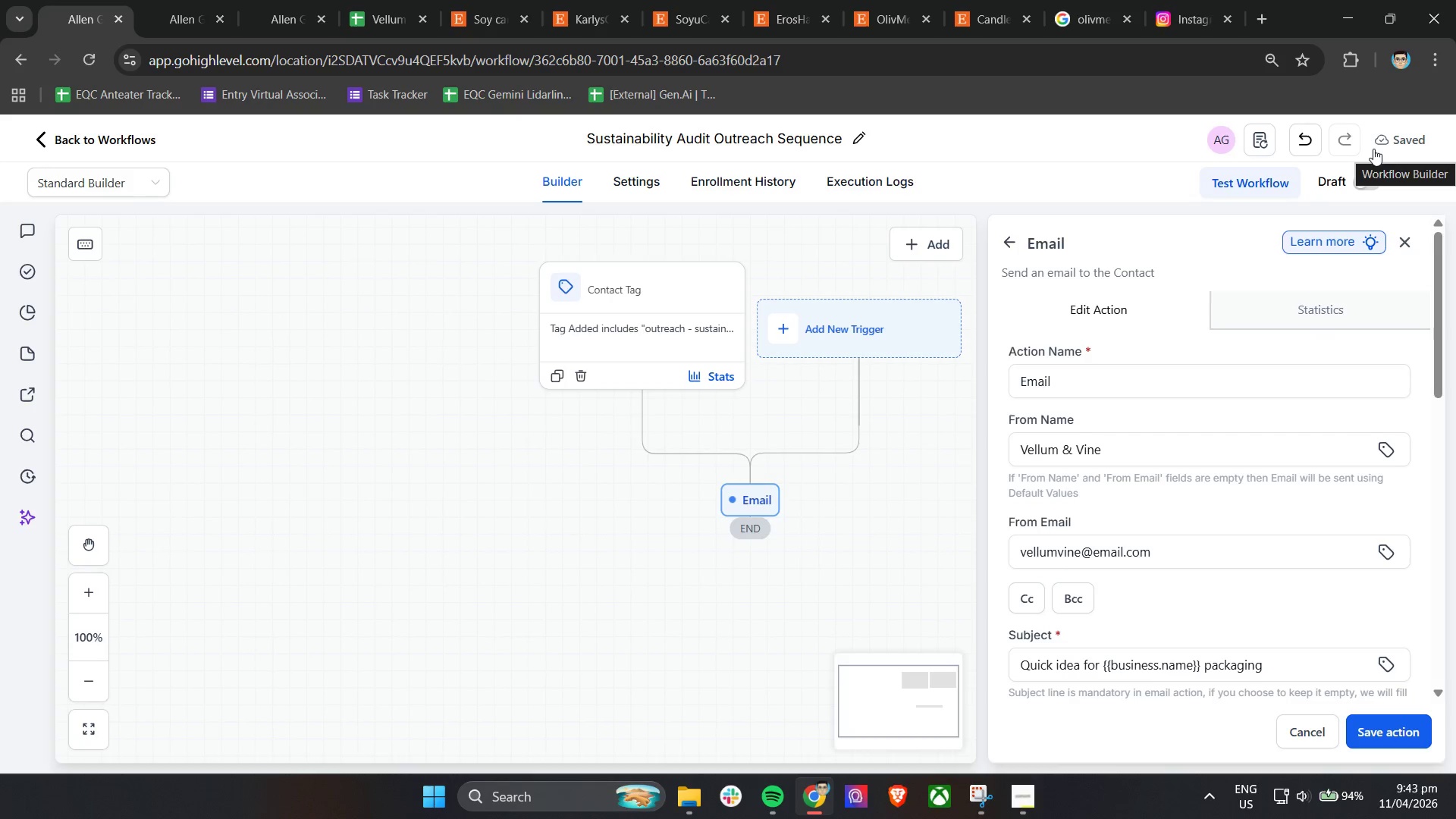 
wait(35.08)
 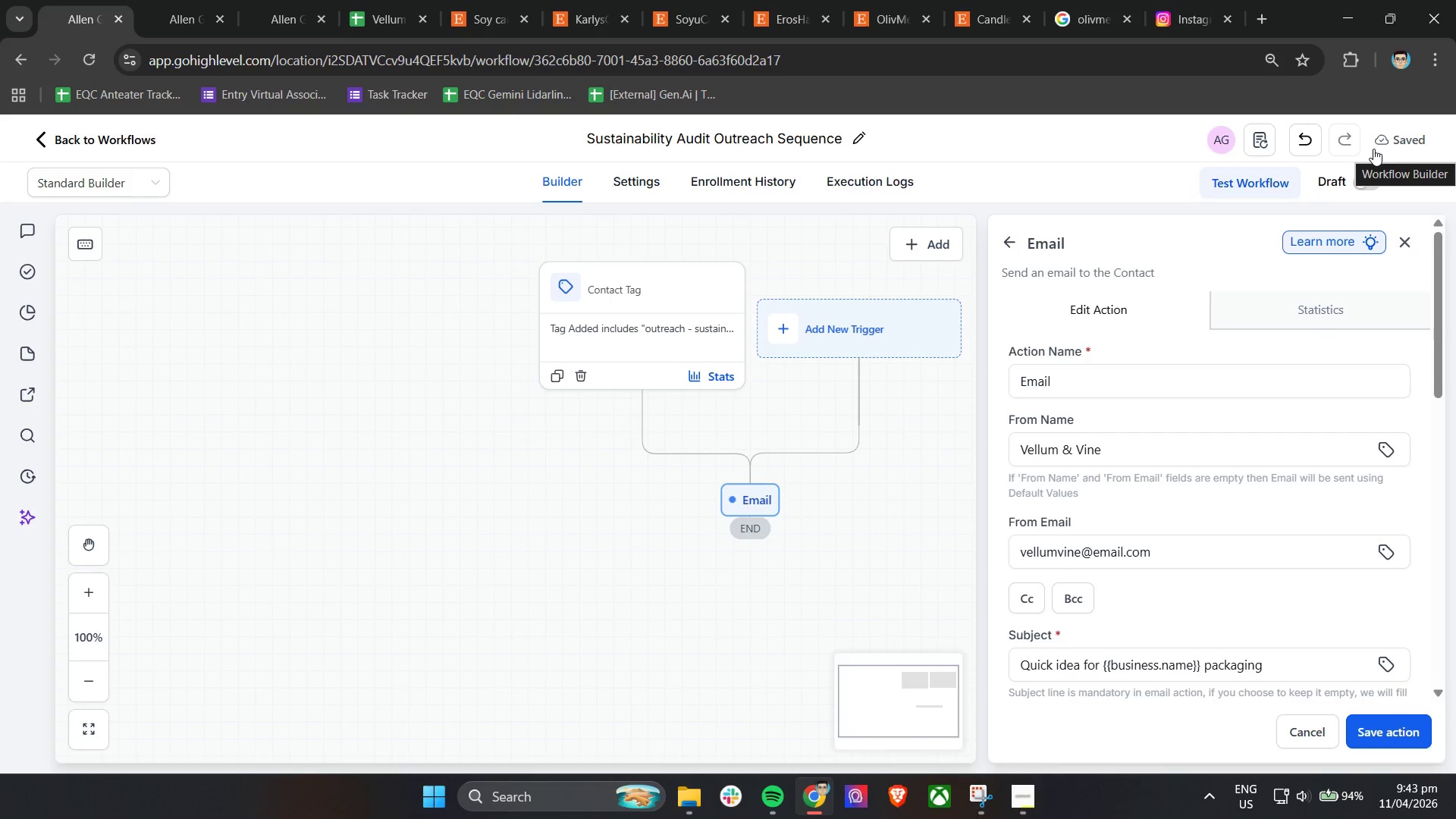 
scroll: coordinate [1226, 212], scroll_direction: down, amount: 5.0
 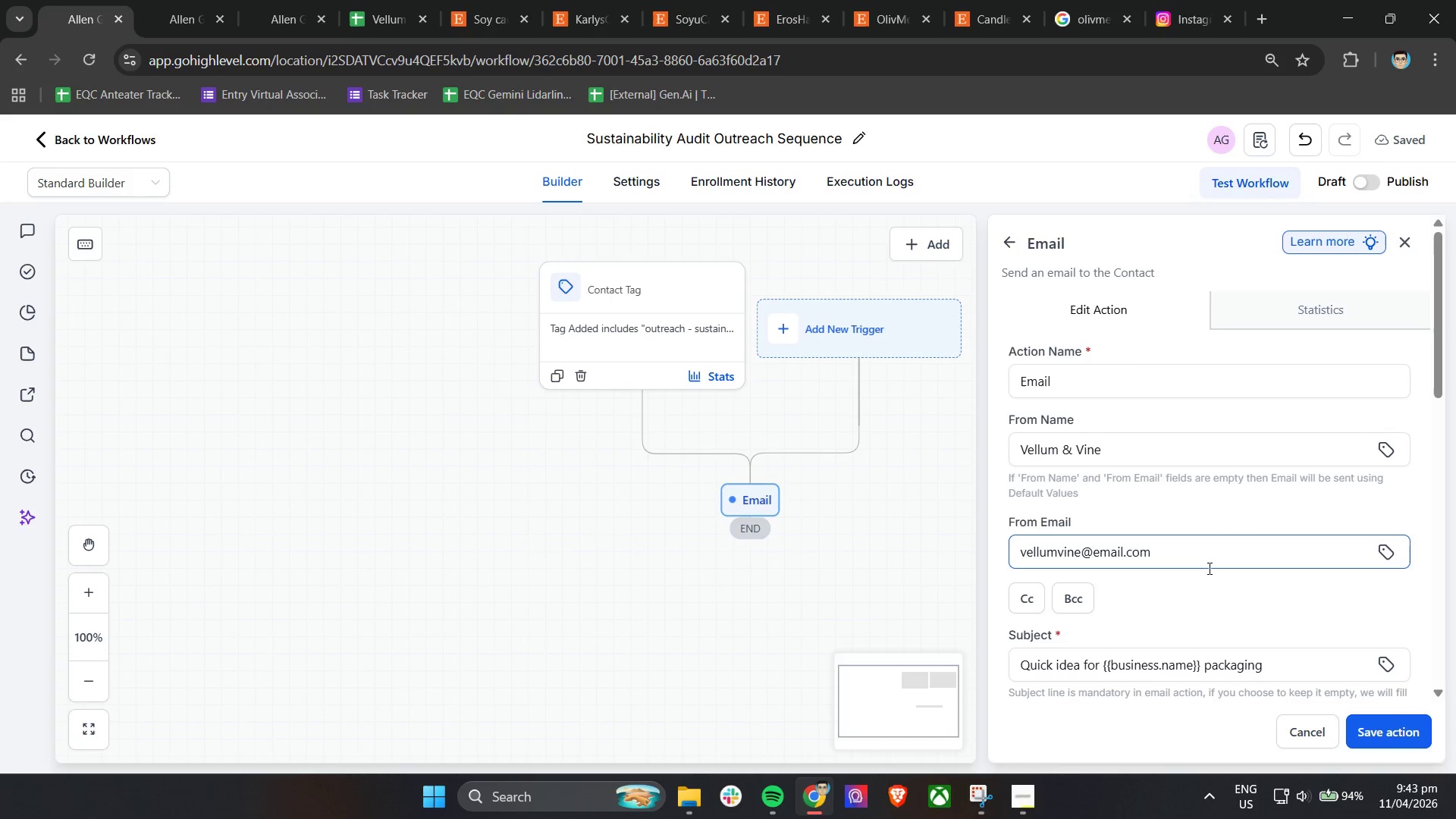 
wait(5.79)
 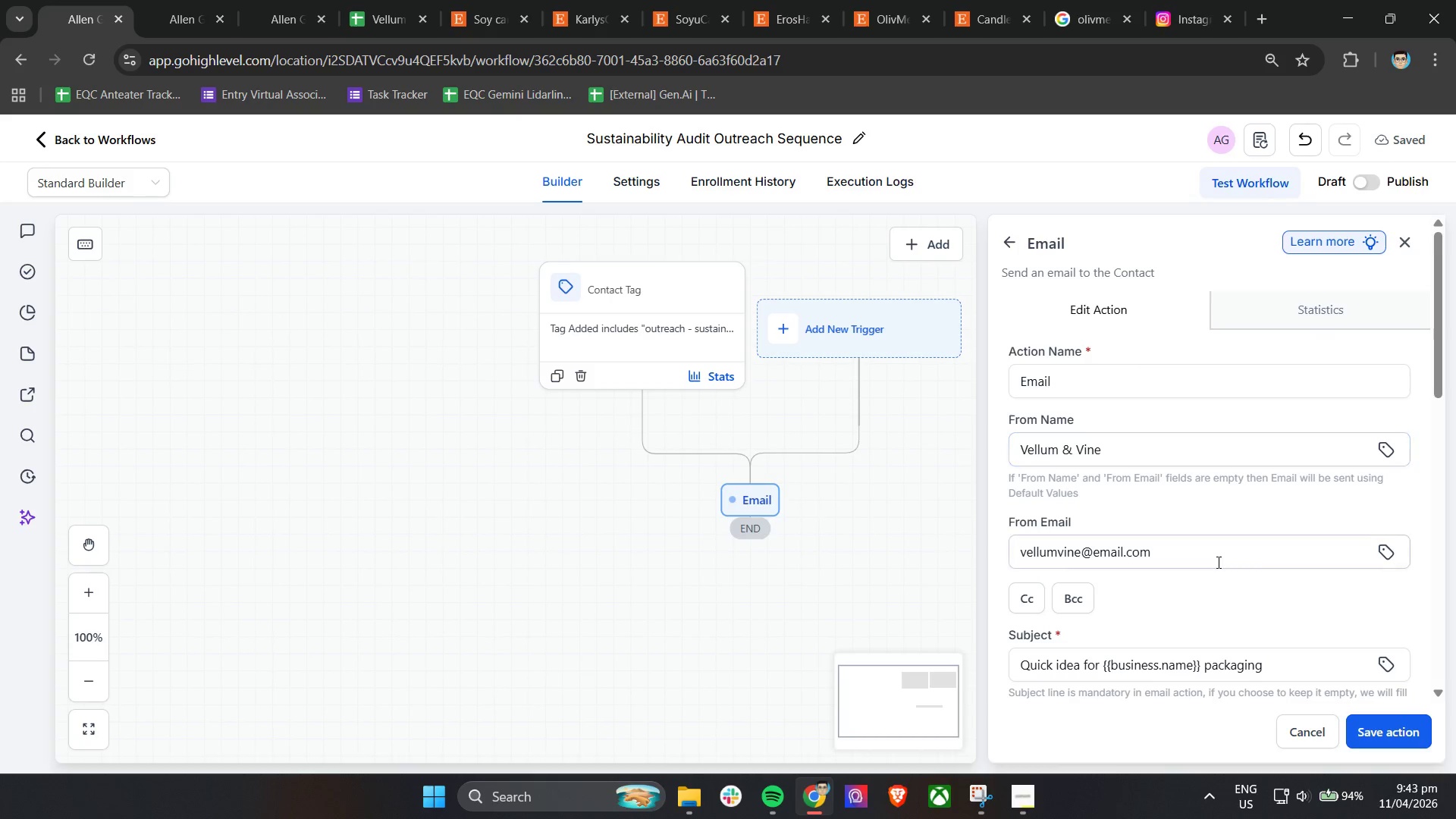 
scroll: coordinate [1230, 562], scroll_direction: down, amount: 2.0
 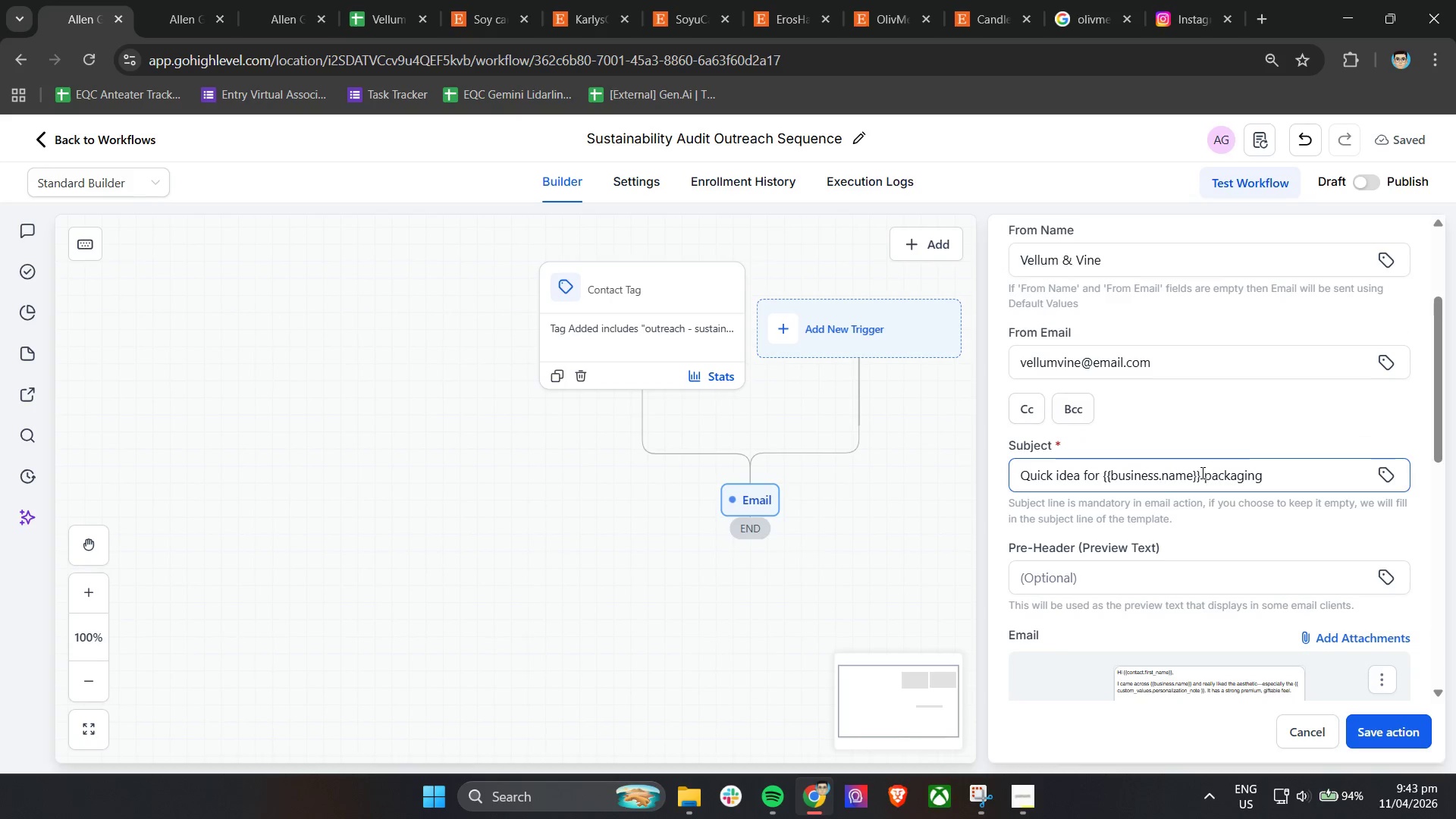 
left_click_drag(start_coordinate=[1199, 476], to_coordinate=[1103, 478])
 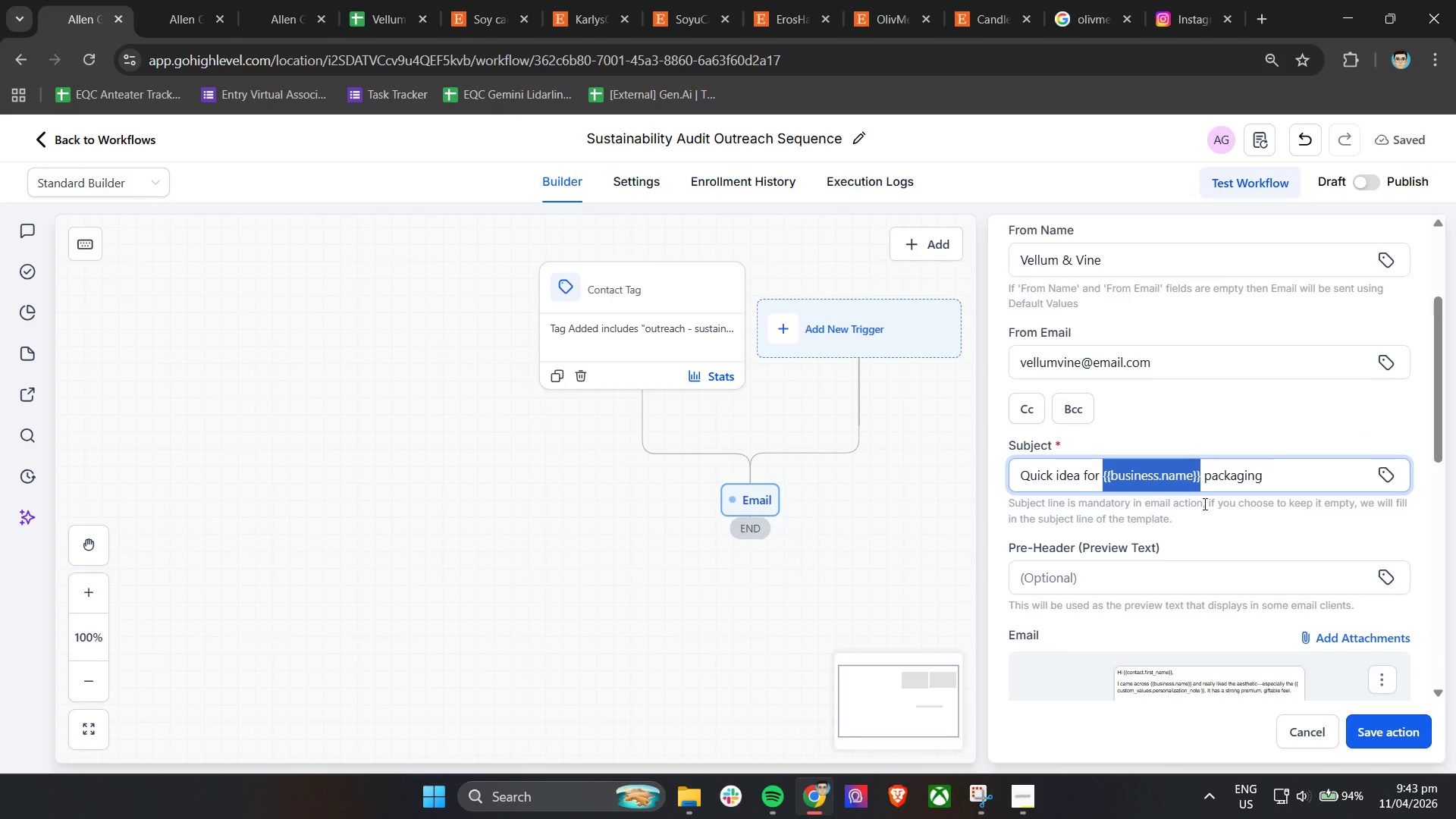 
key(Backspace)
 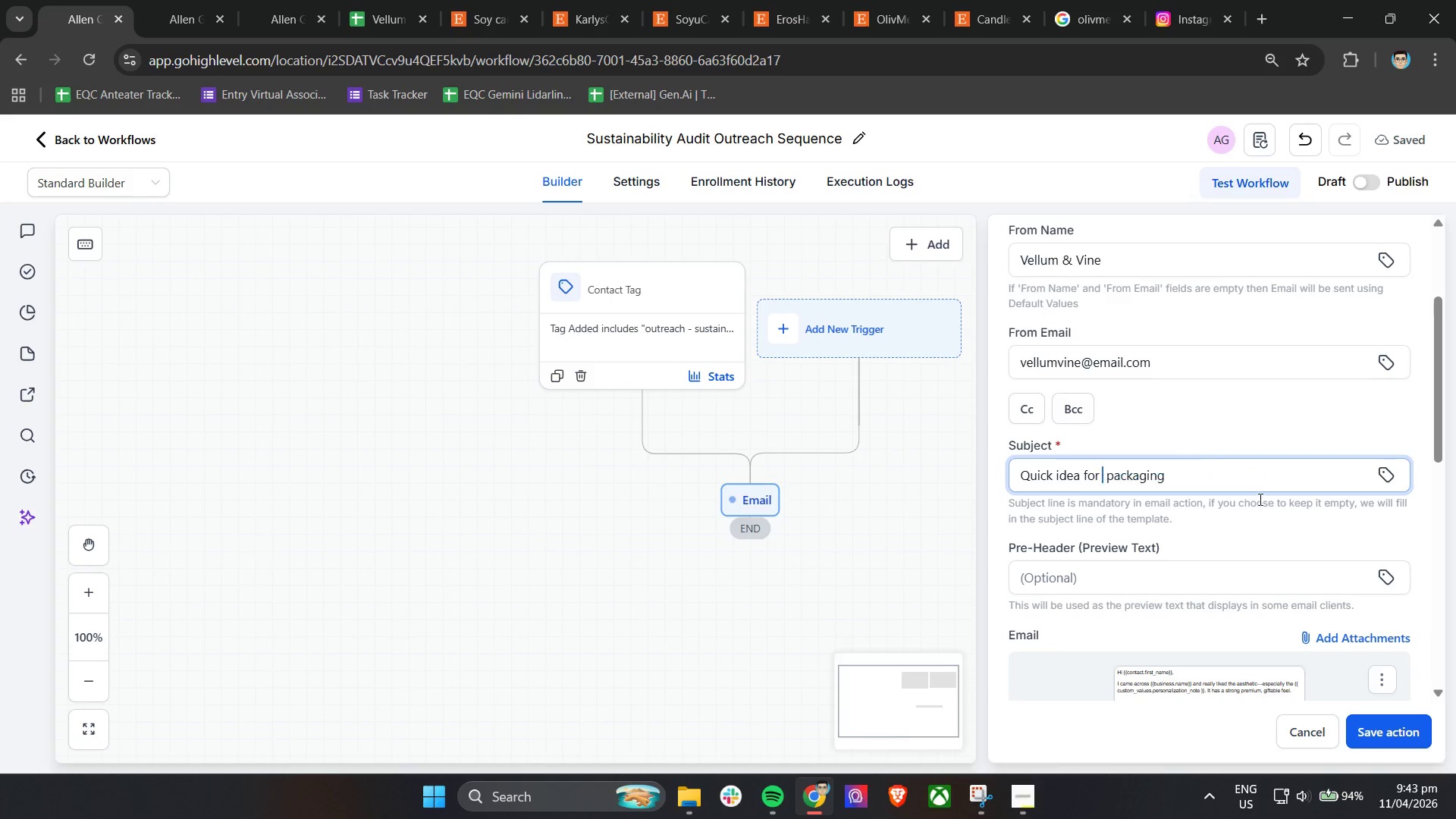 
key(Backspace)
 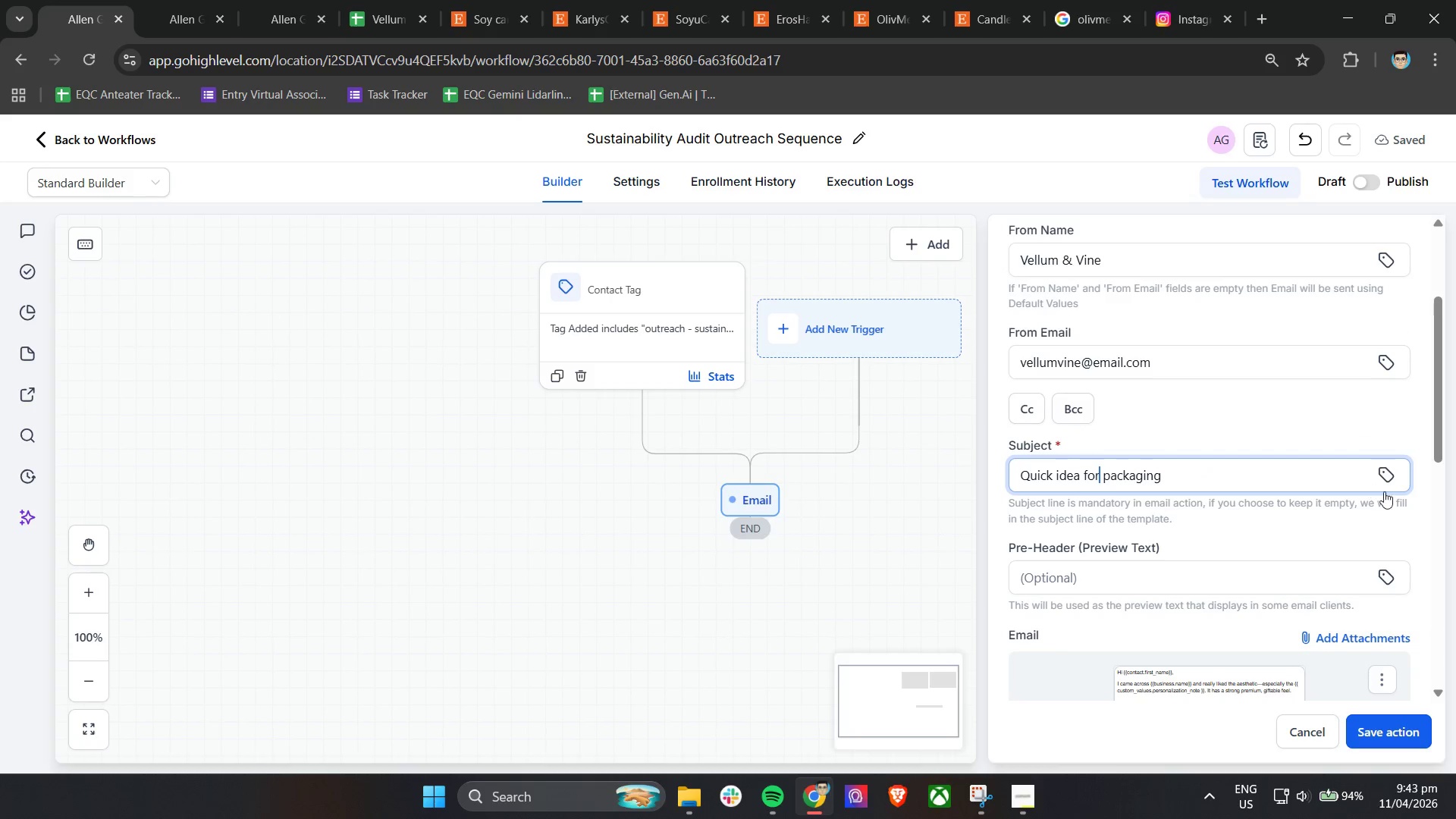 
key(Space)
 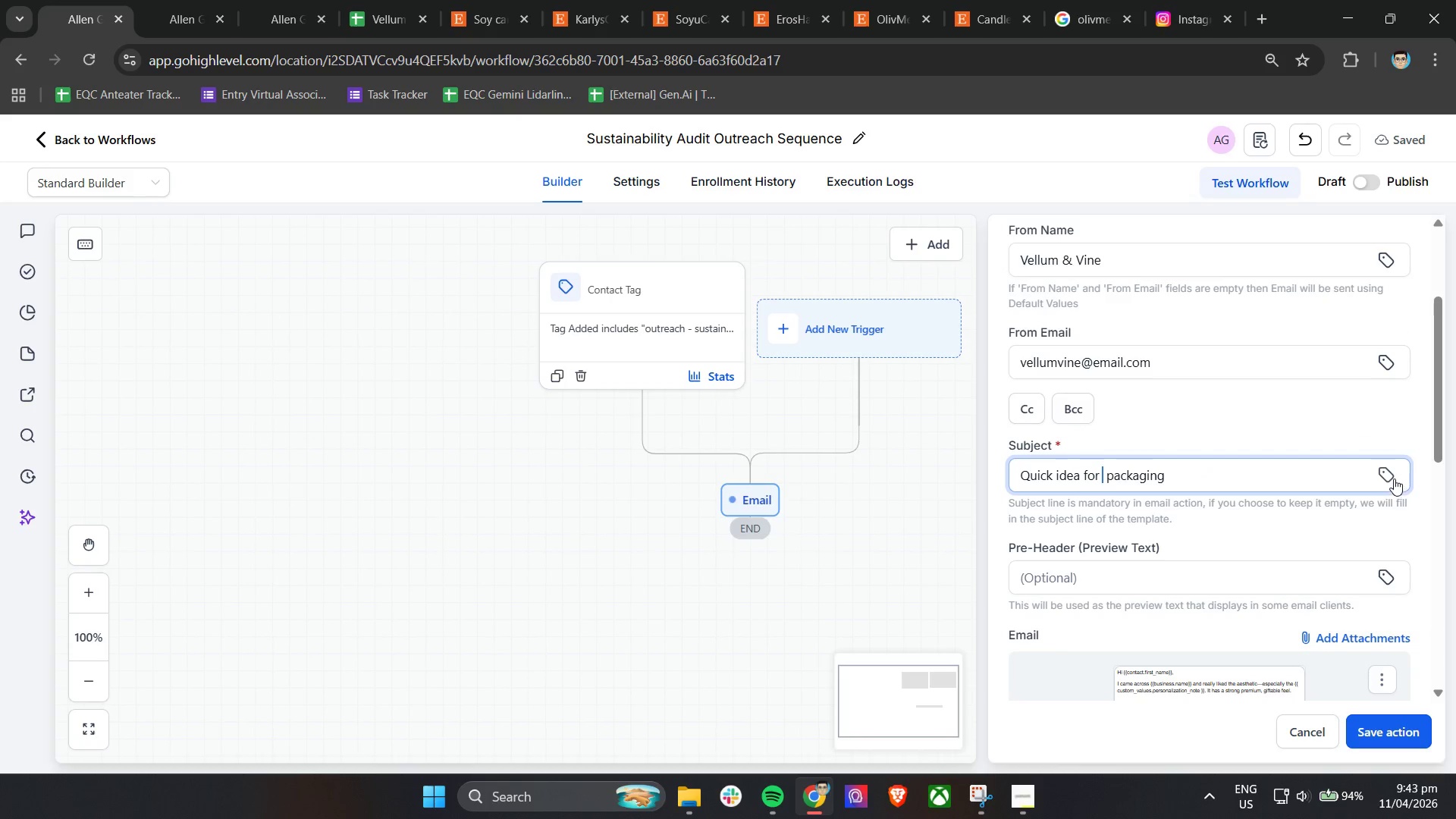 
left_click([1392, 477])
 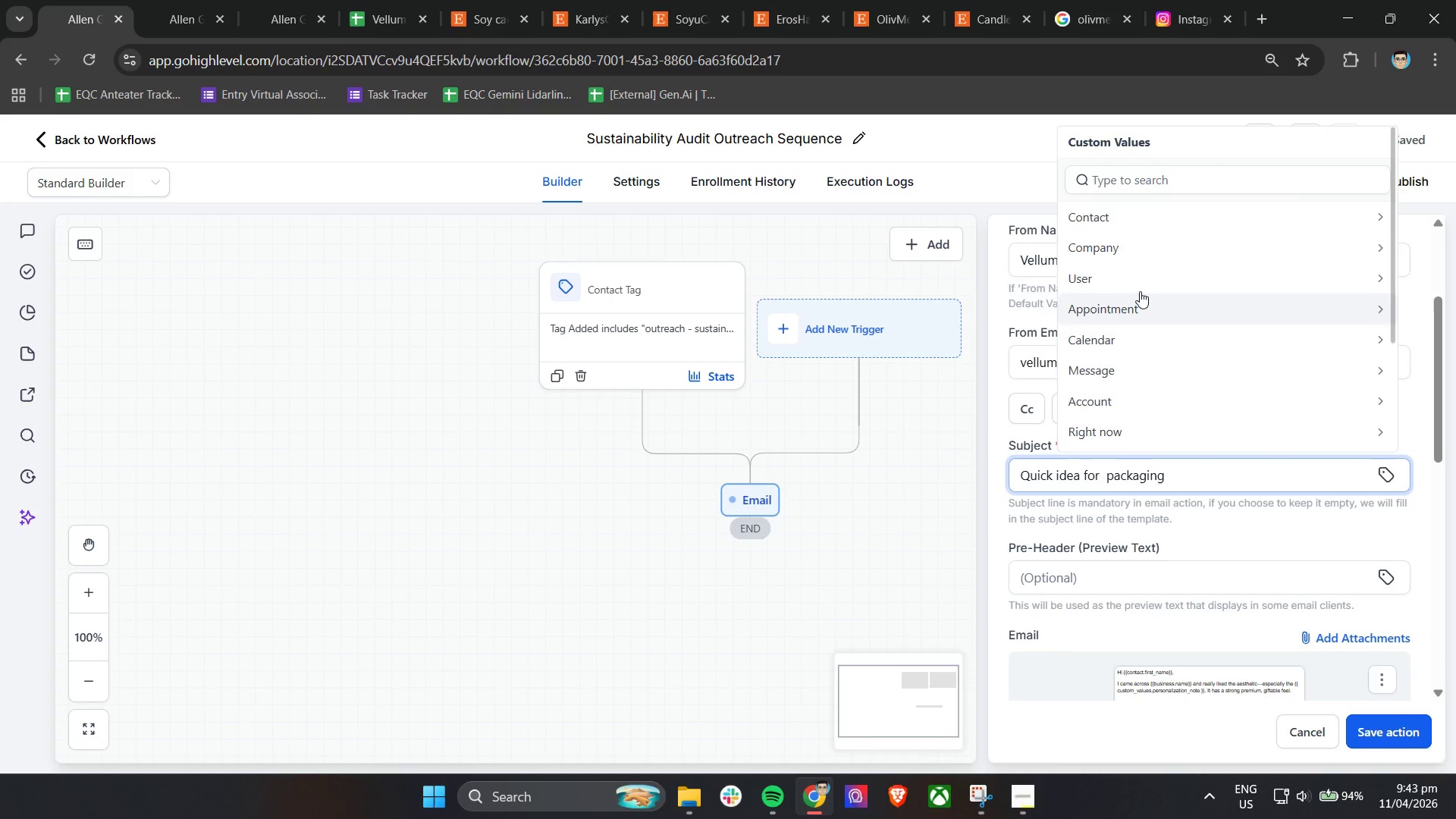 
left_click([1141, 247])
 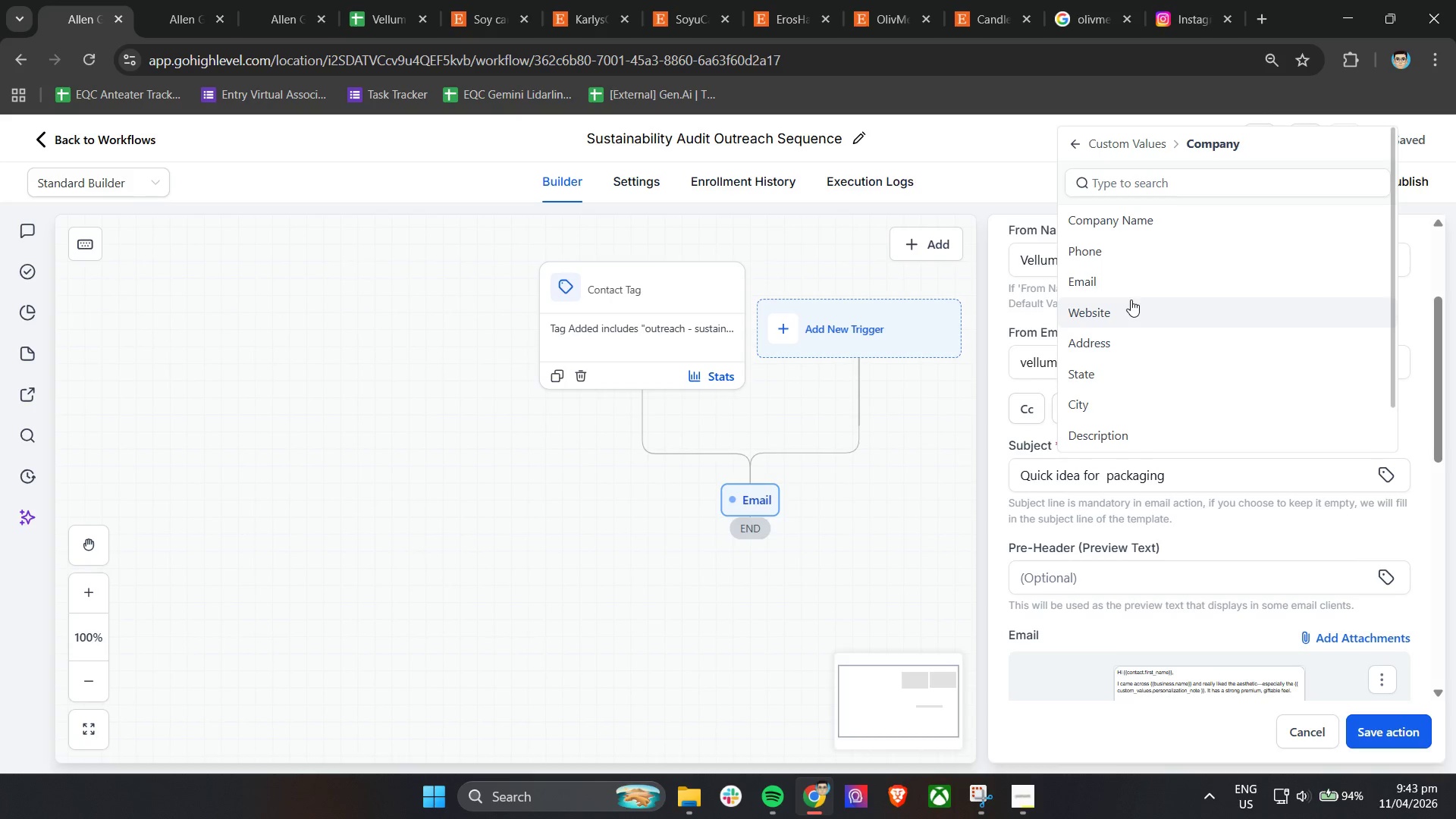 
scroll: coordinate [1130, 272], scroll_direction: up, amount: 1.0
 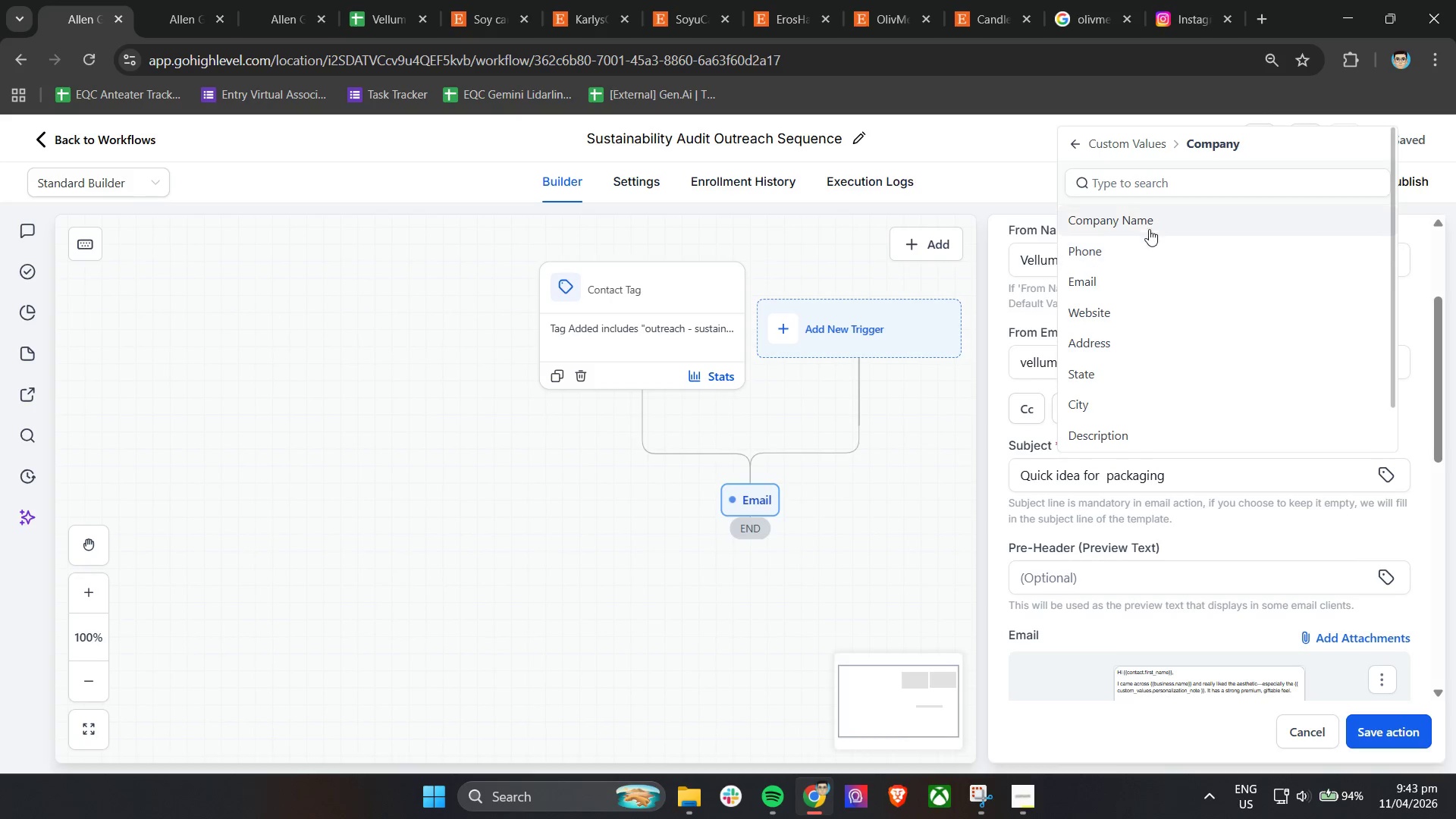 
left_click([1150, 218])
 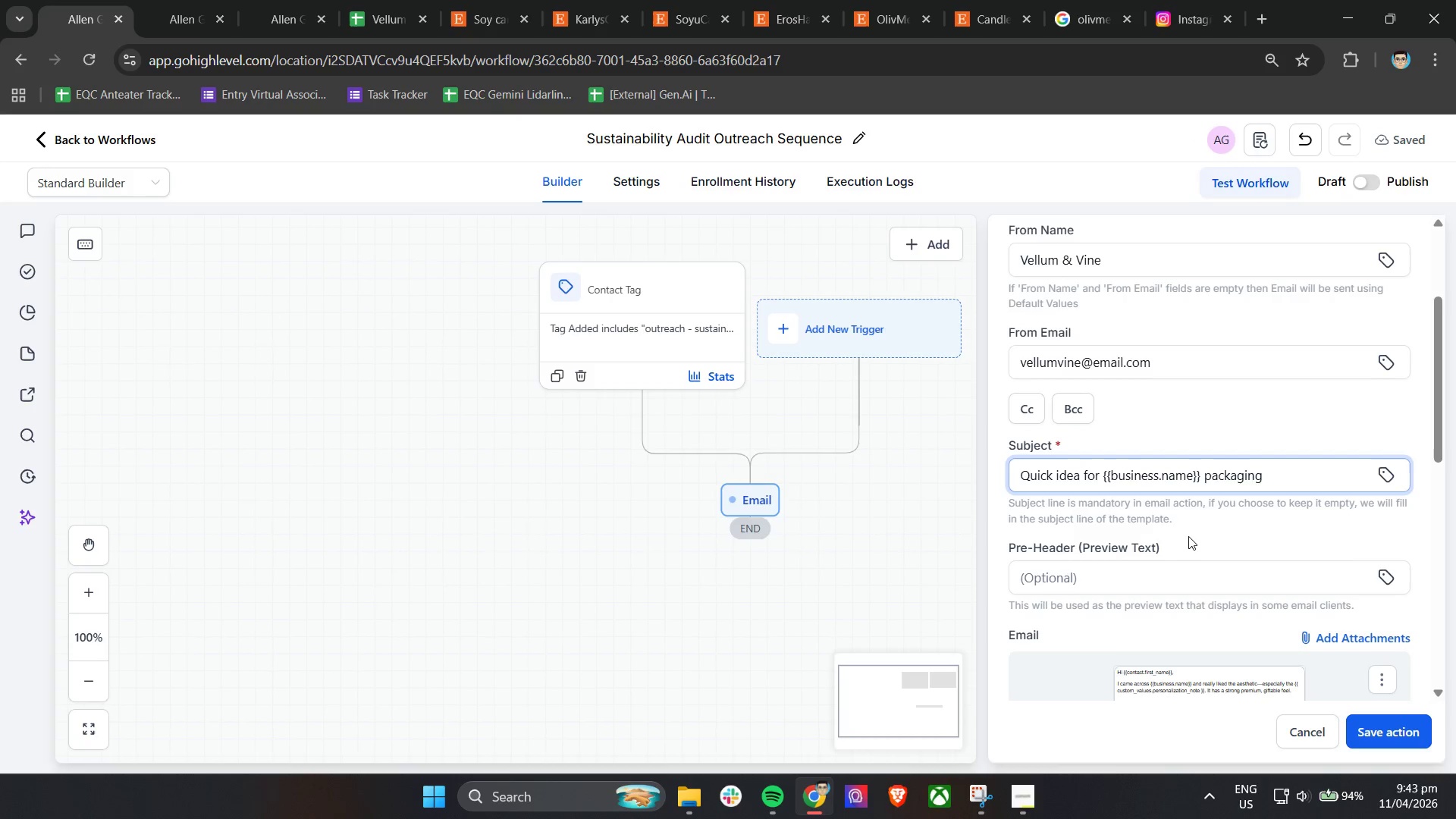 
left_click([1191, 536])
 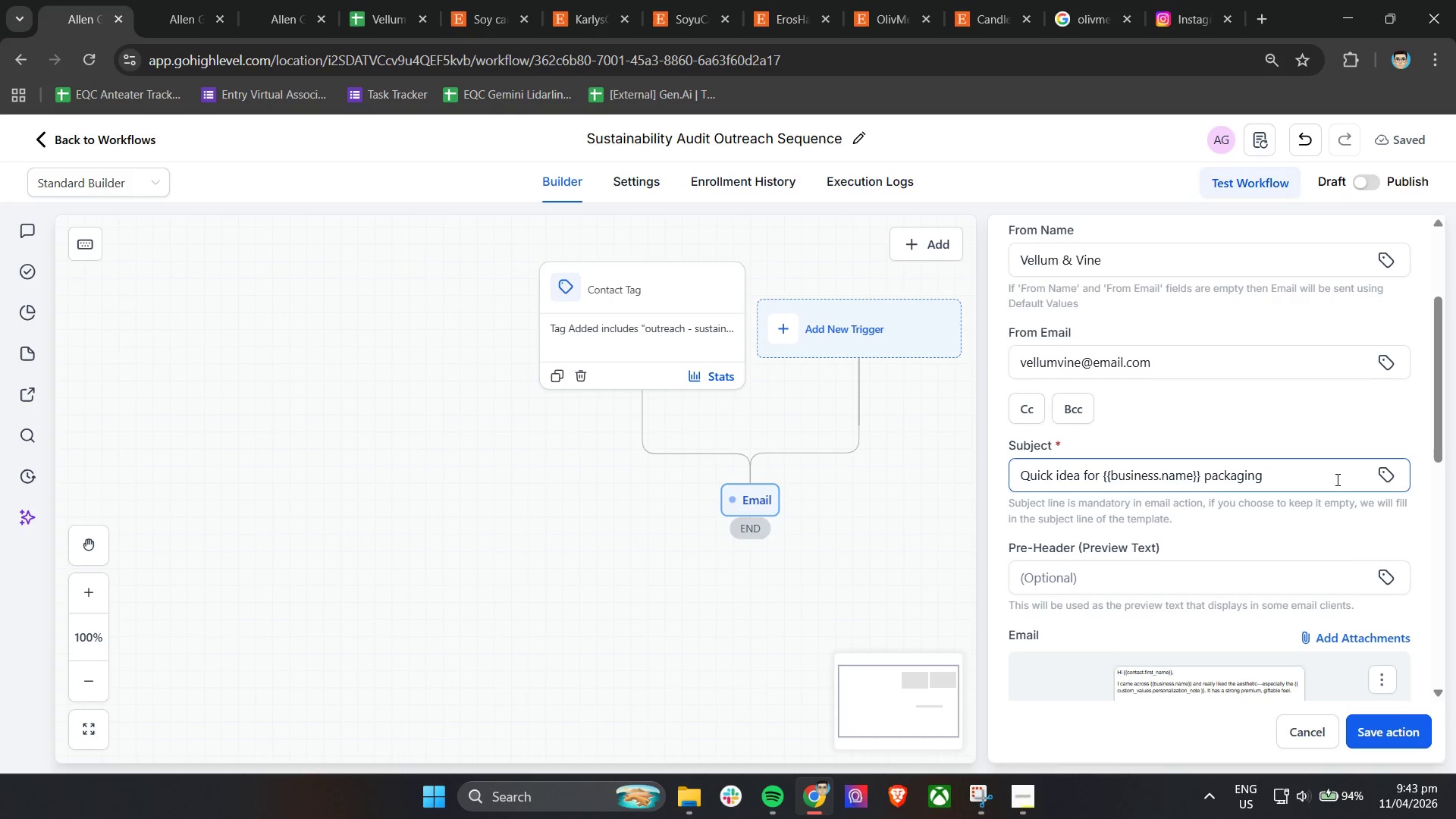 
wait(5.08)
 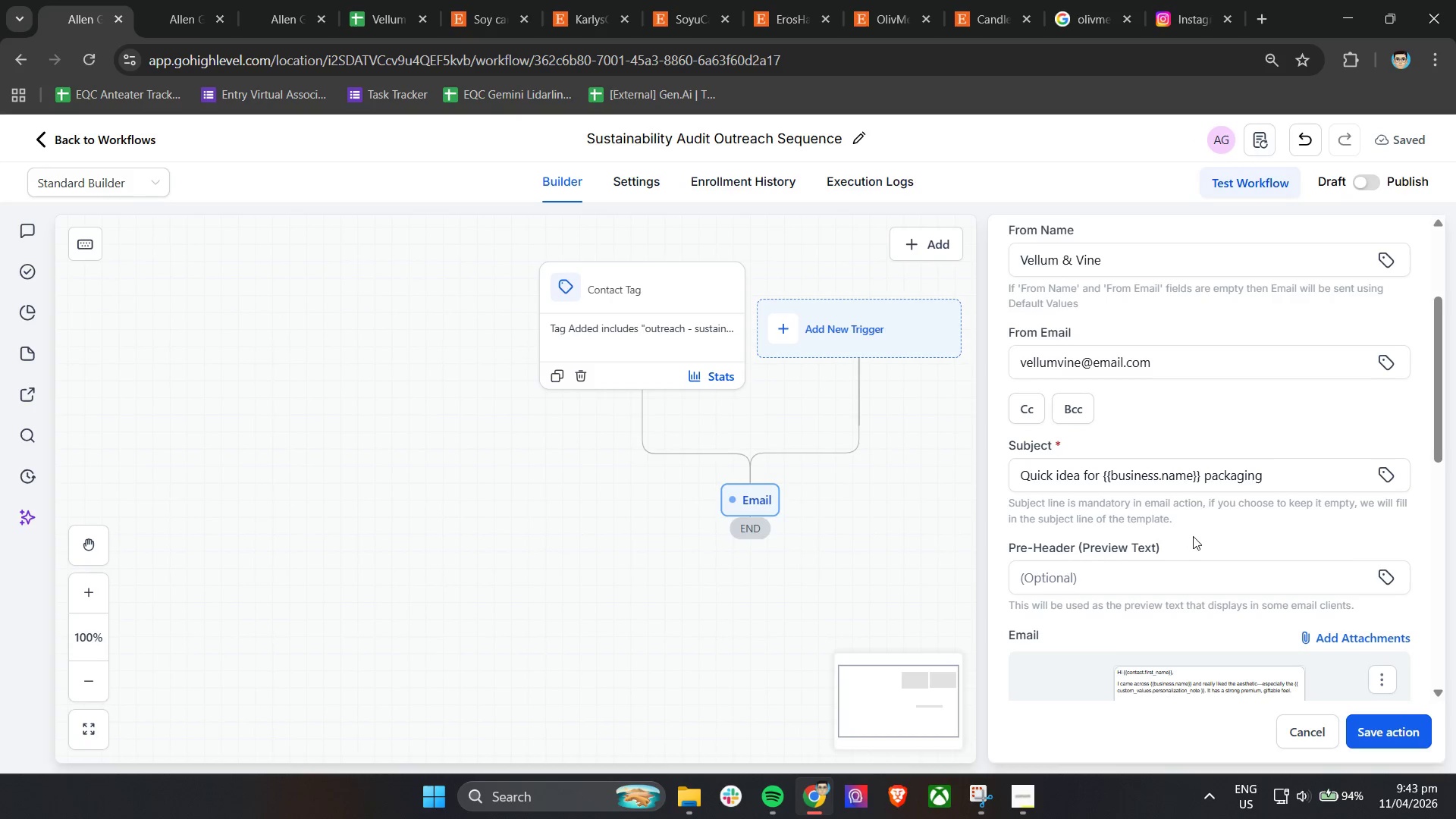 
scroll: coordinate [1220, 529], scroll_direction: down, amount: 2.0
 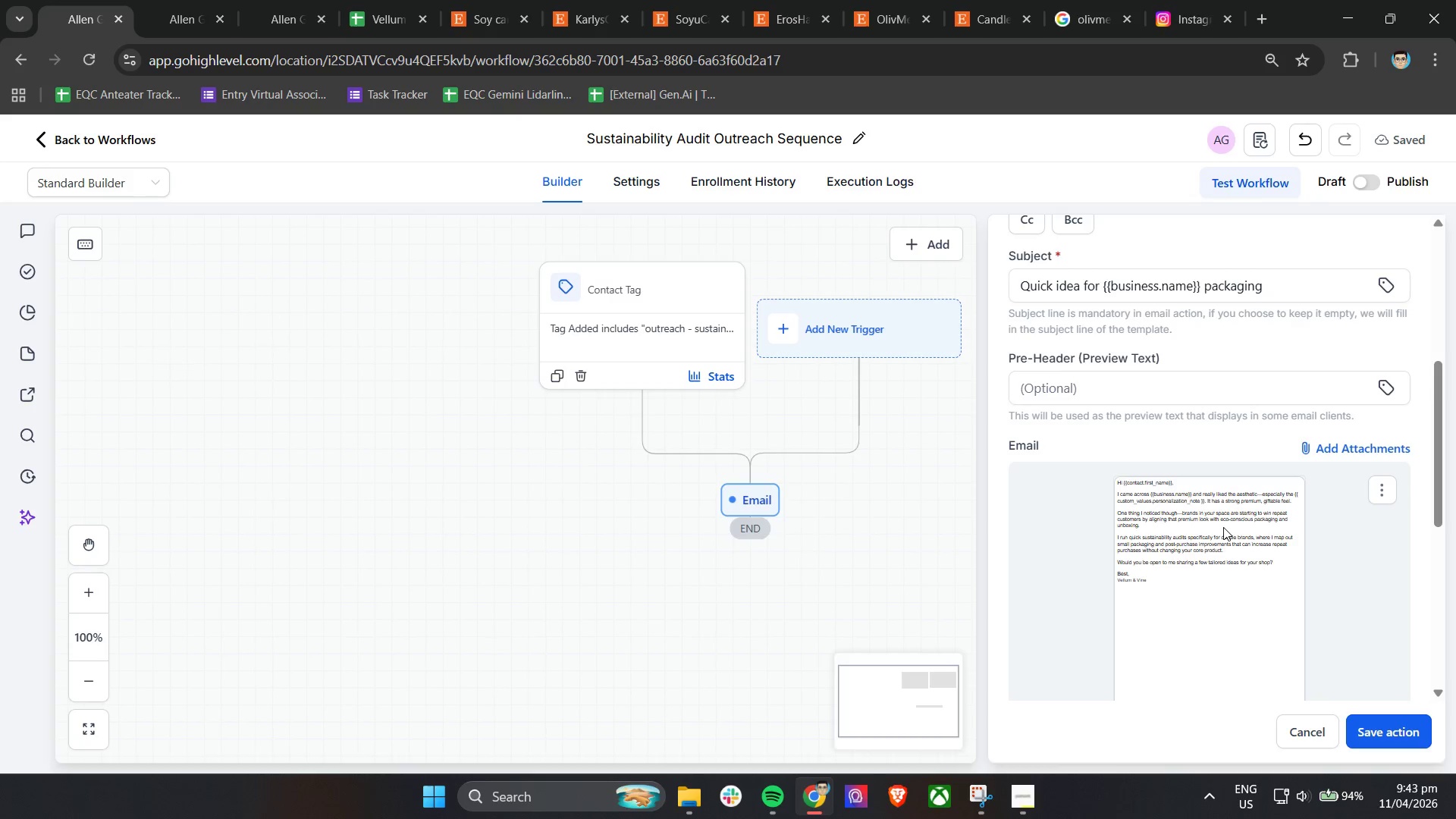 
wait(6.9)
 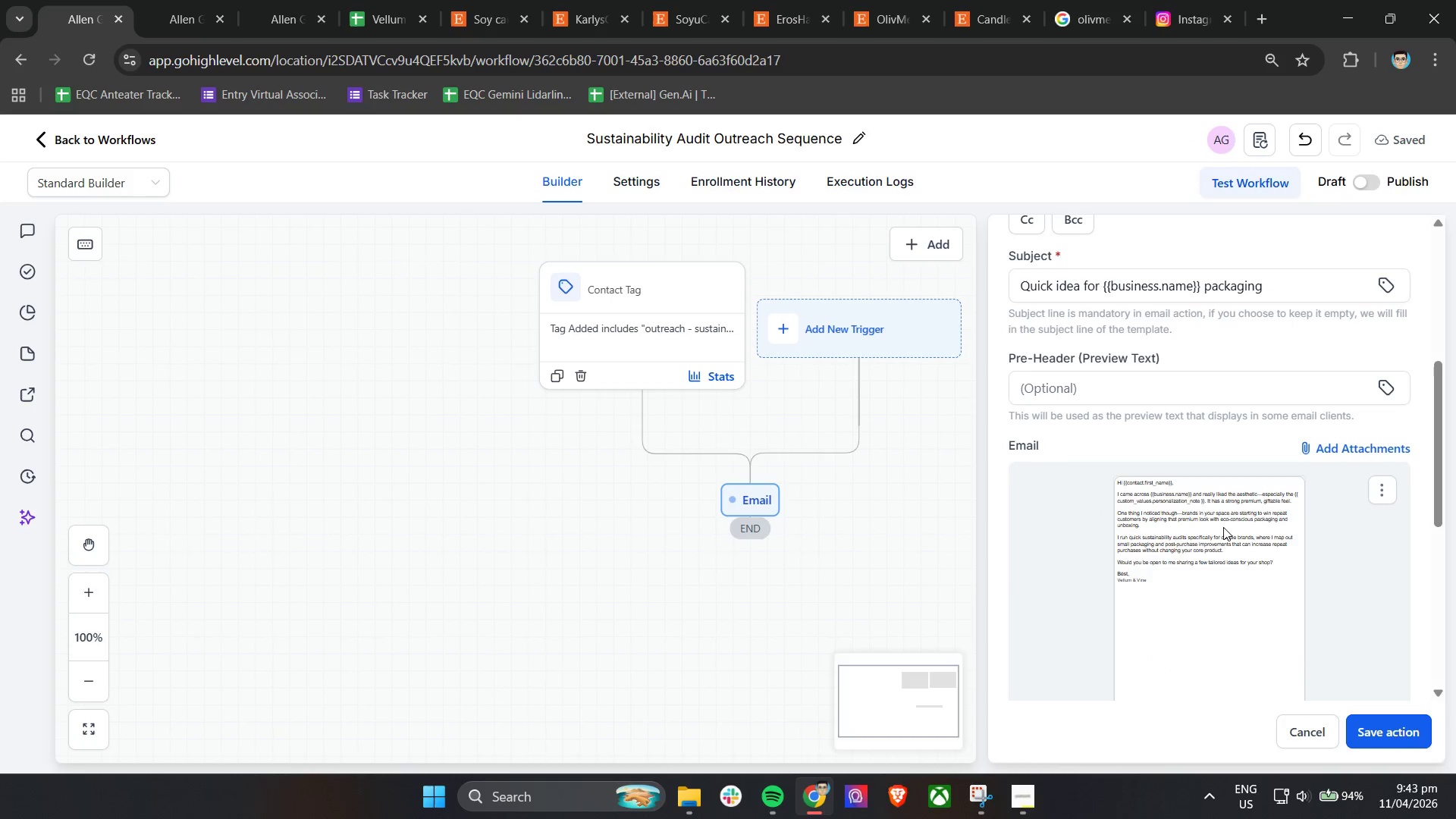 
left_click([306, 0])
 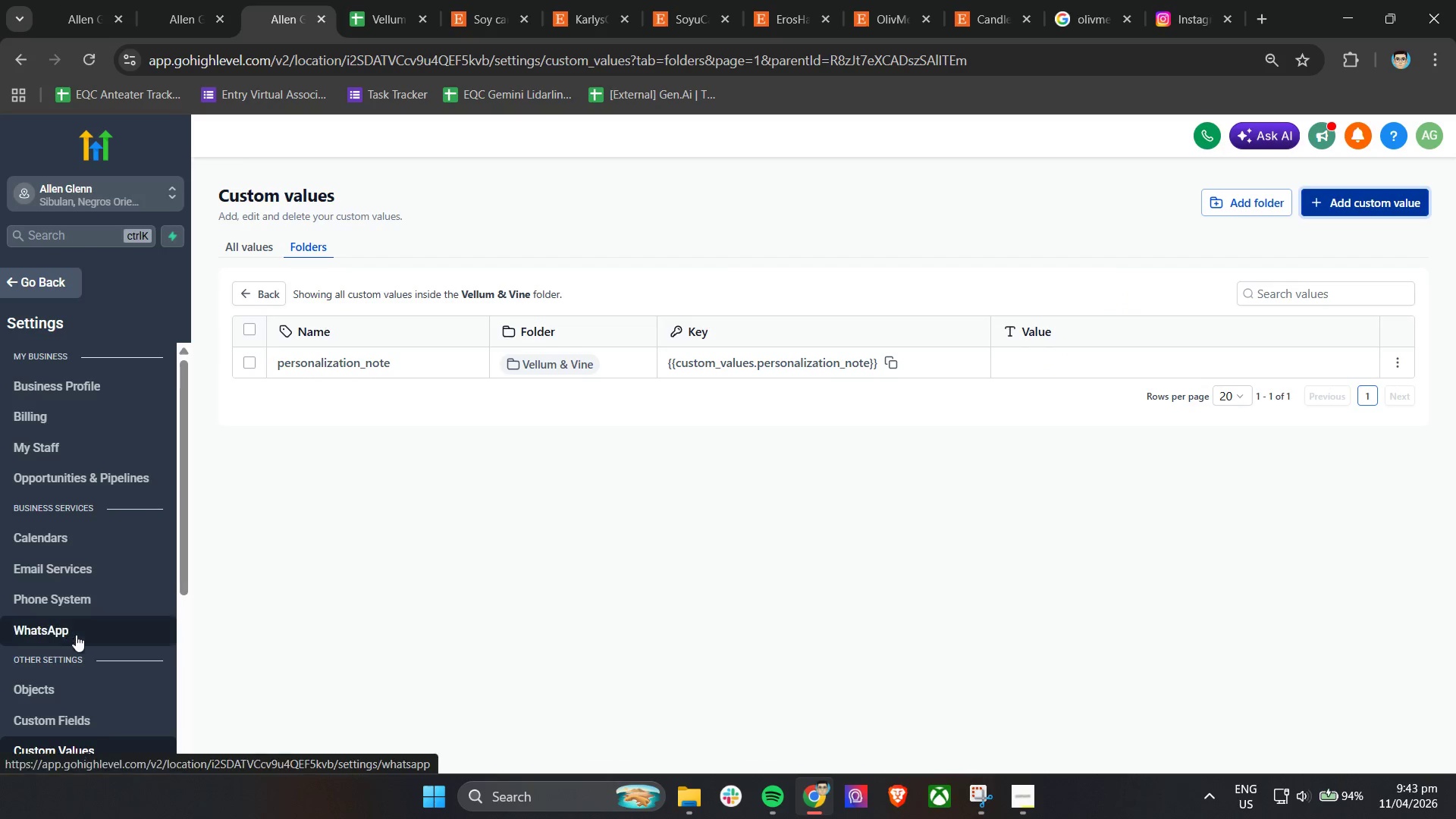 
scroll: coordinate [86, 666], scroll_direction: down, amount: 2.0
 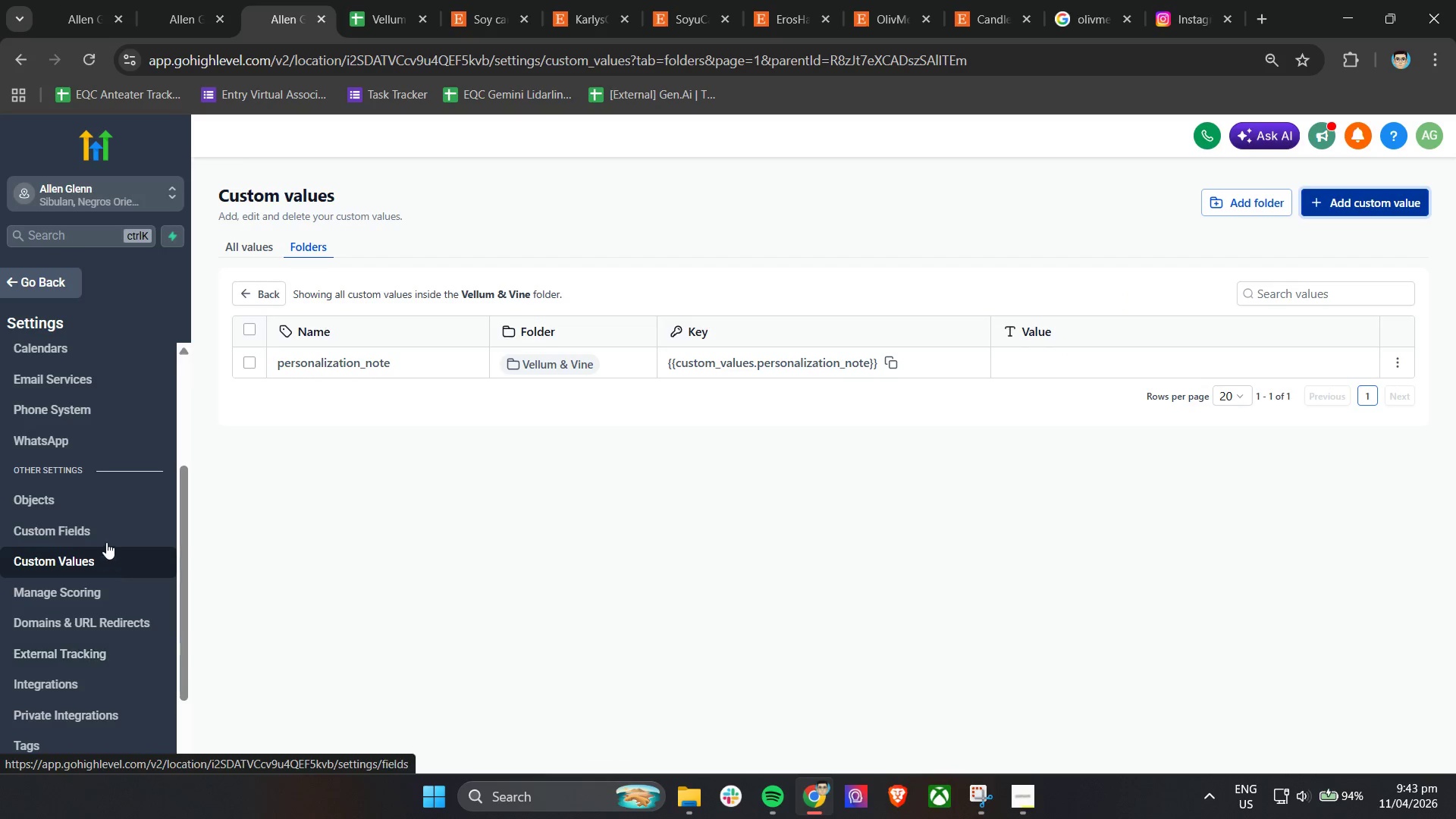 
left_click([105, 538])
 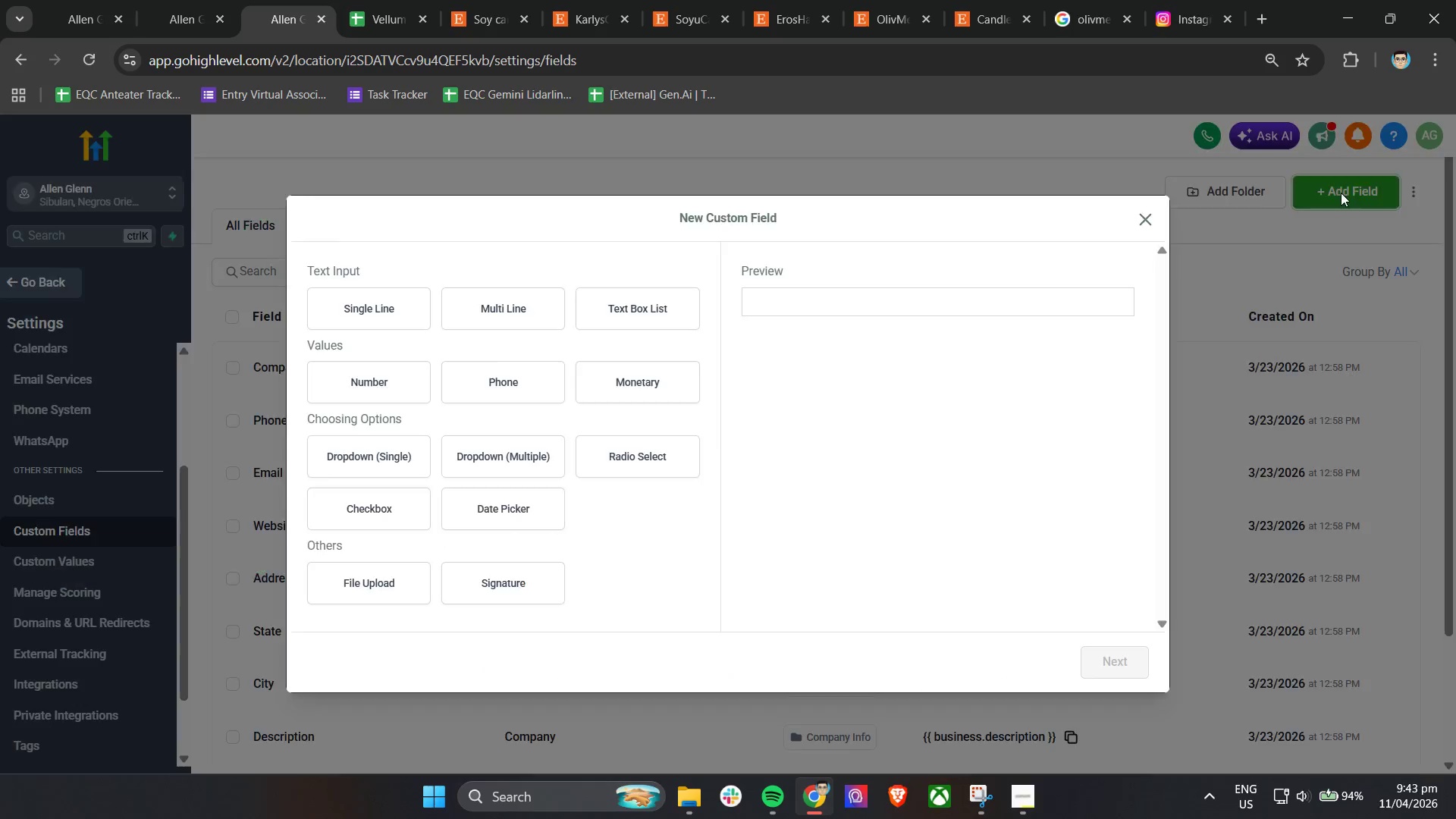 
left_click([1138, 213])
 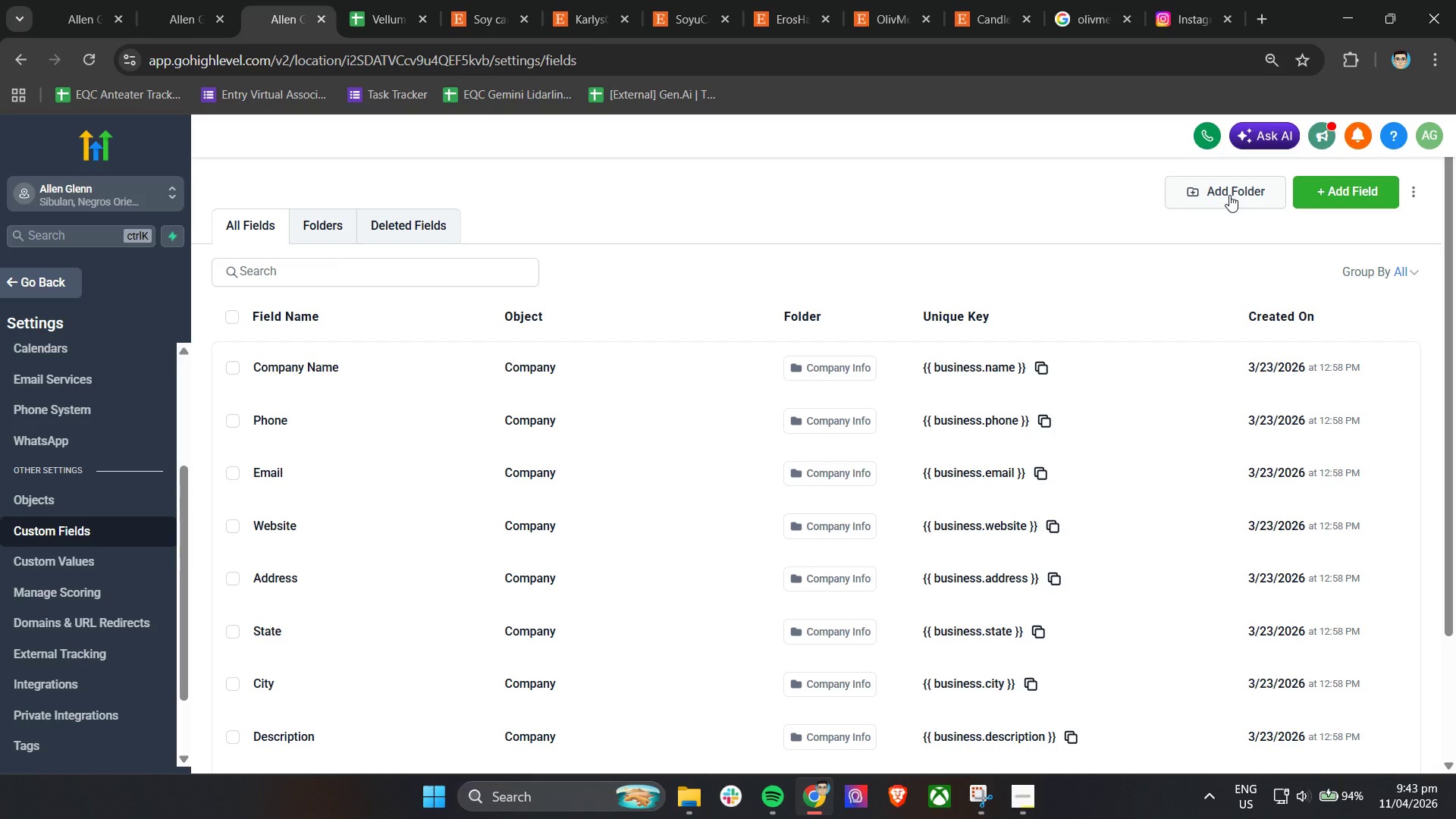 
left_click([1229, 195])
 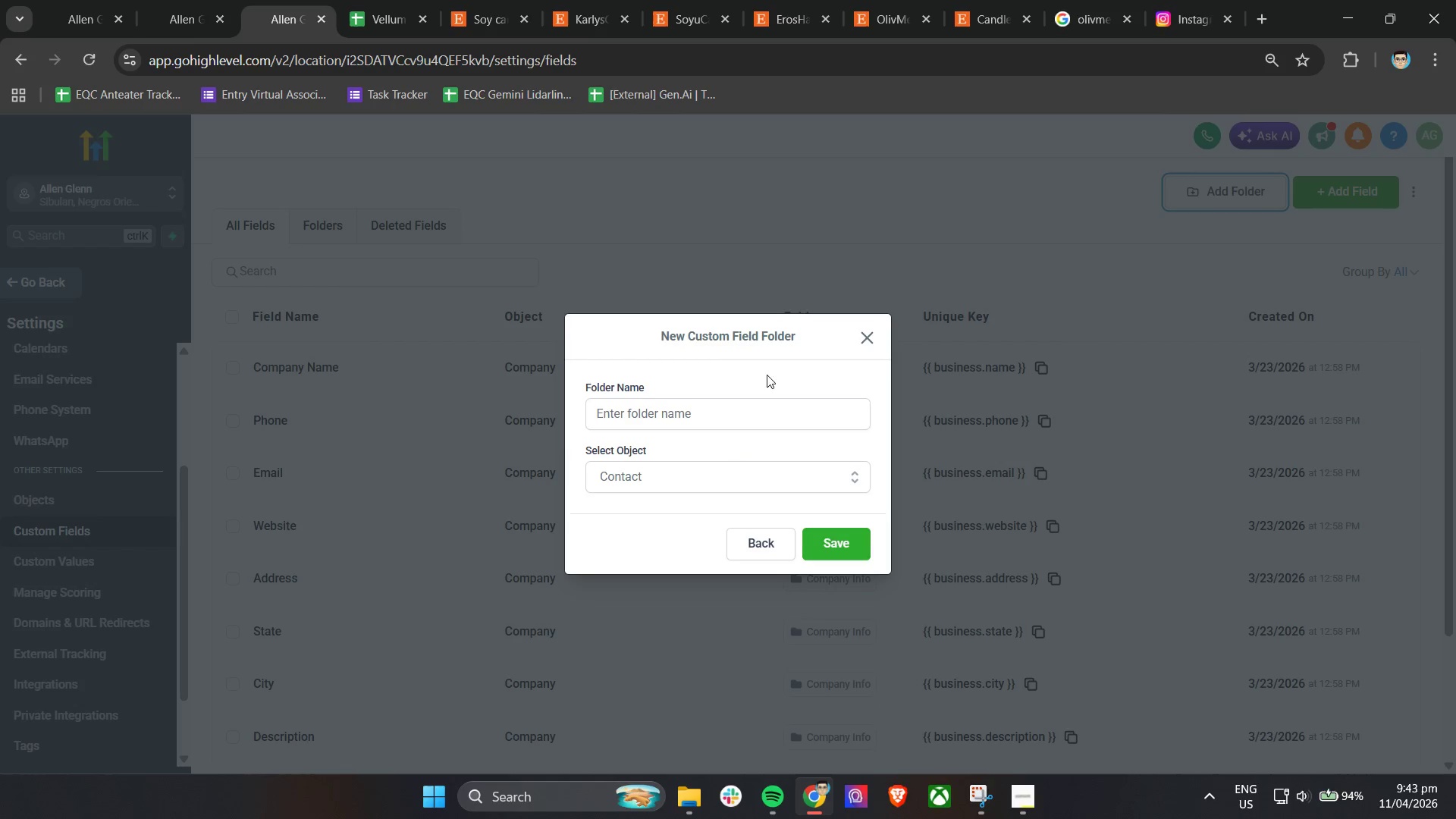 
left_click([723, 401])
 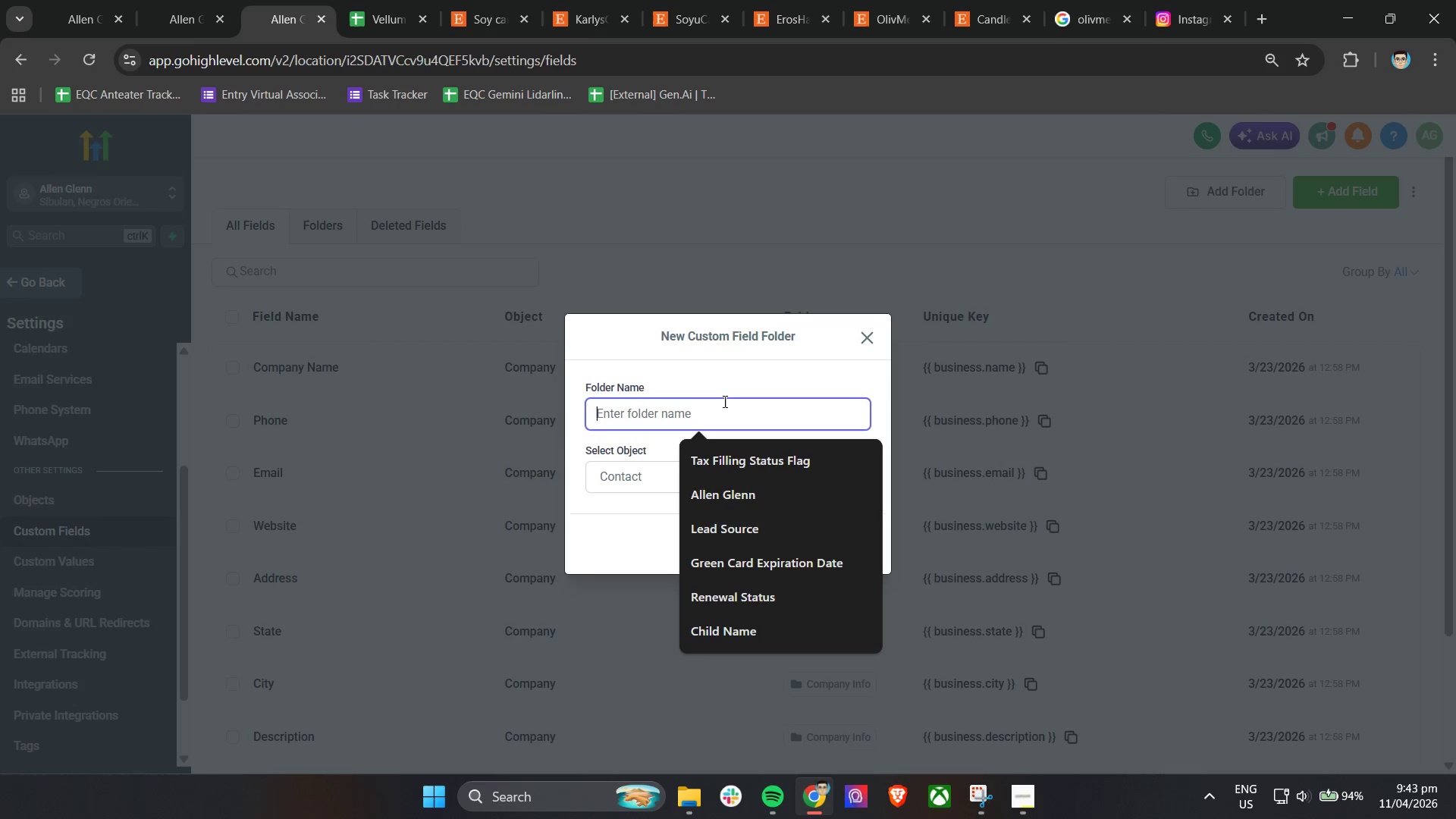 
type(Vellum & Vine)
 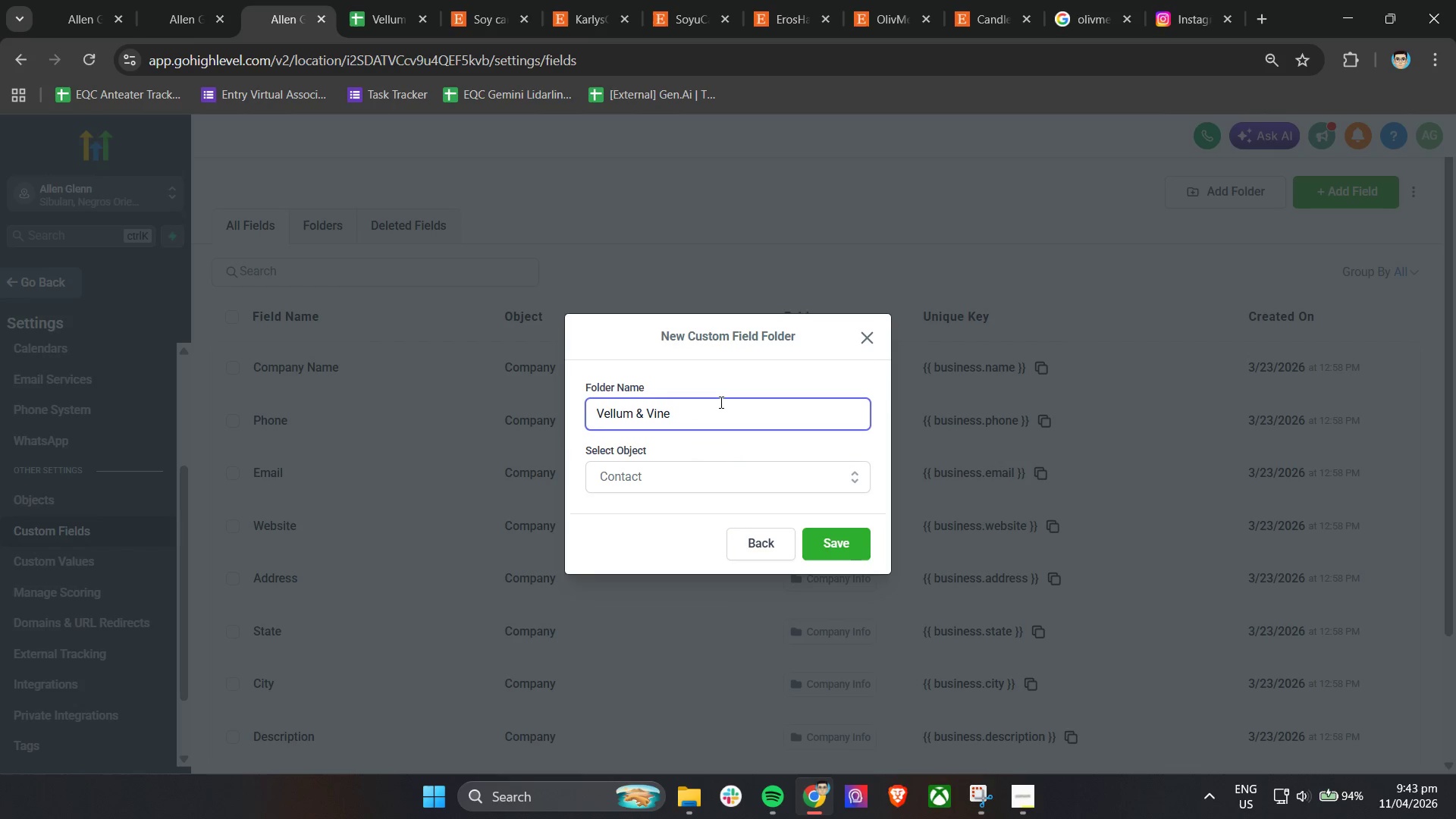 
left_click([831, 538])
 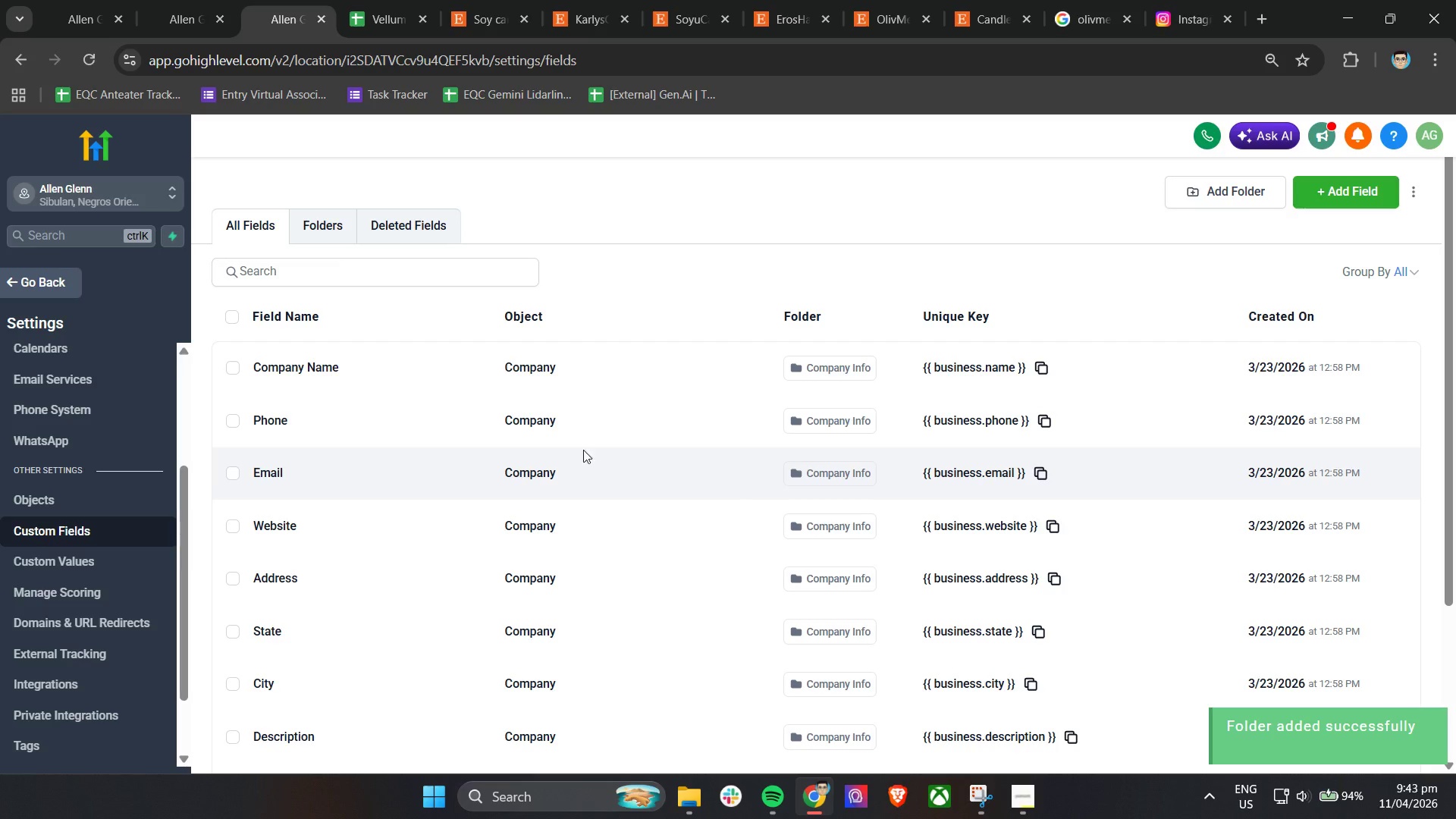 
left_click([318, 231])
 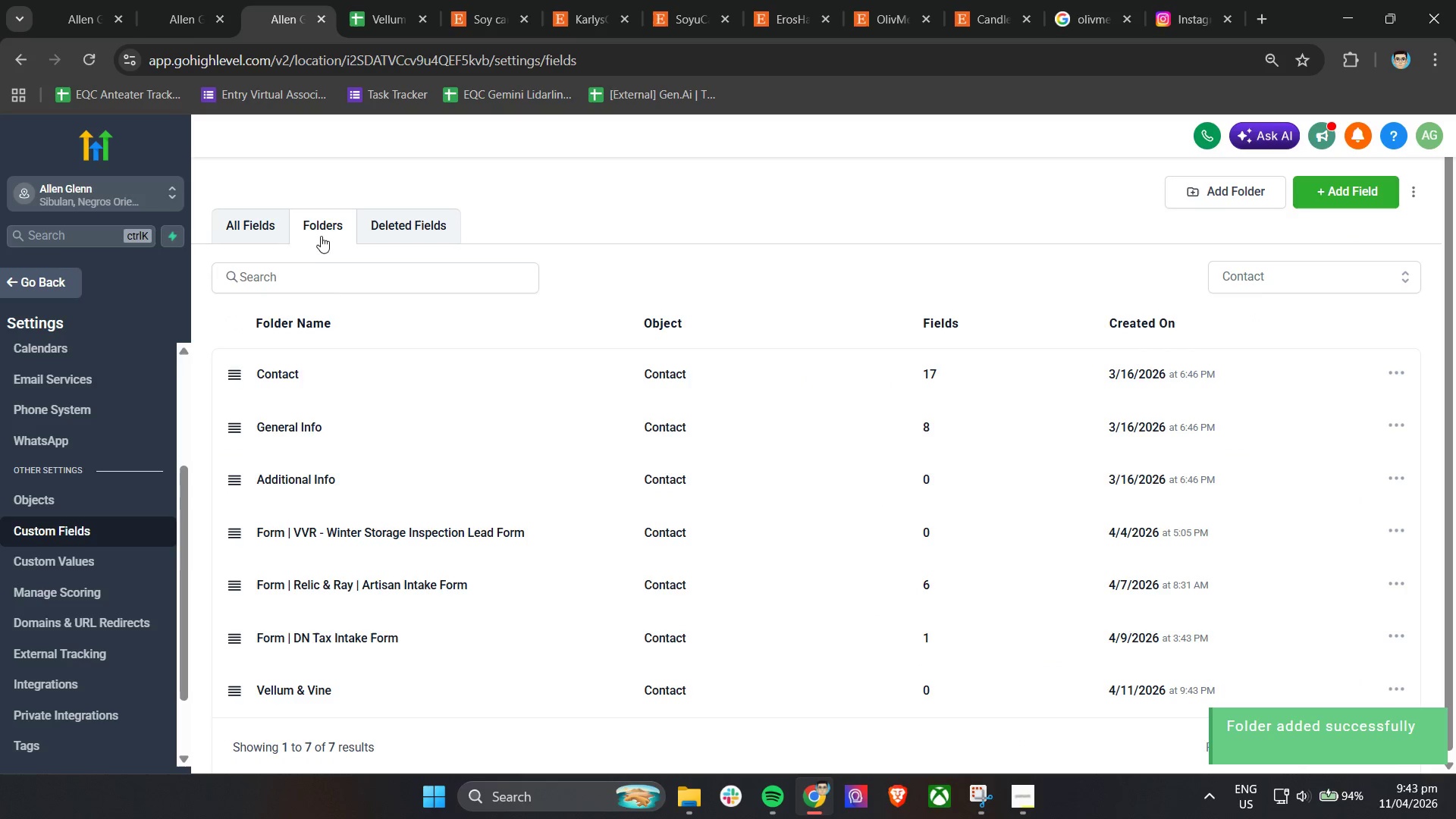 
scroll: coordinate [356, 588], scroll_direction: down, amount: 4.0
 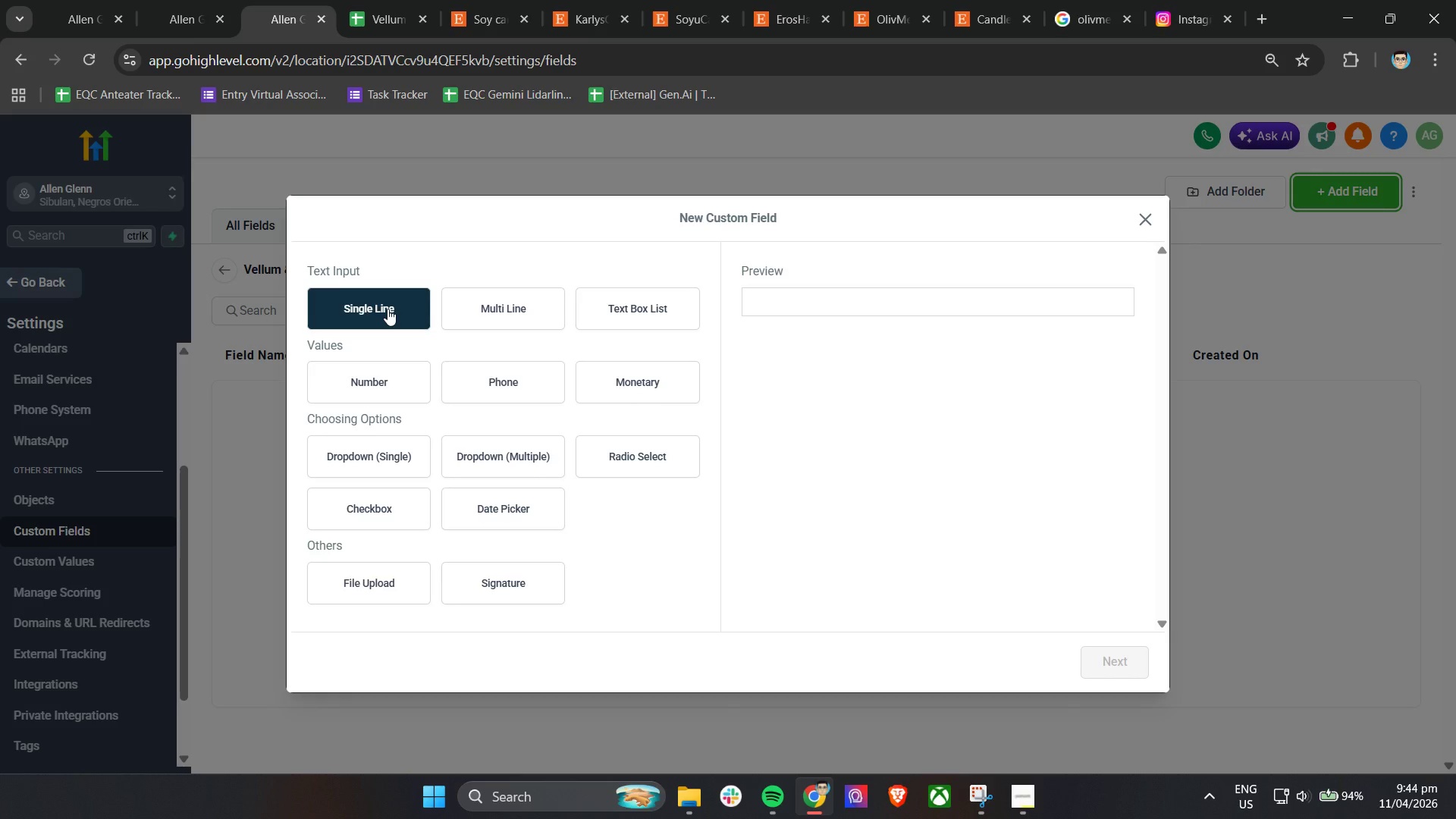 
wait(5.97)
 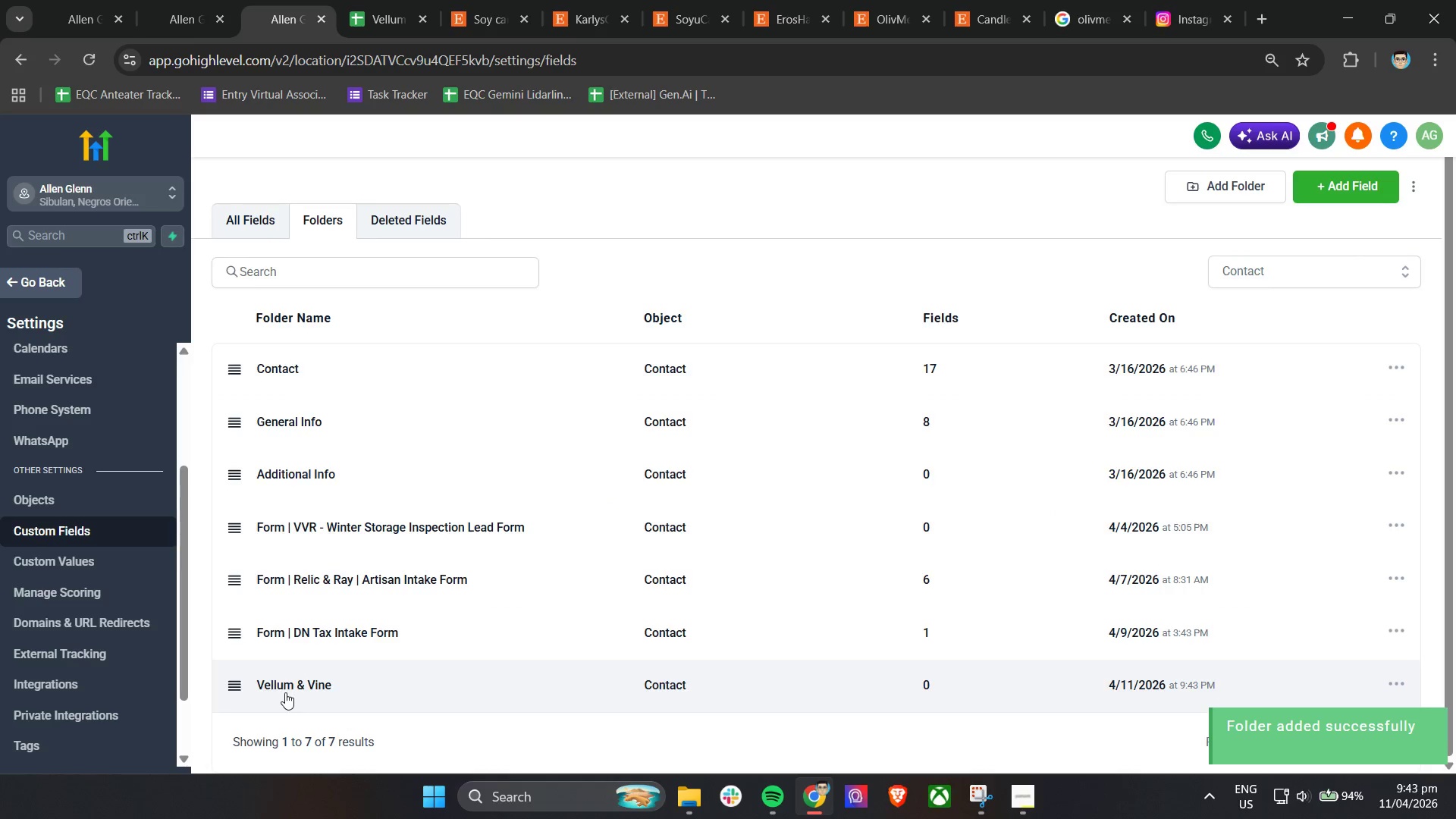 
left_click([388, 309])
 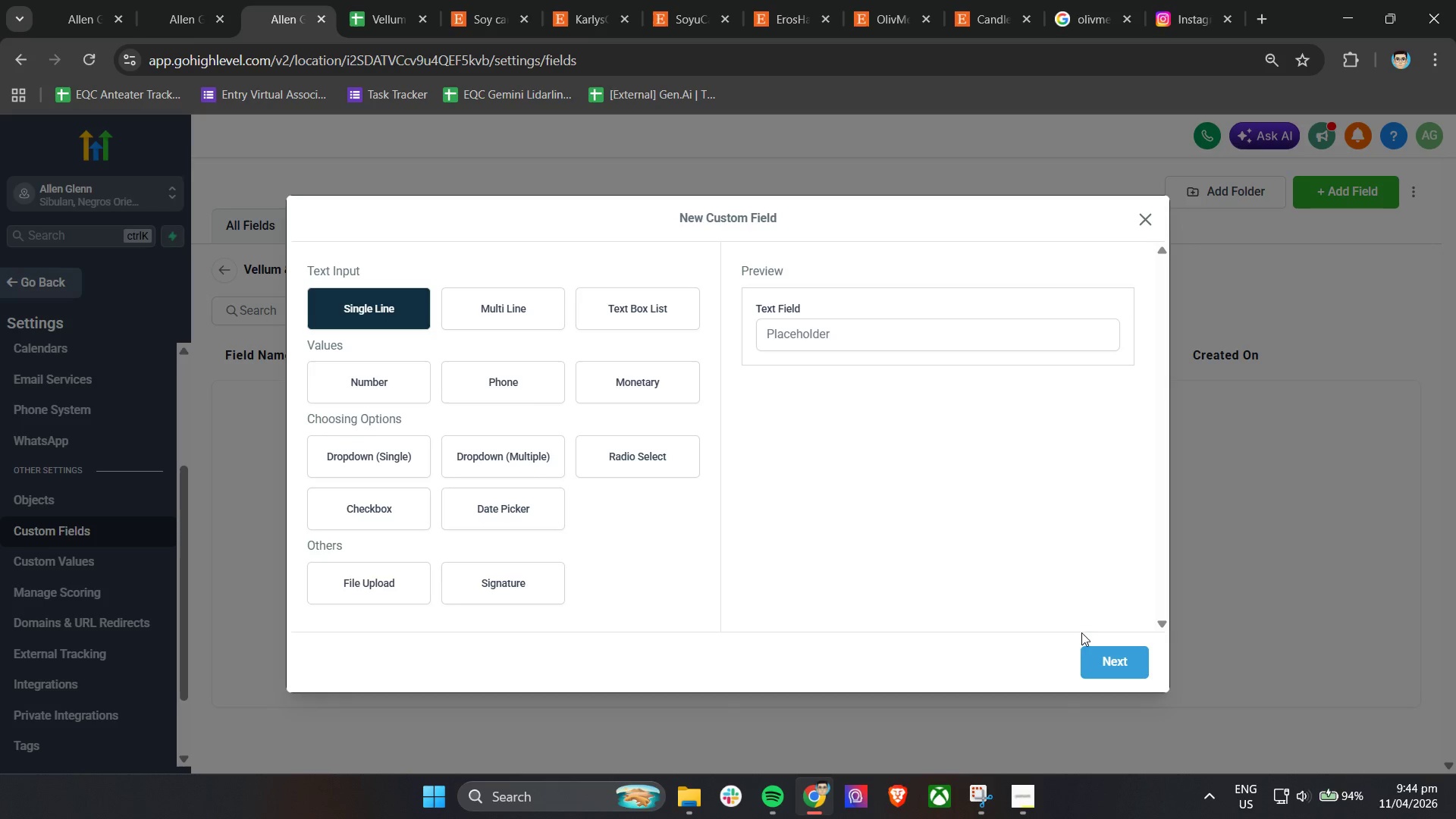 
left_click([1097, 658])
 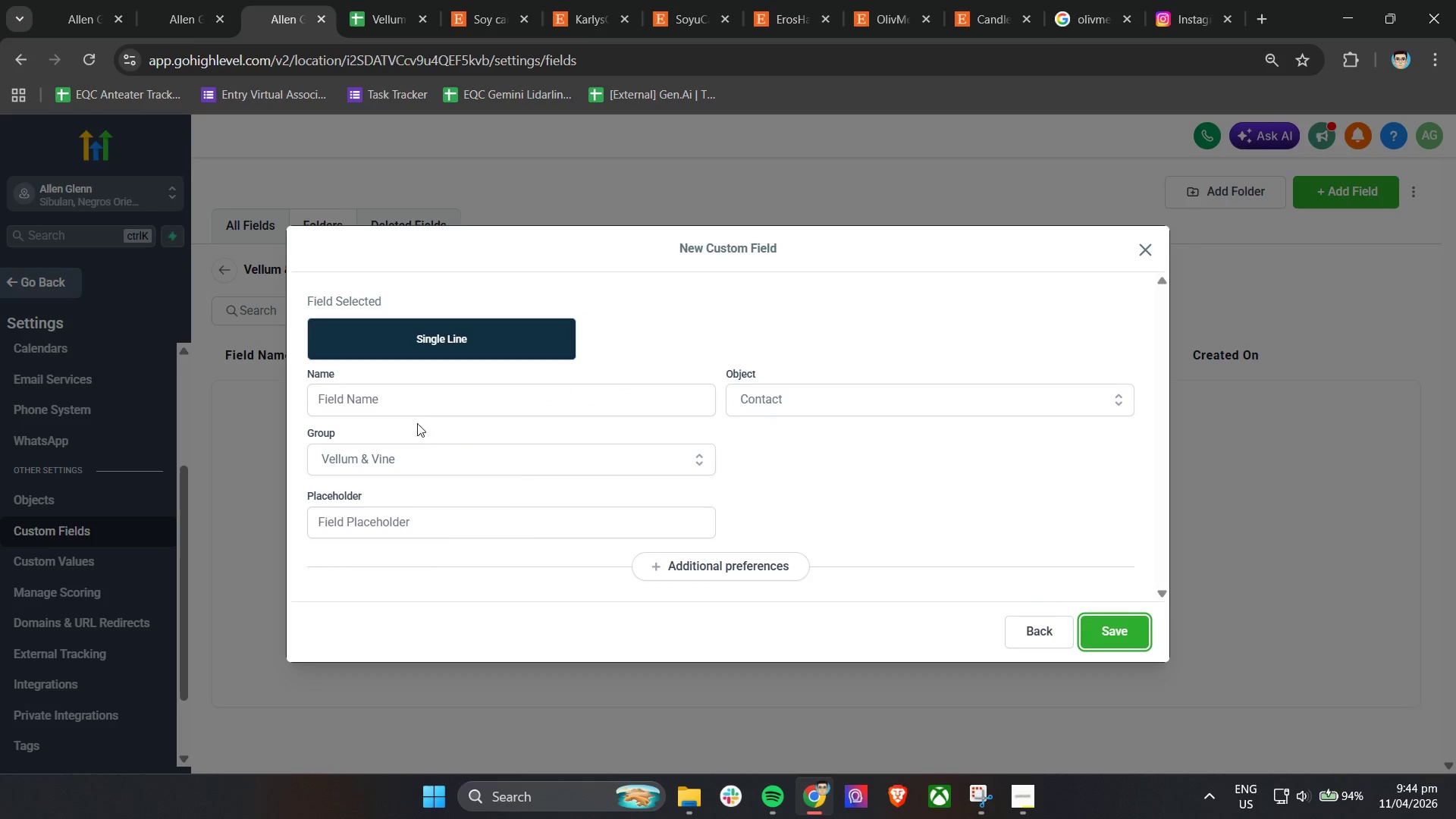 
left_click([419, 396])
 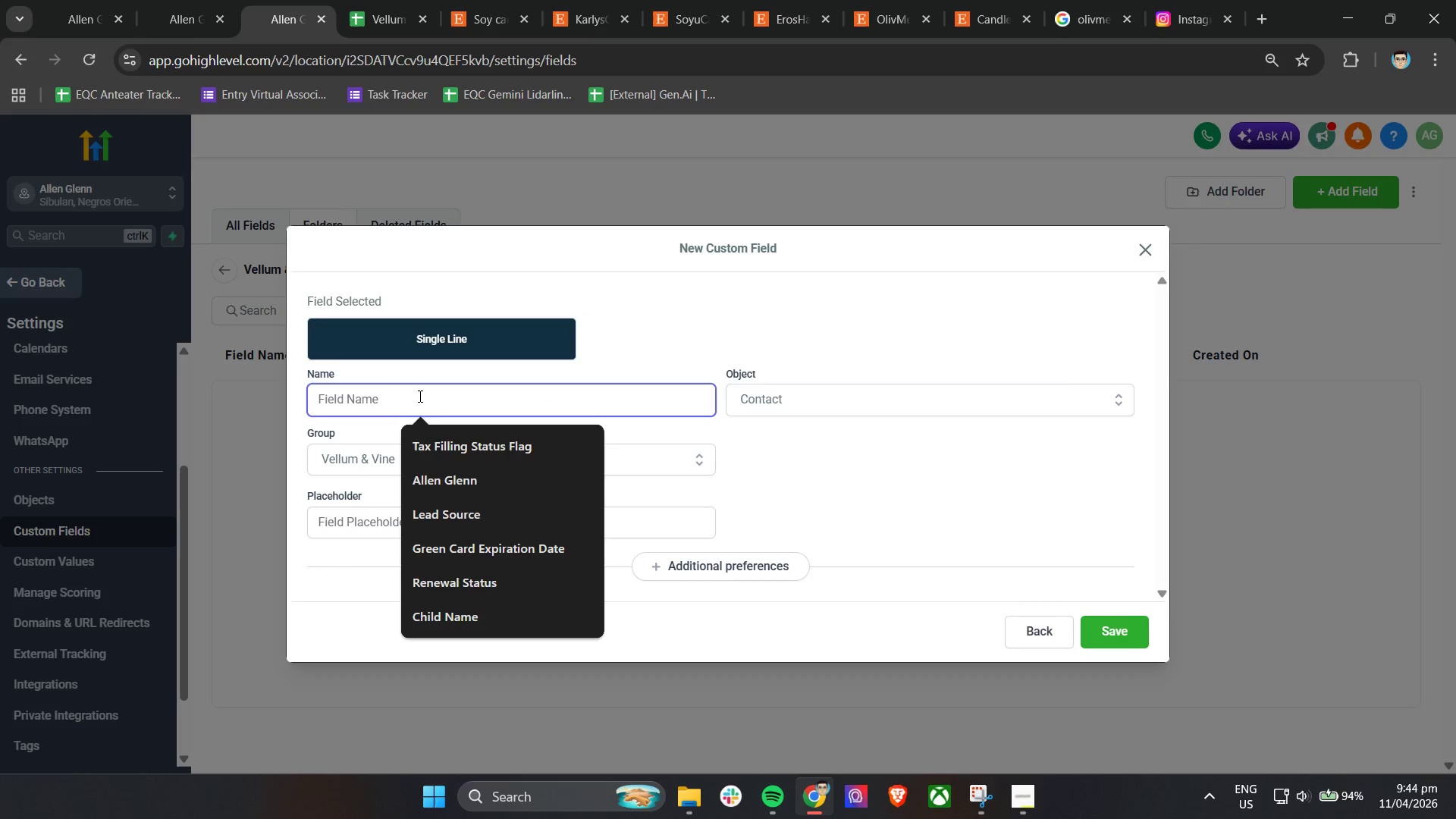 
type(personalize_note)
 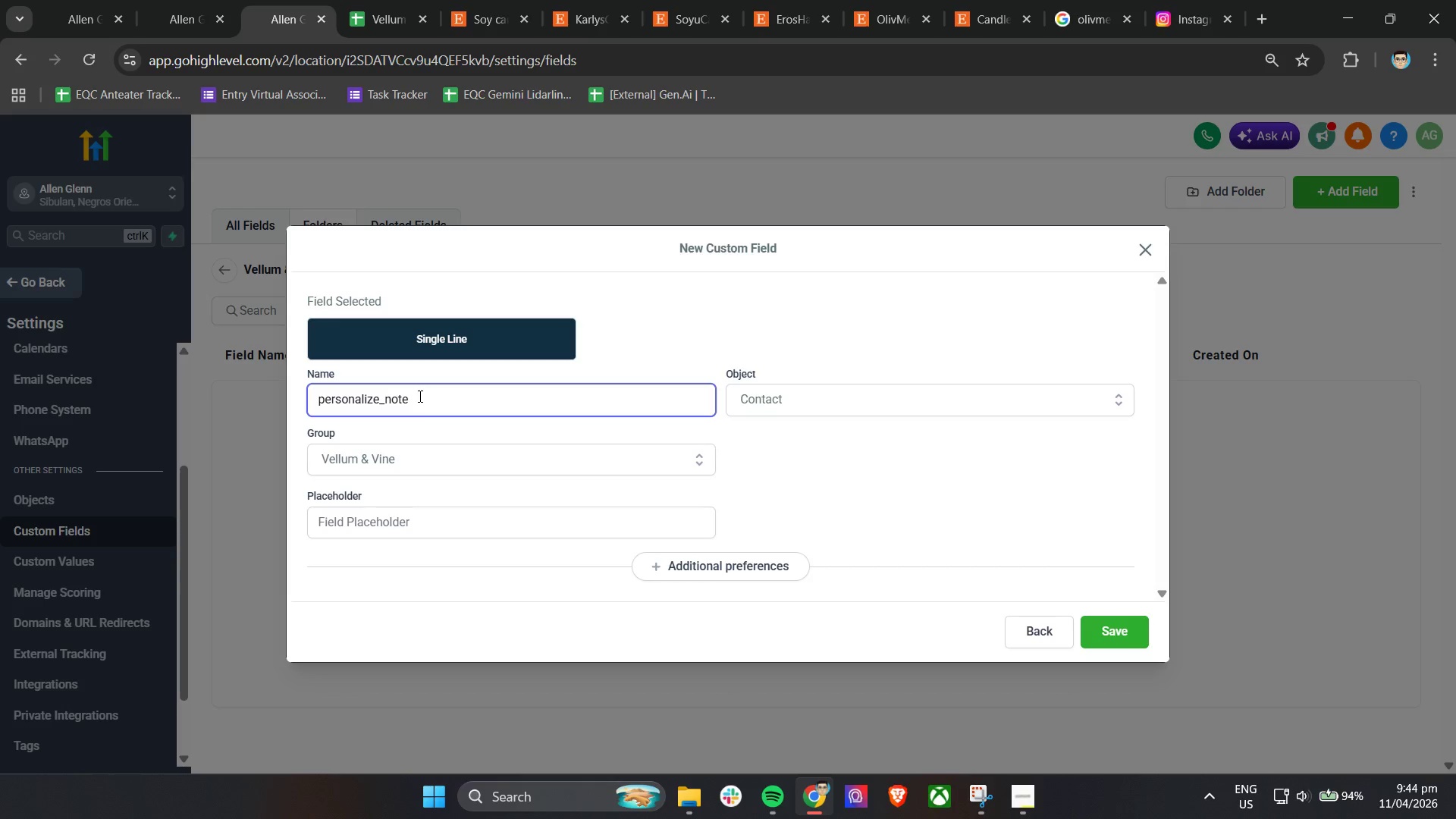 
triple_click([821, 408])
 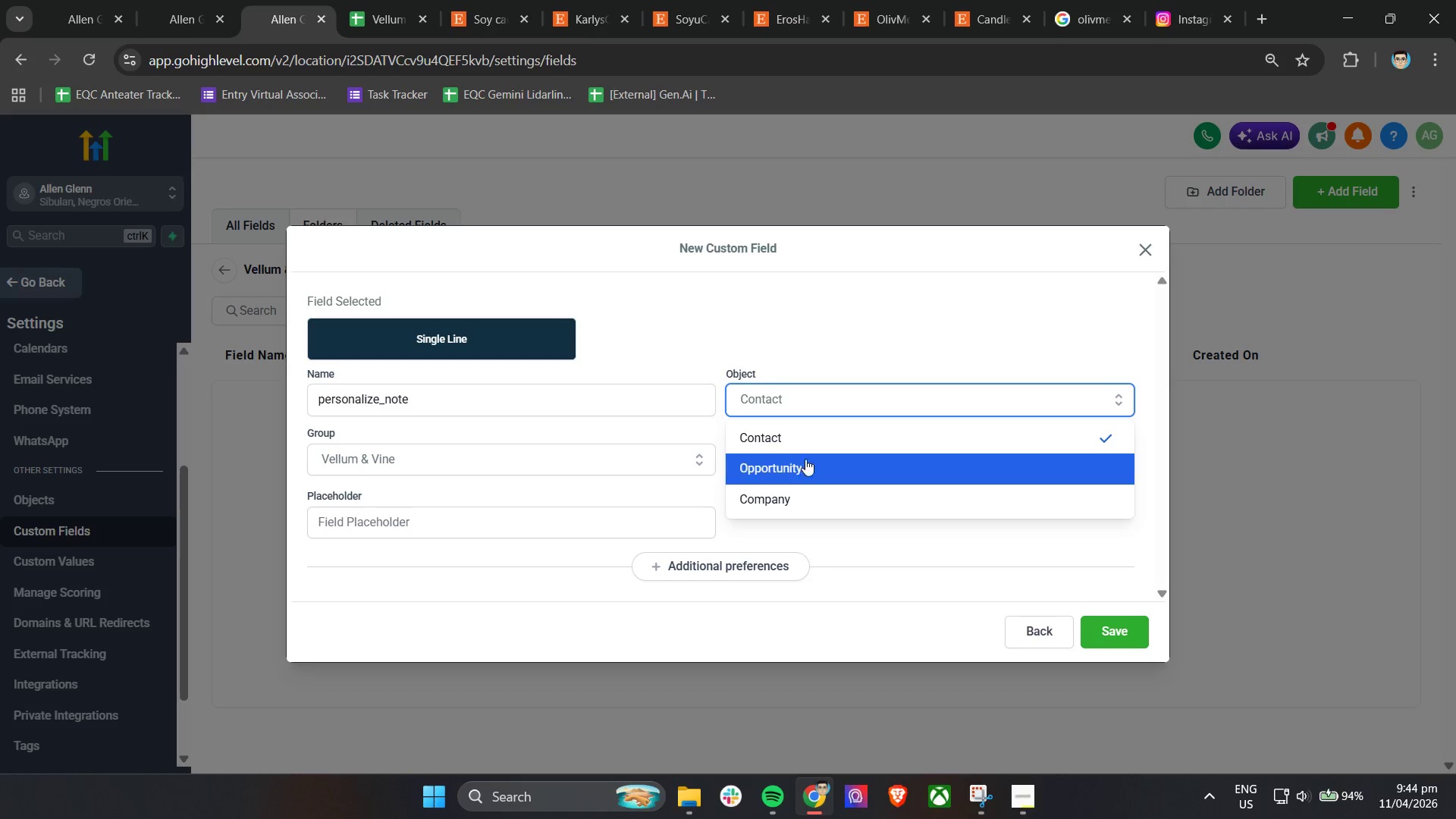 
left_click([805, 445])
 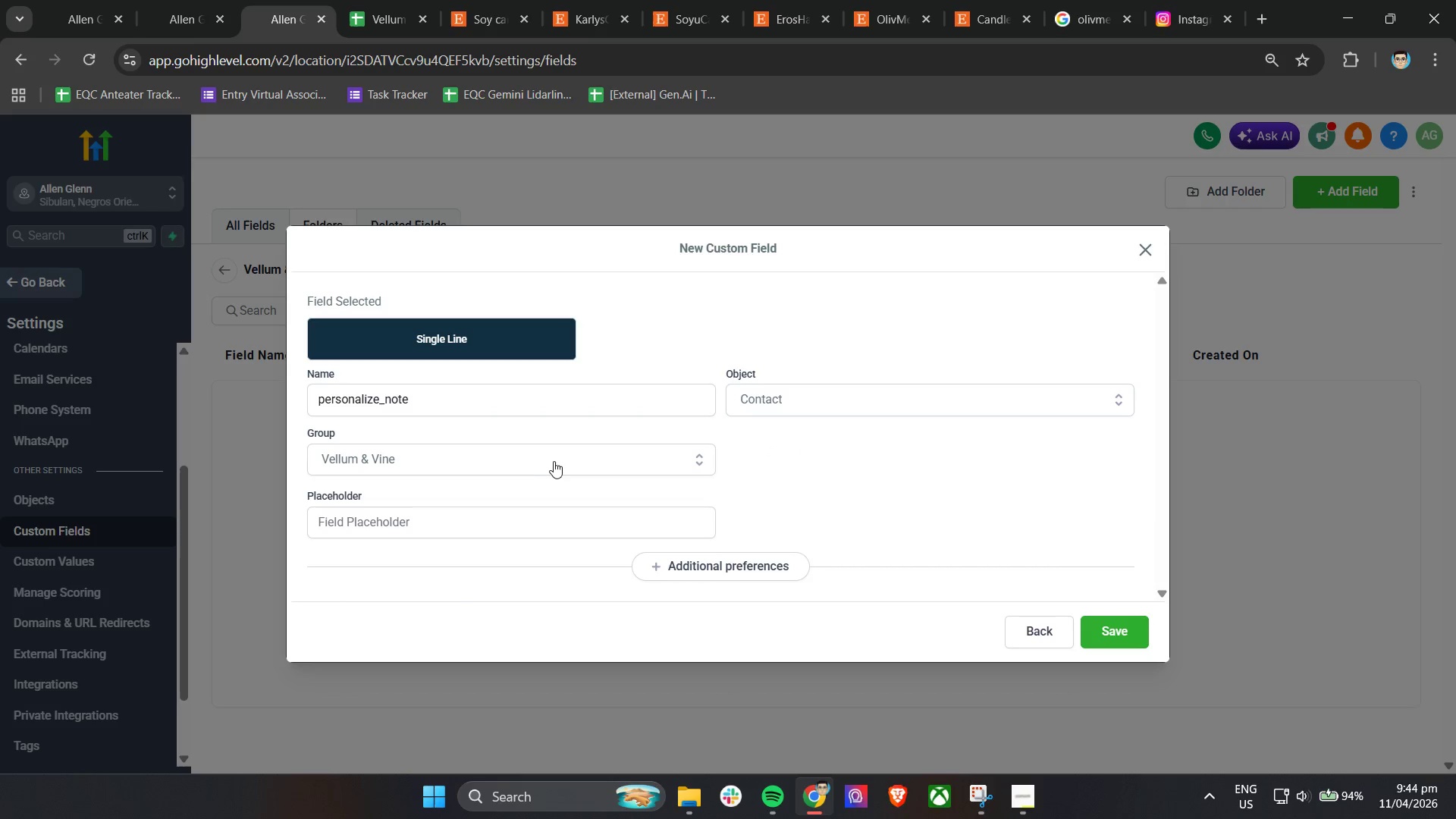 
left_click([545, 464])
 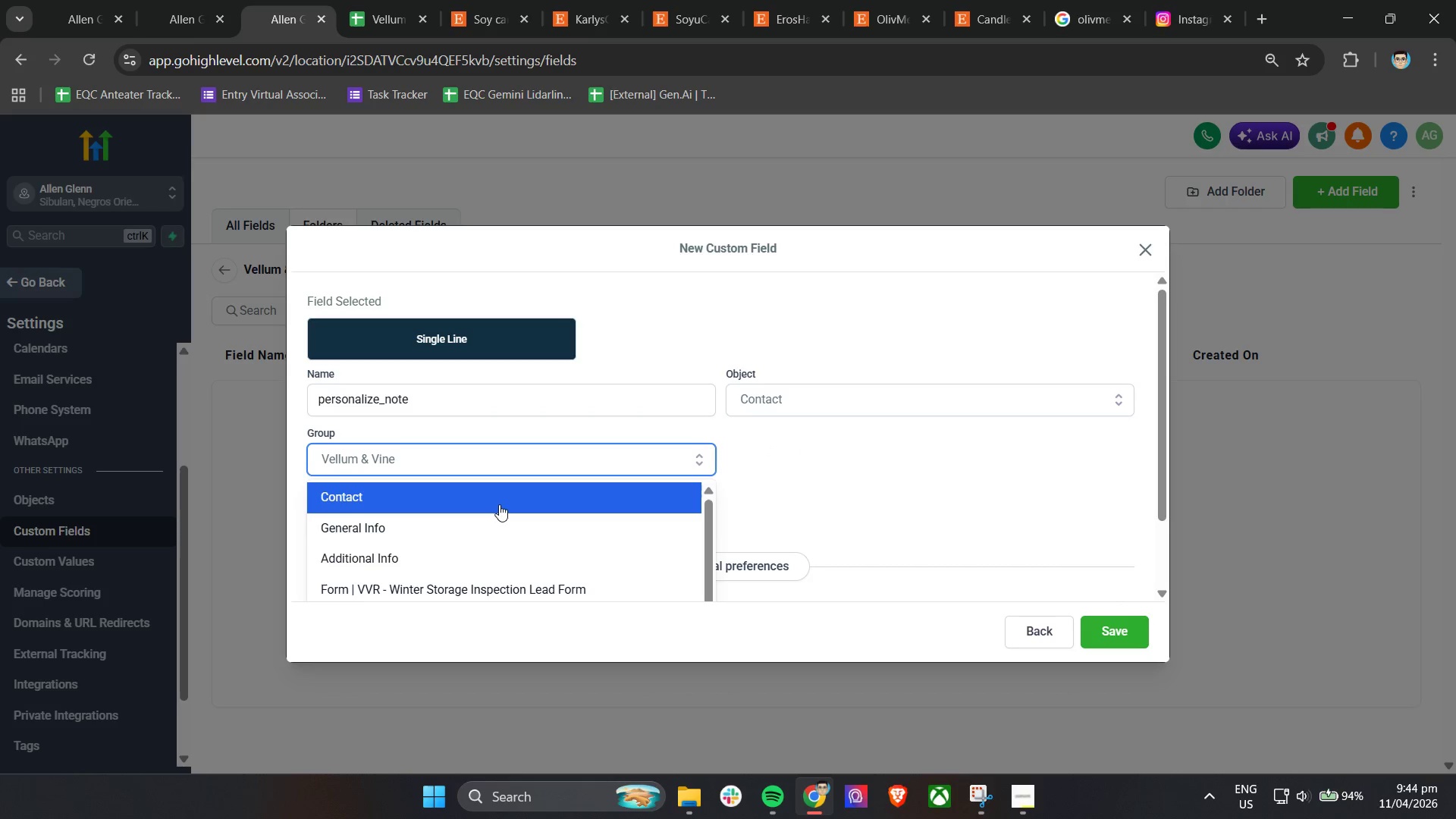 
scroll: coordinate [529, 559], scroll_direction: down, amount: 4.0
 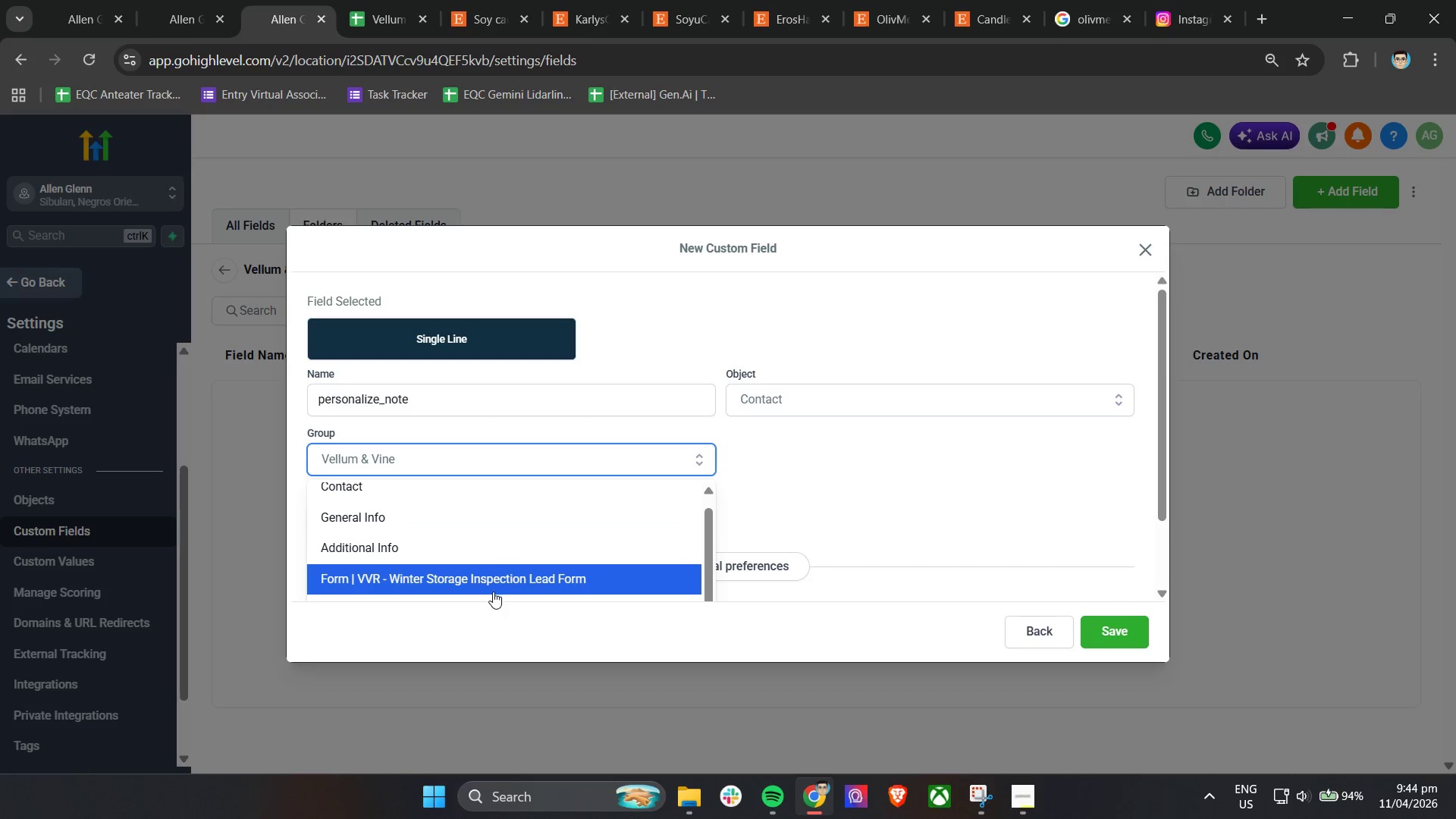 
left_click([479, 580])
 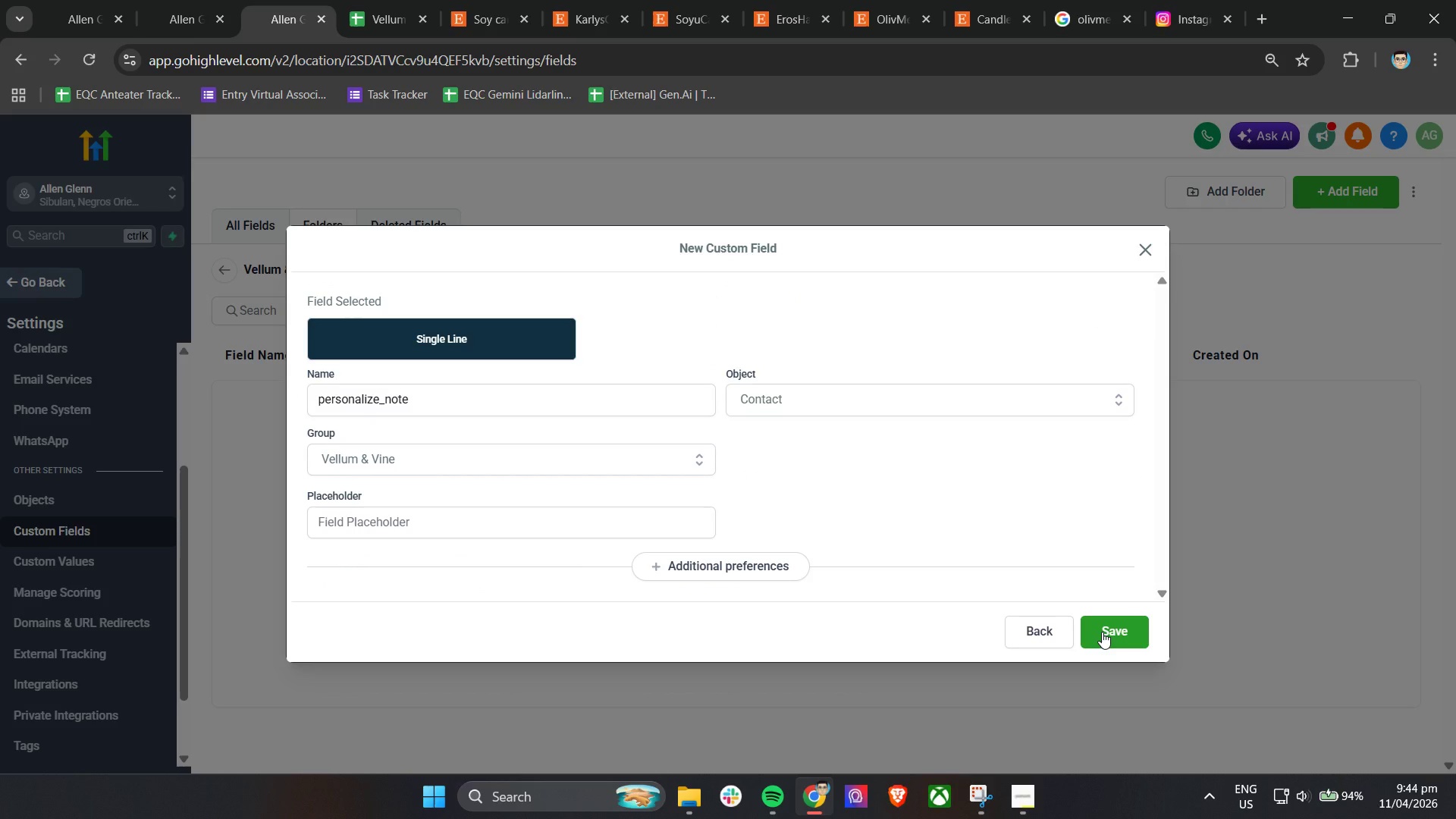 
scroll: coordinate [554, 531], scroll_direction: down, amount: 7.0
 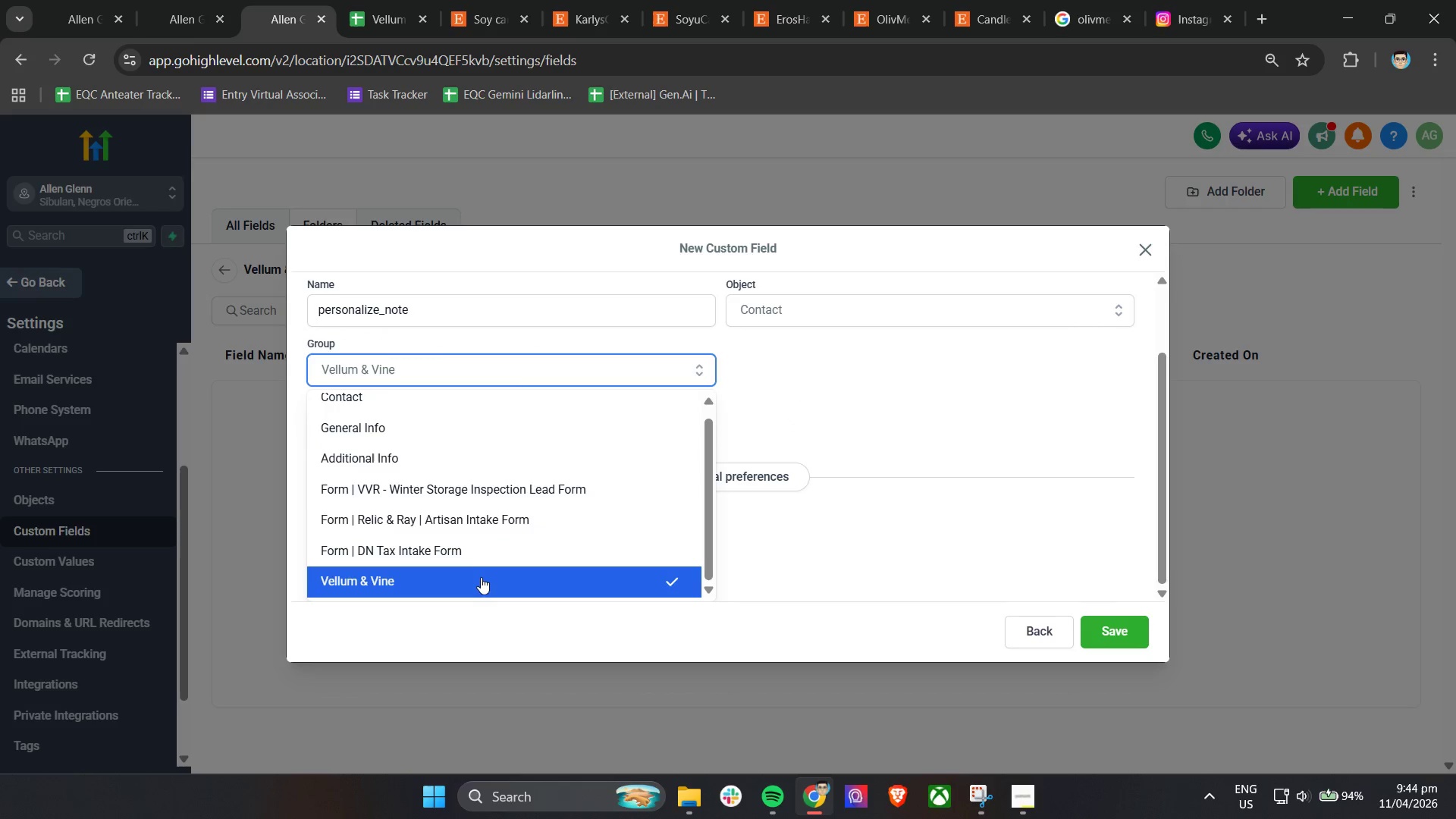 
left_click([1102, 632])
 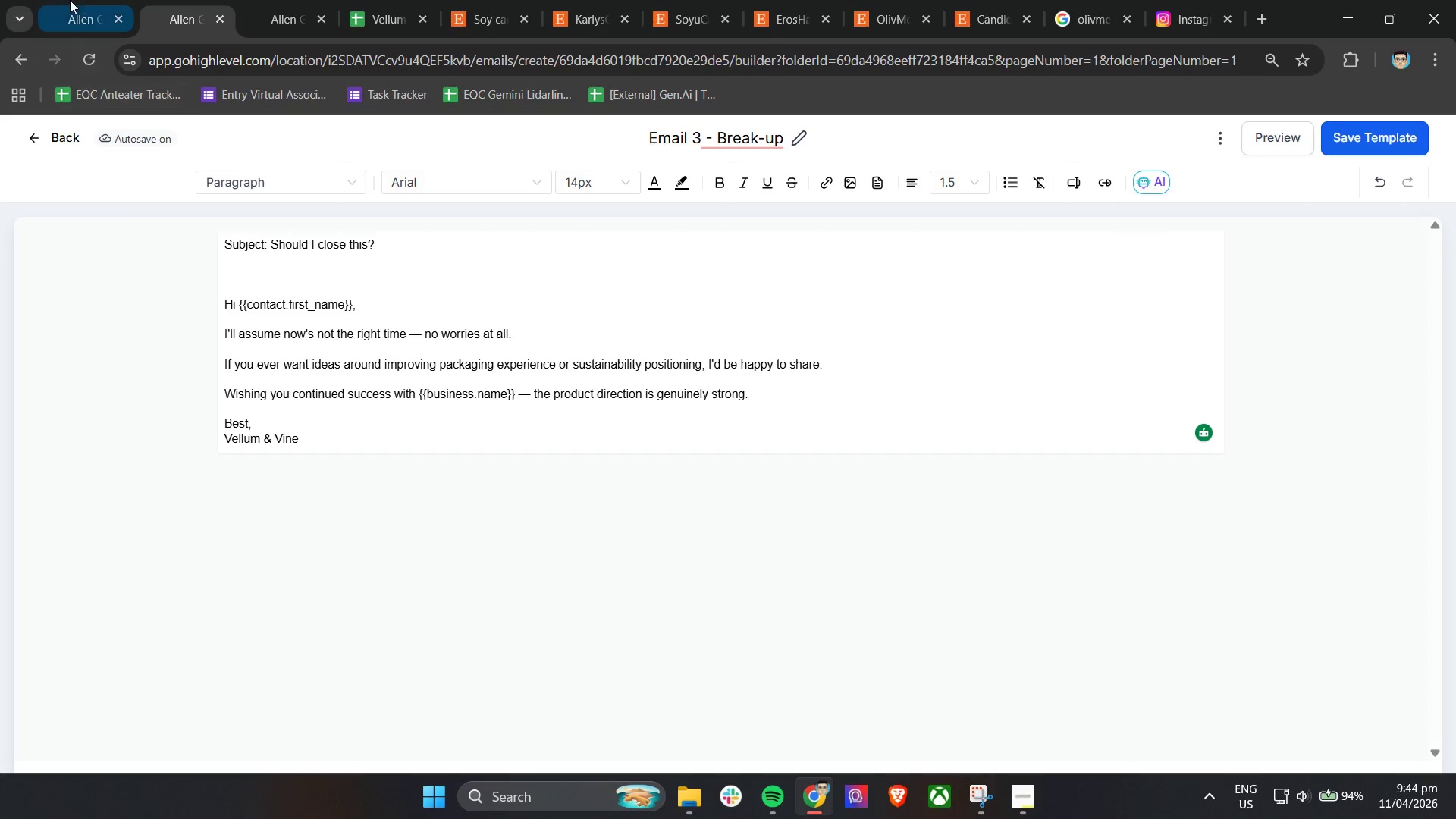 
left_click([79, 0])
 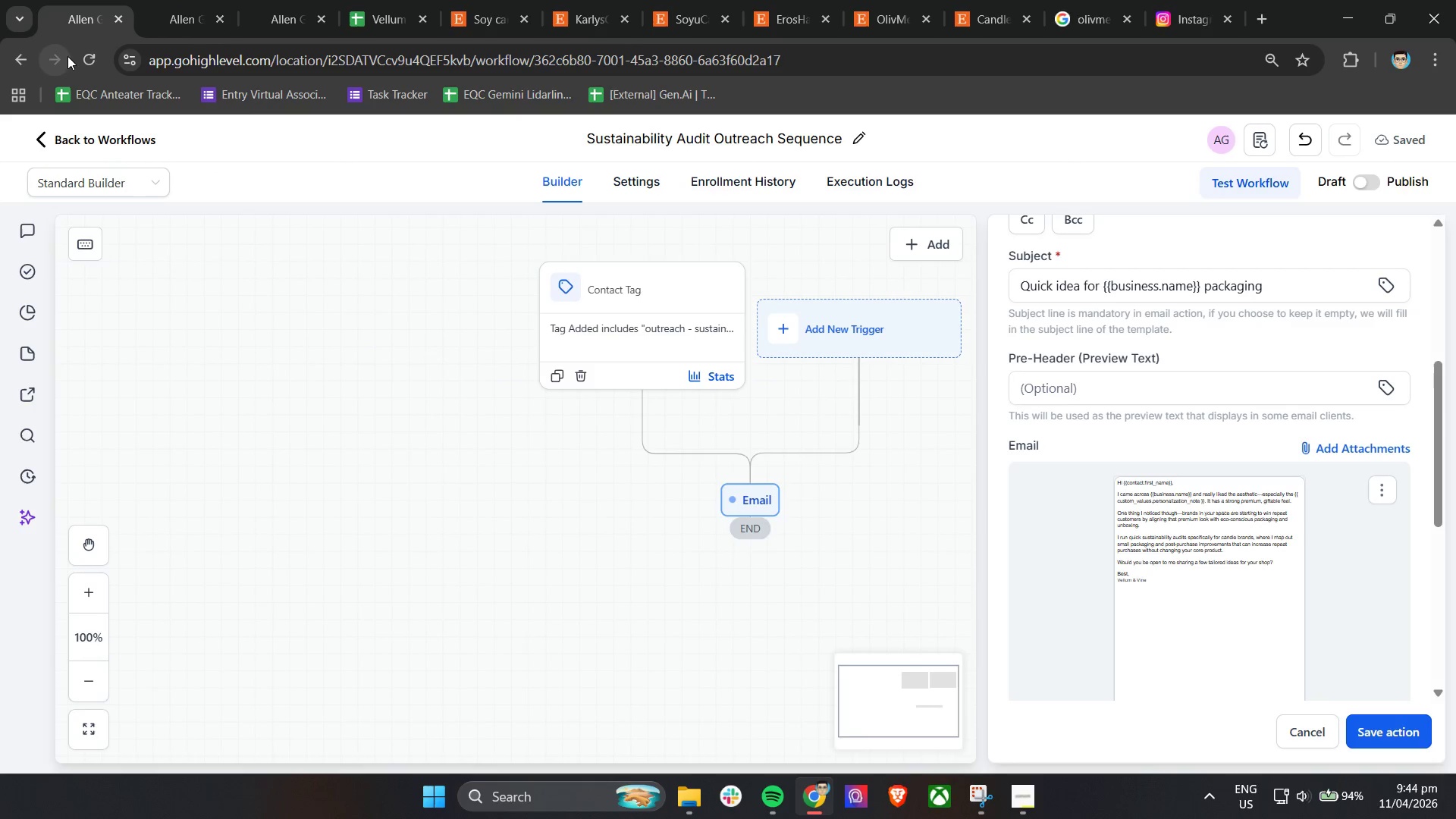 
mouse_move([102, 57])
 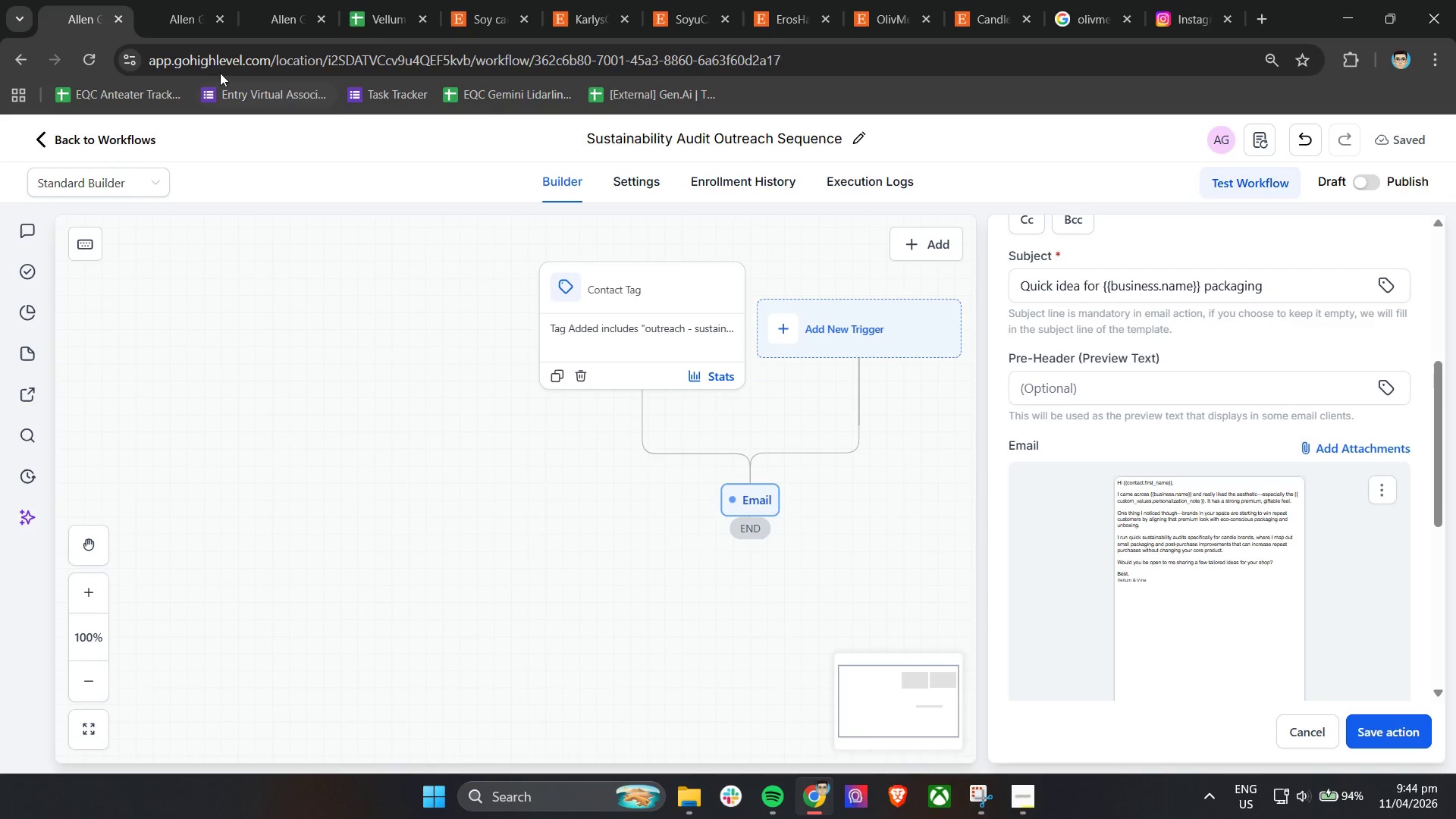 
left_click([86, 65])
 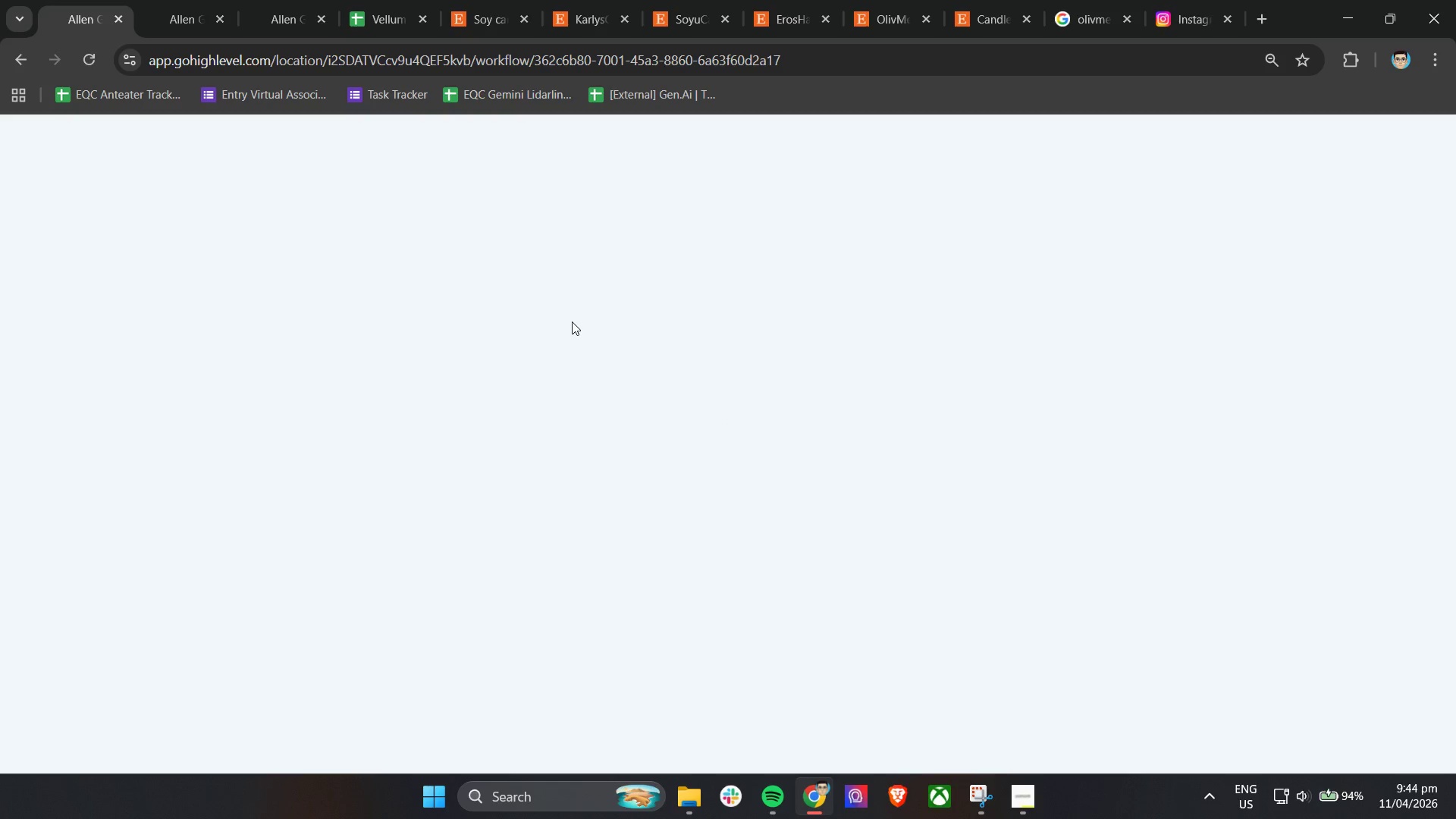 
wait(10.09)
 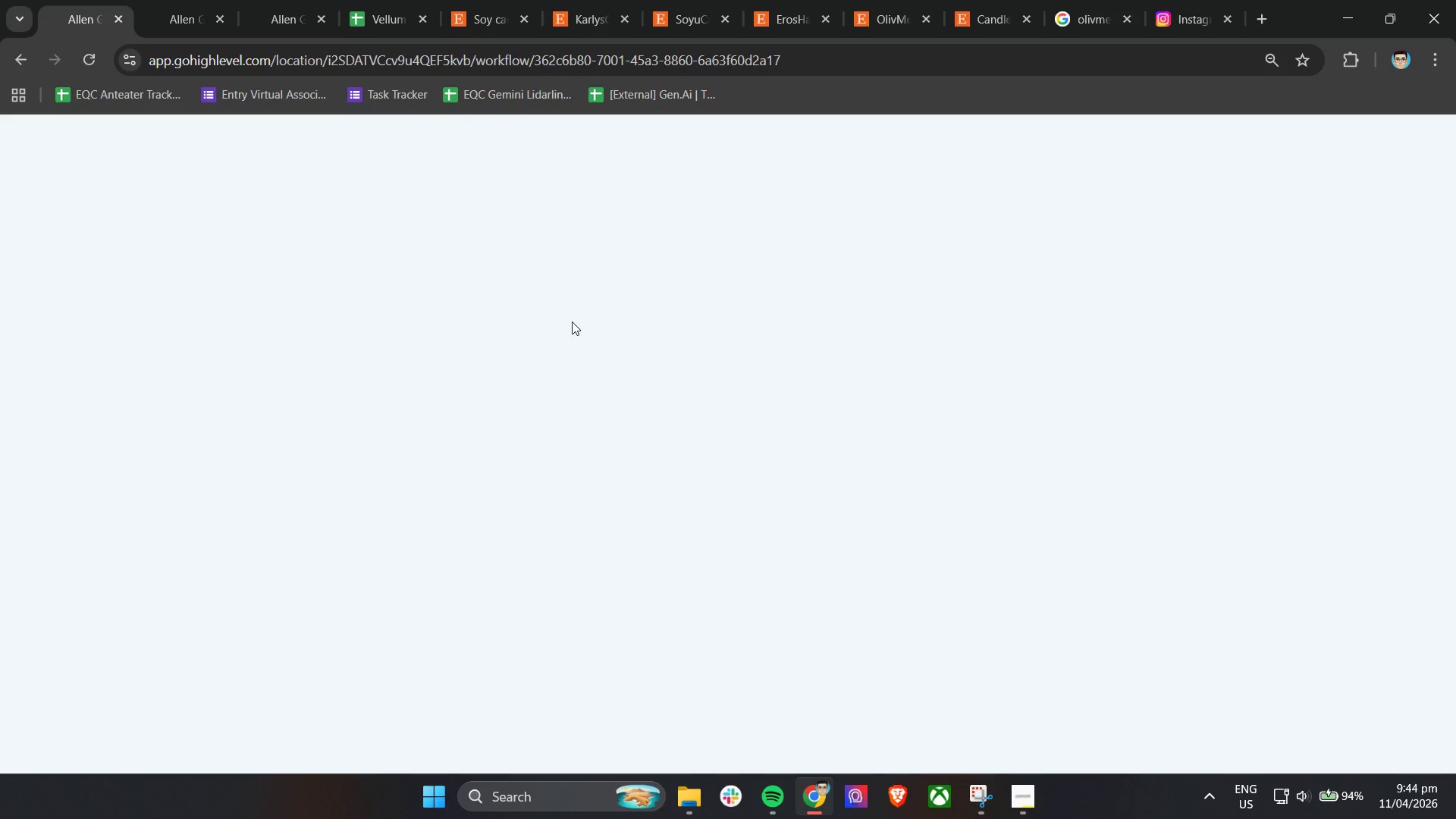 
scroll: coordinate [987, 436], scroll_direction: up, amount: 3.0
 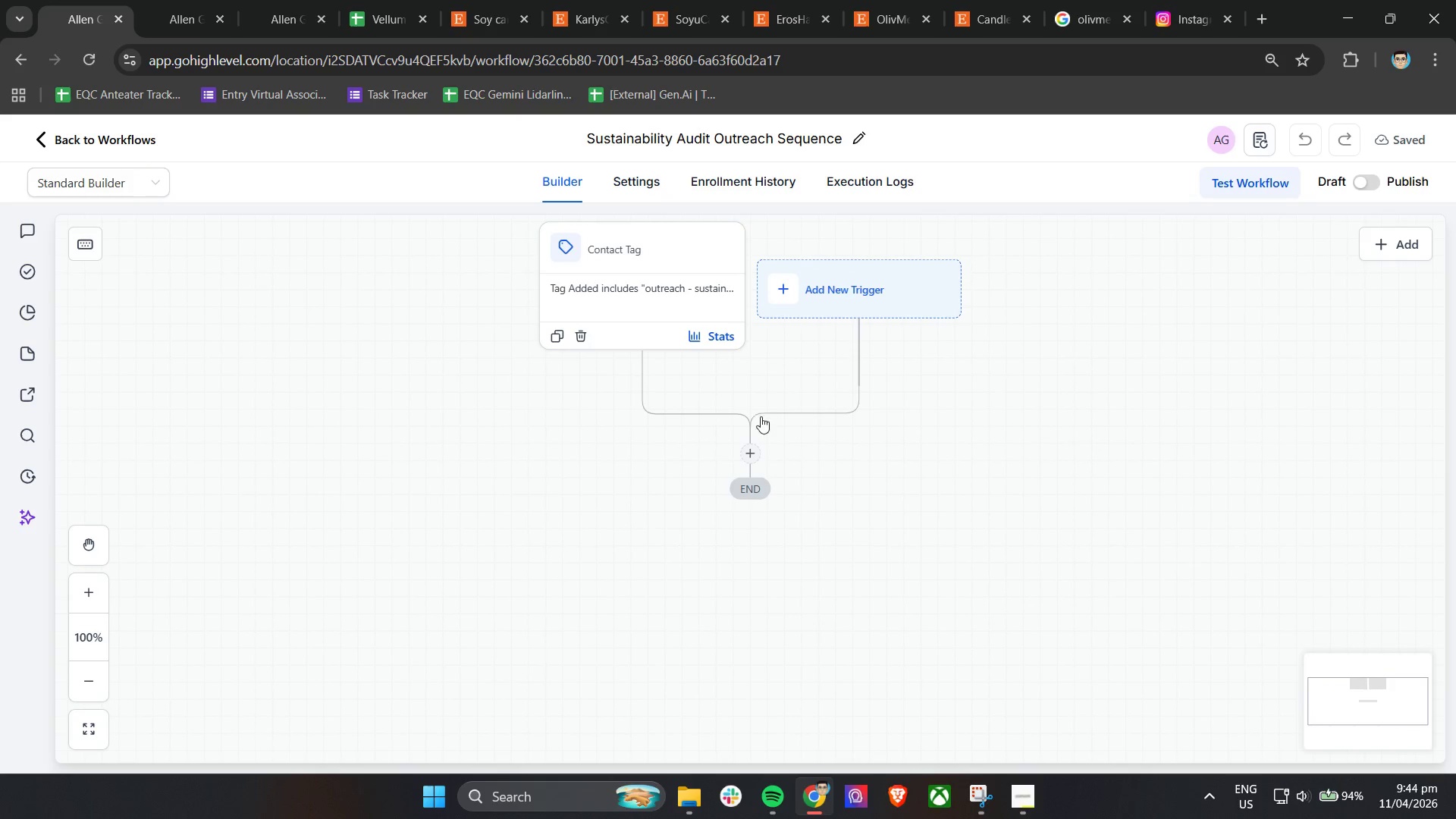 
left_click([756, 456])
 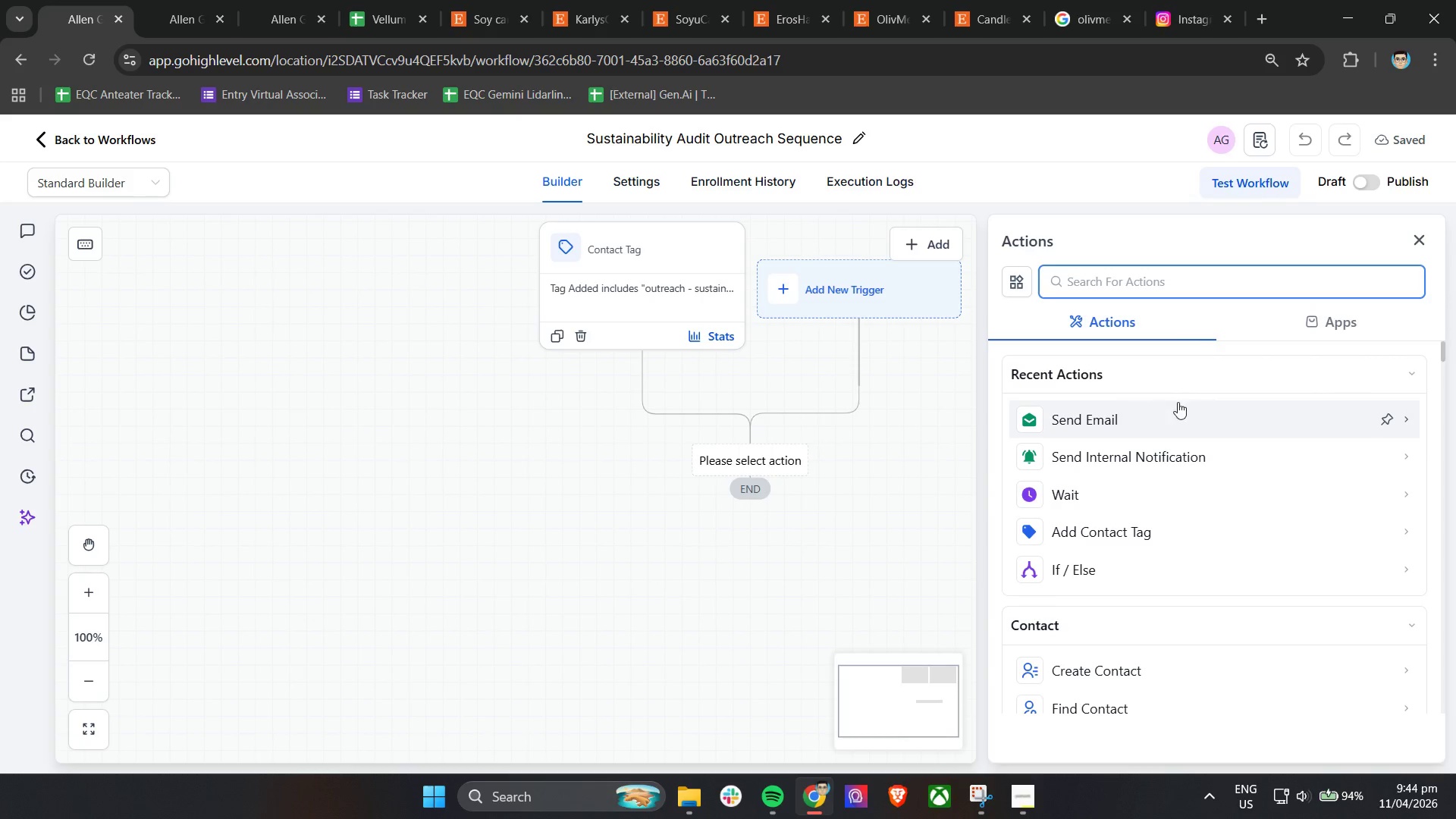 
left_click([1150, 411])
 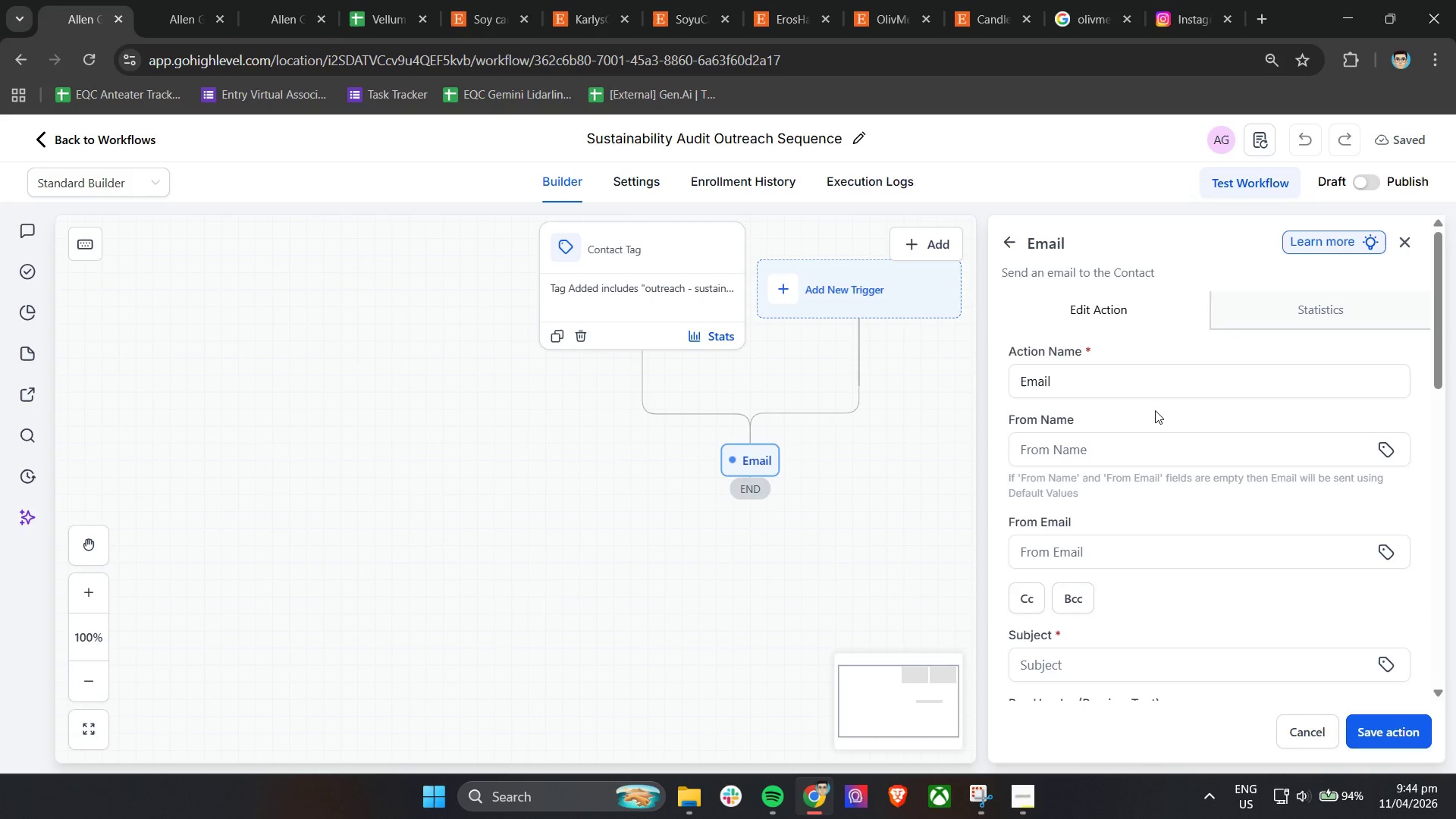 
scroll: coordinate [1164, 496], scroll_direction: up, amount: 1.0
 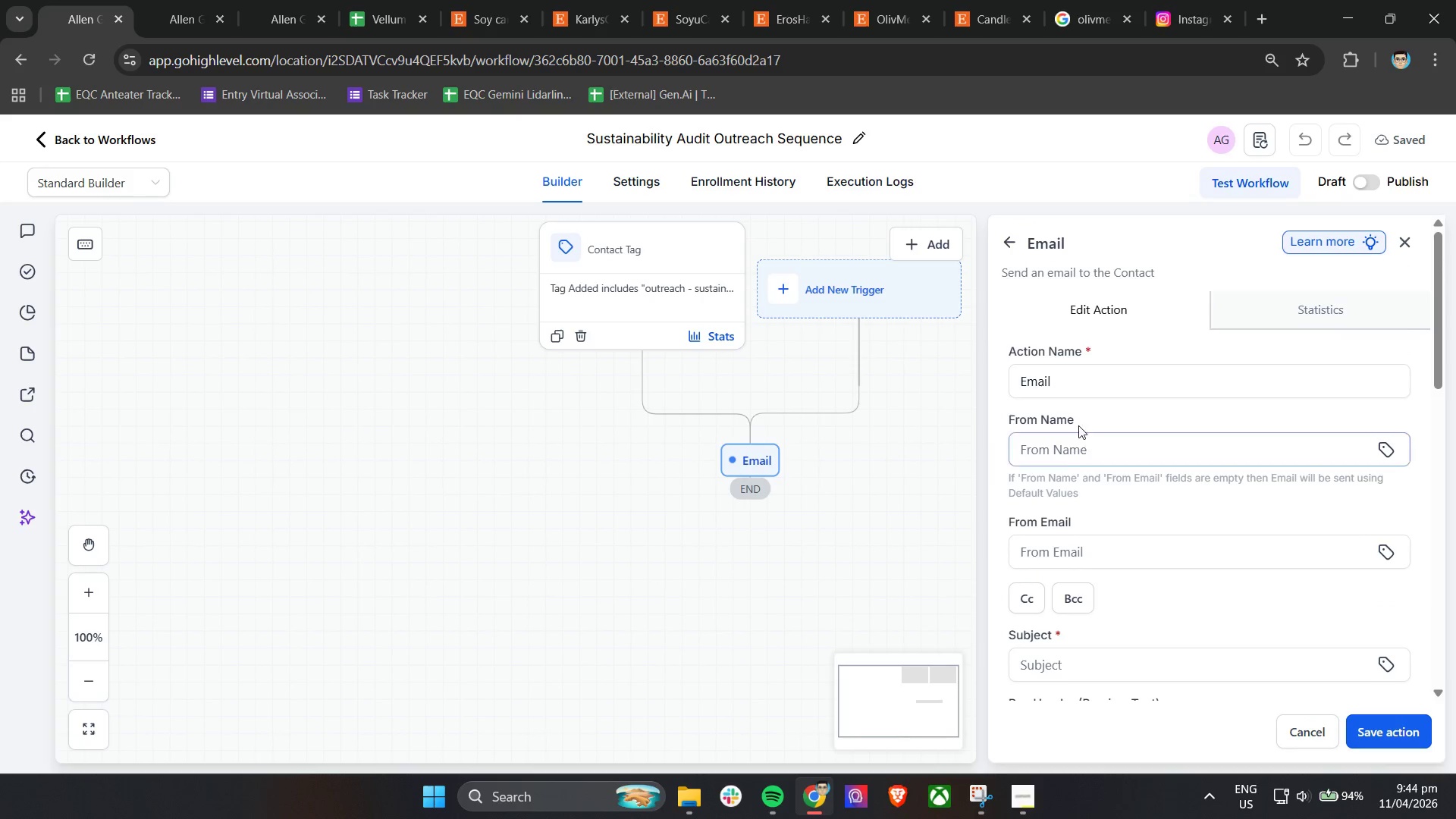 
left_click([1081, 388])
 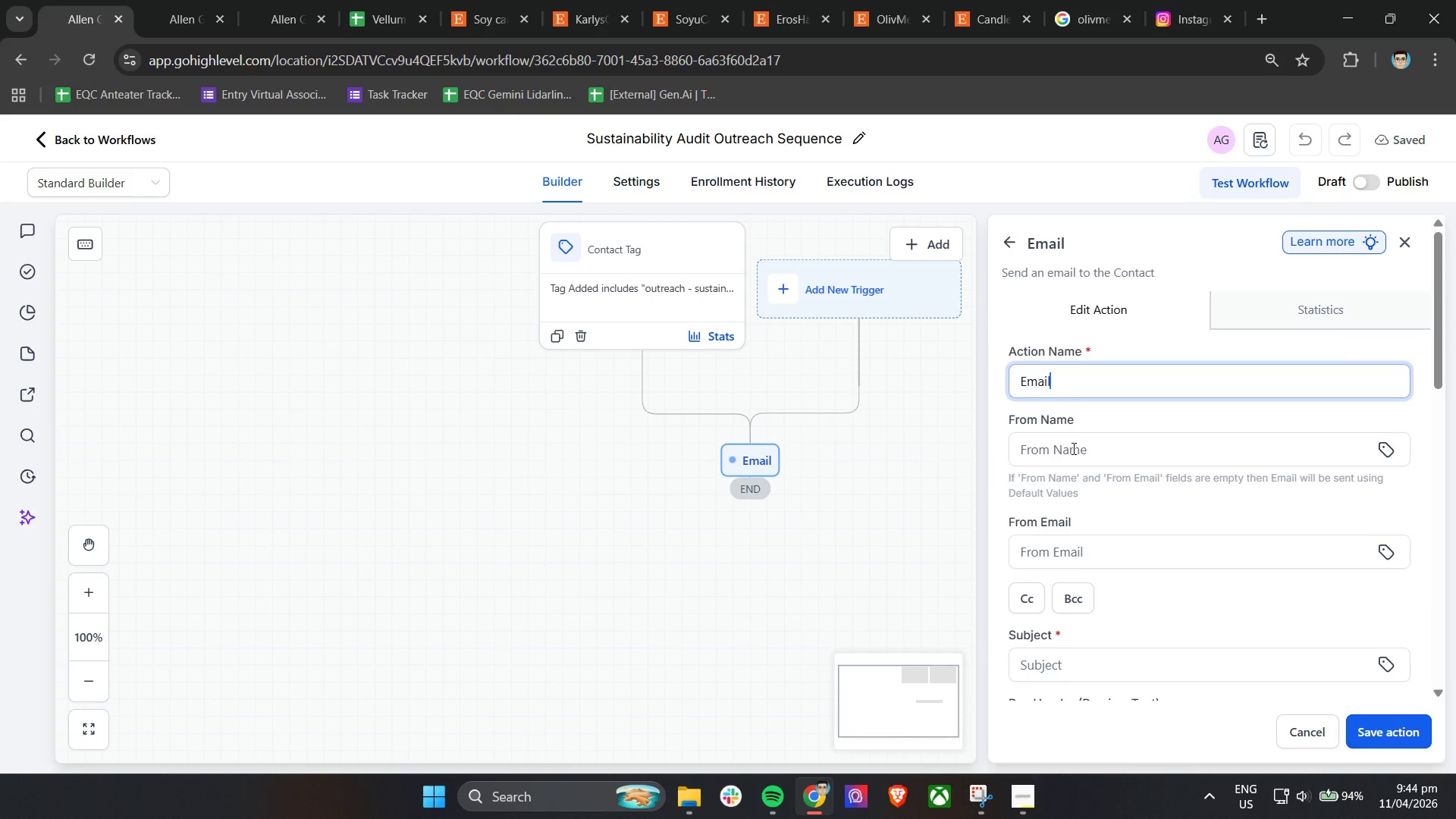 
left_click([1073, 452])
 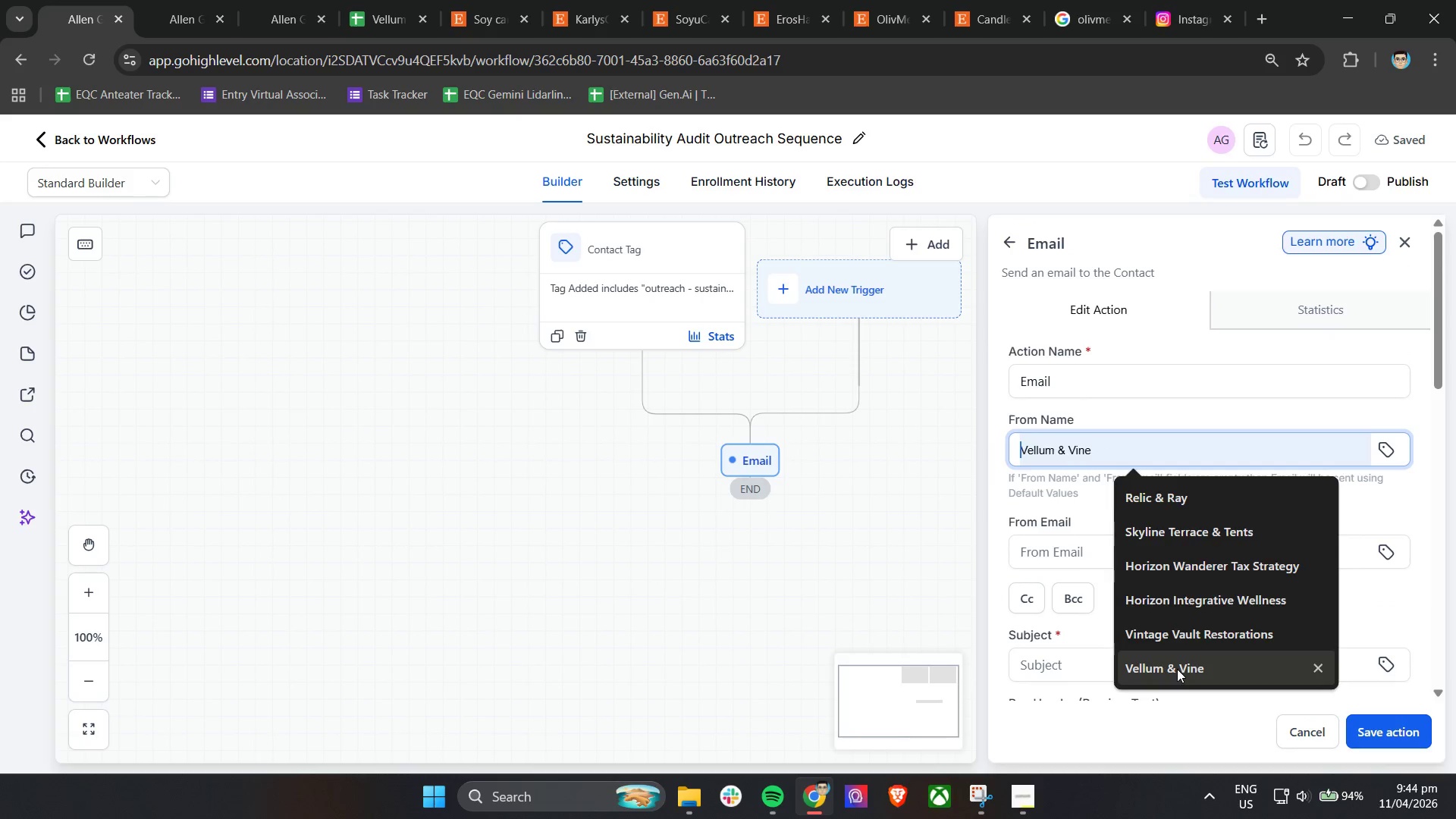 
left_click([1114, 550])
 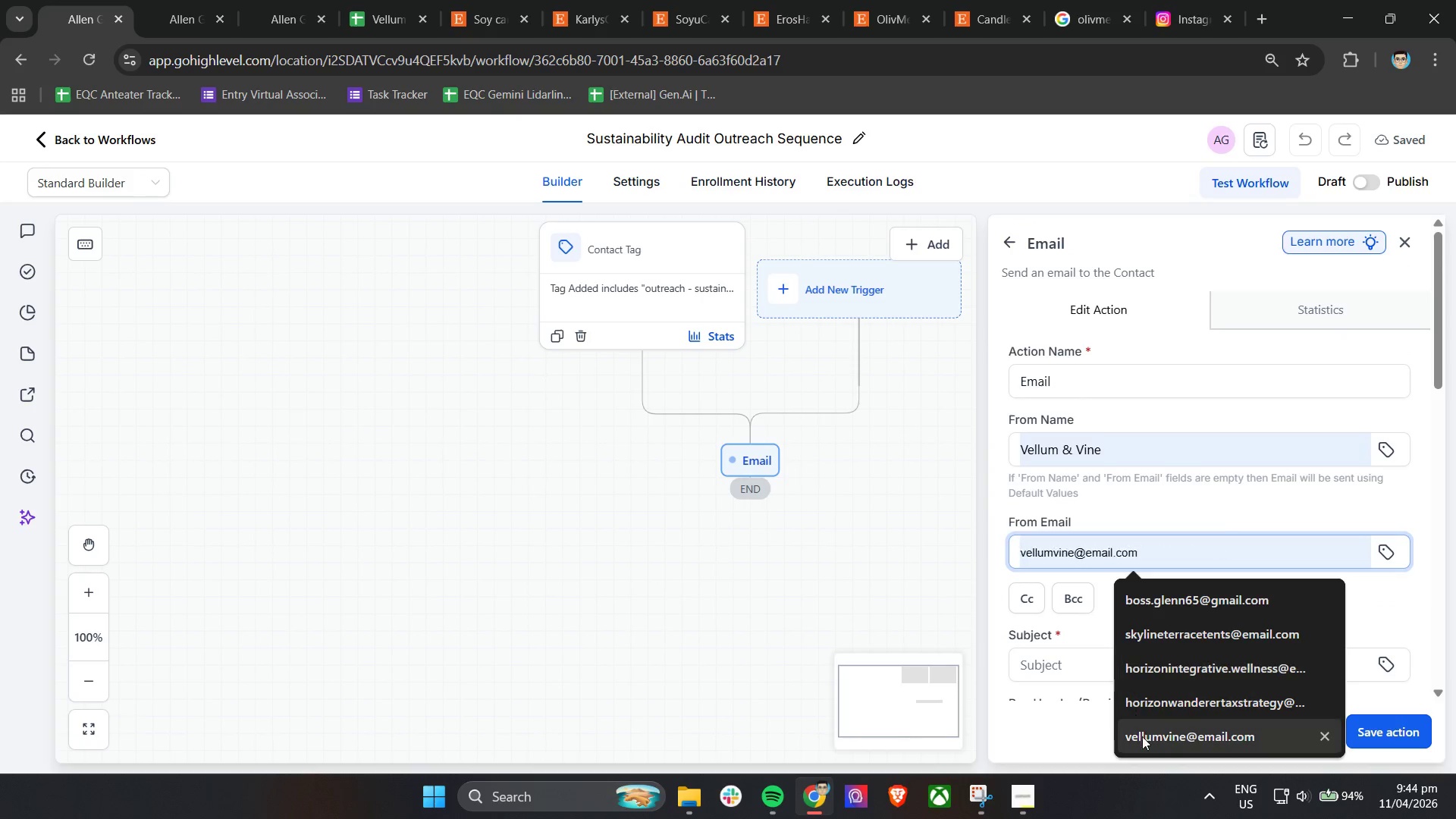 
left_click([1144, 737])
 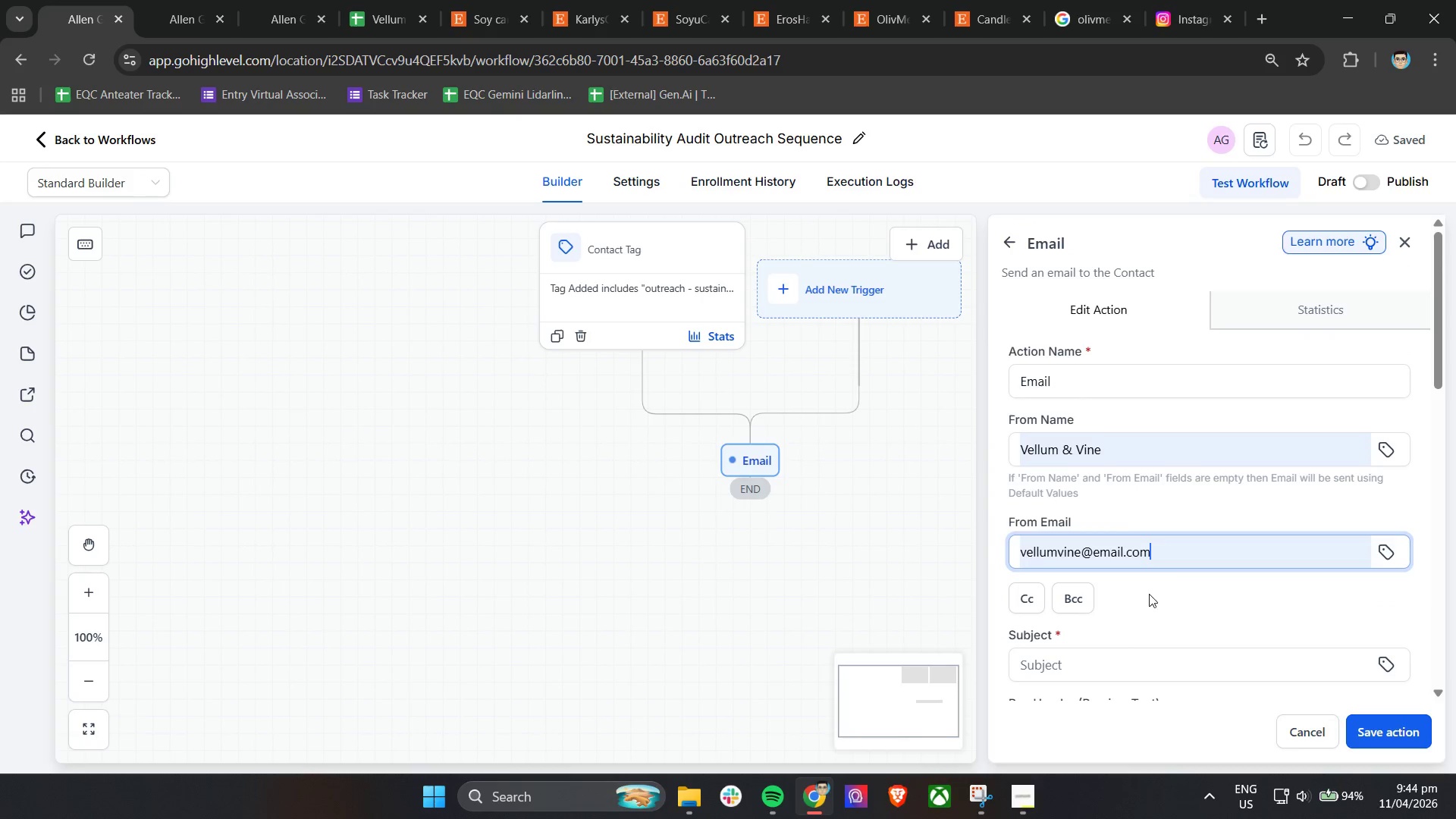 
scroll: coordinate [1150, 592], scroll_direction: down, amount: 2.0
 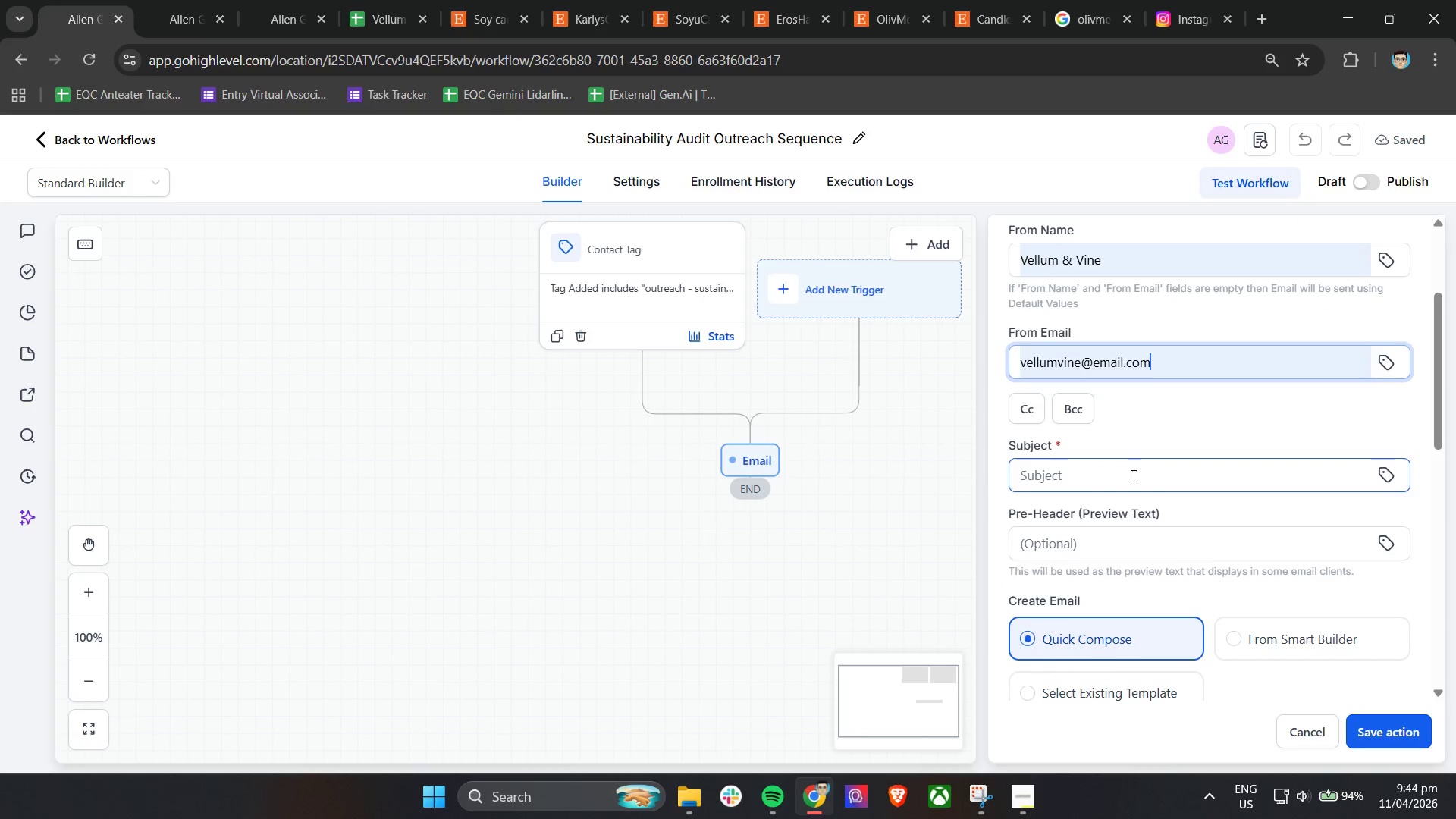 
left_click([1132, 475])
 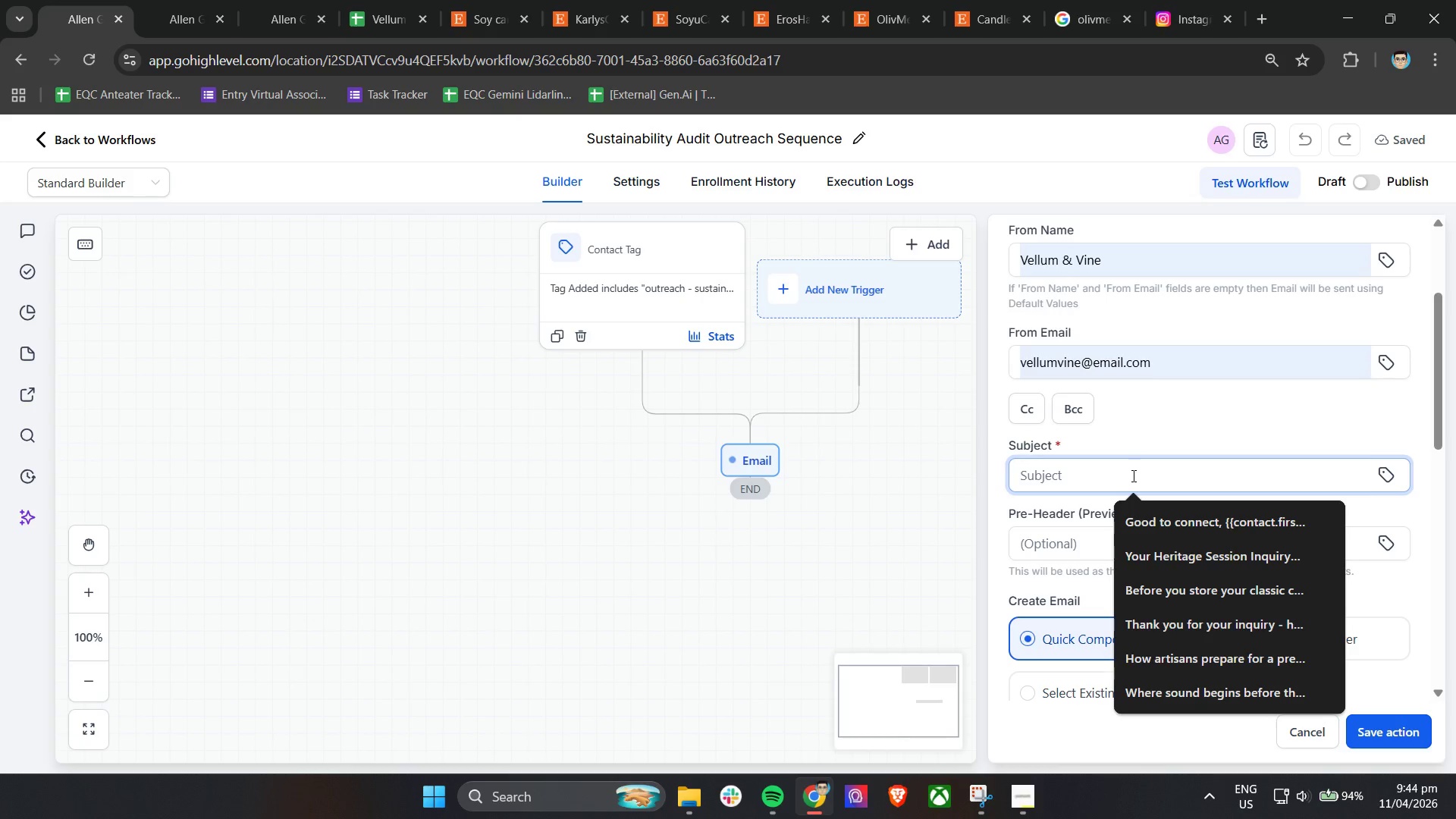 
scroll: coordinate [1224, 625], scroll_direction: down, amount: 5.0
 